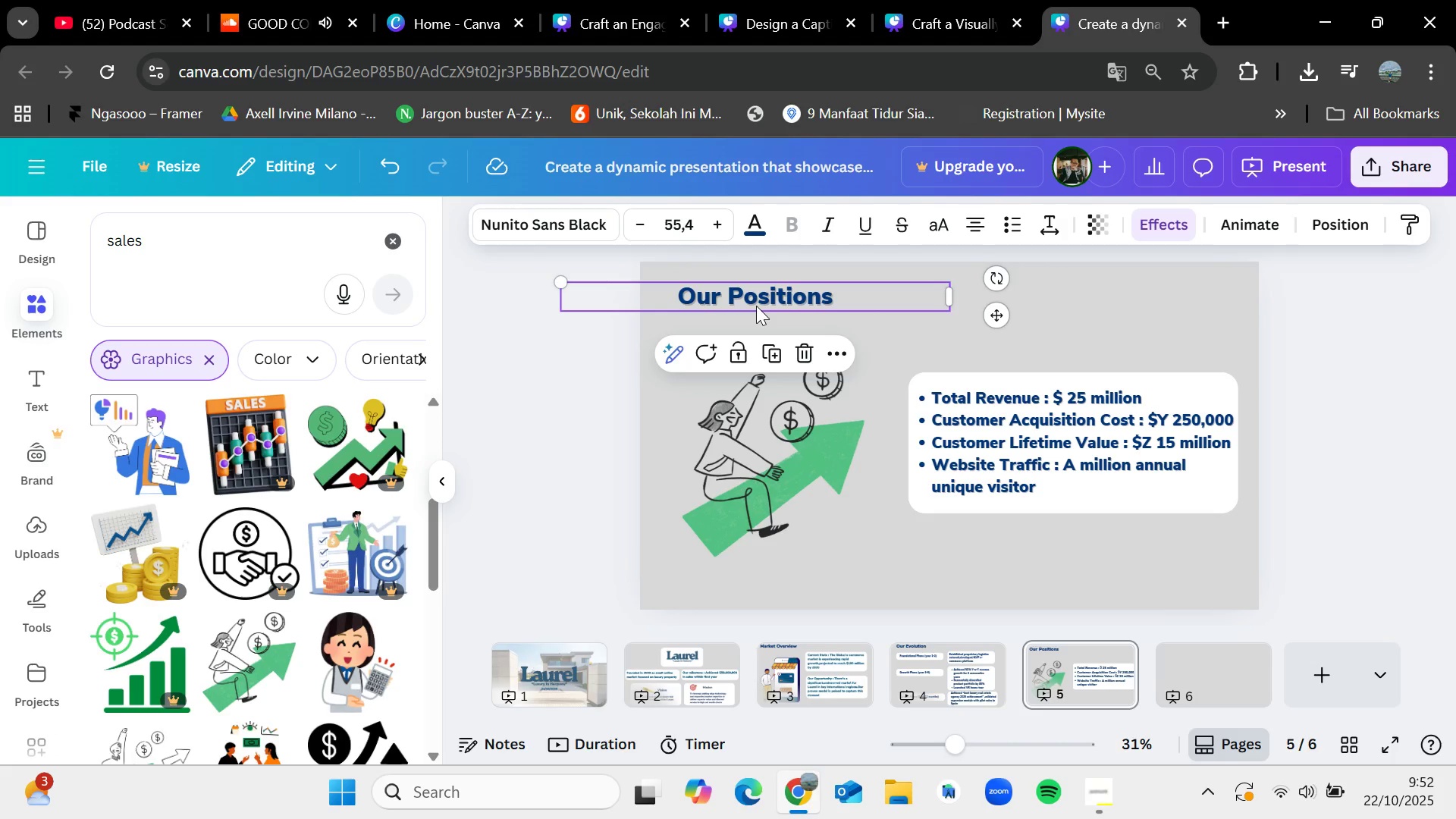 
key(Control+C)
 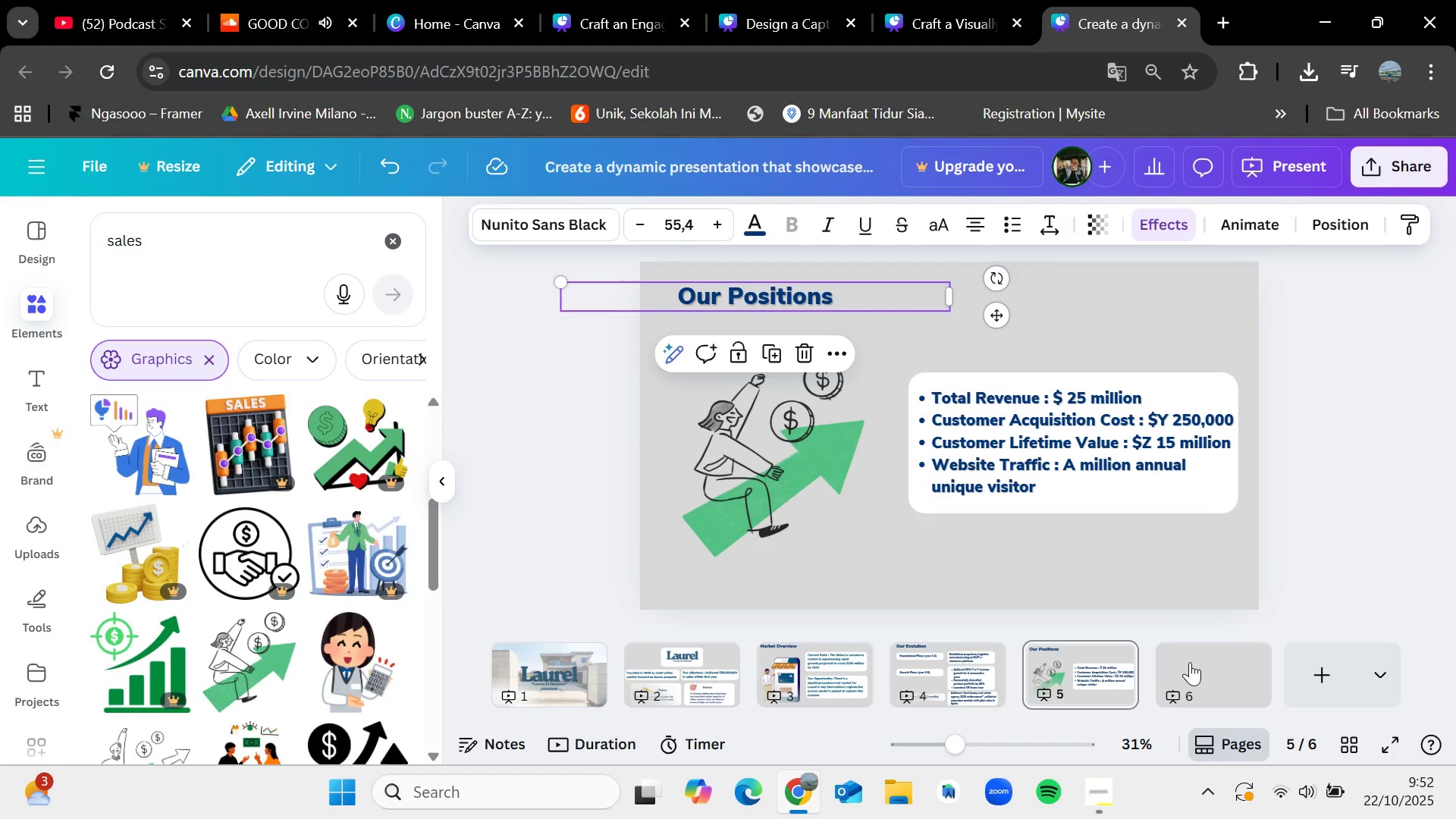 
left_click([1196, 665])
 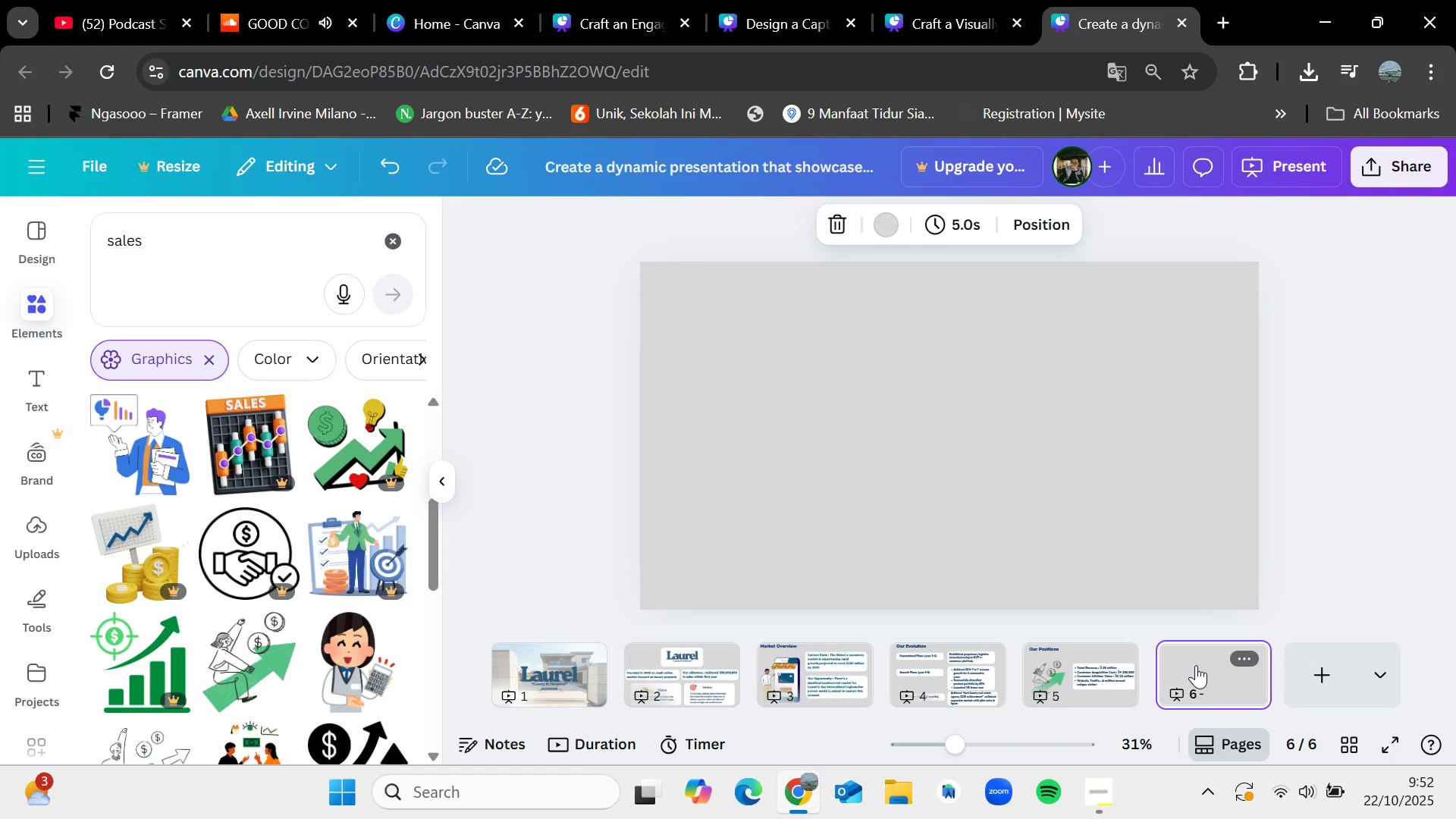 
key(Control+V)
 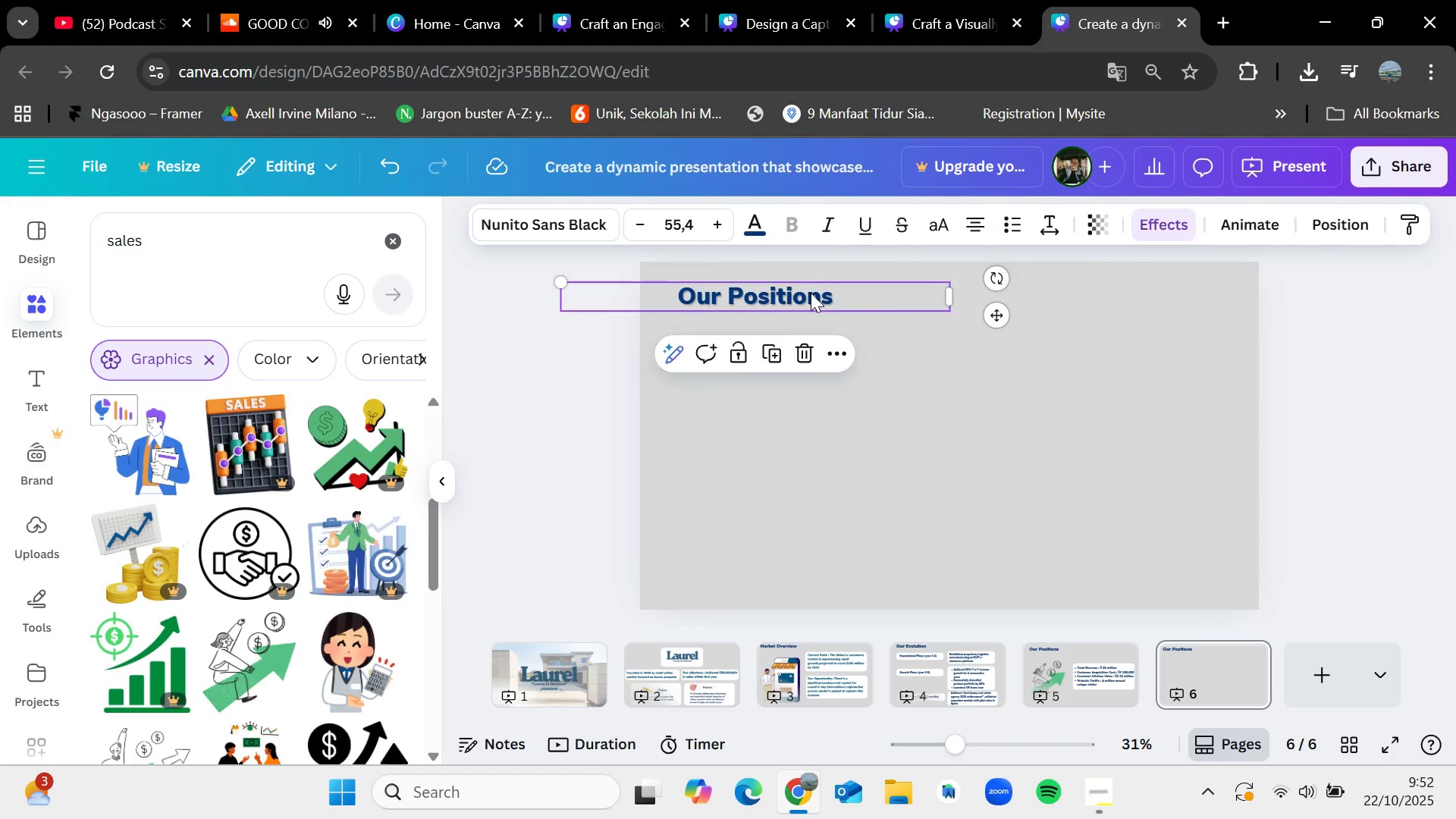 
double_click([811, 293])
 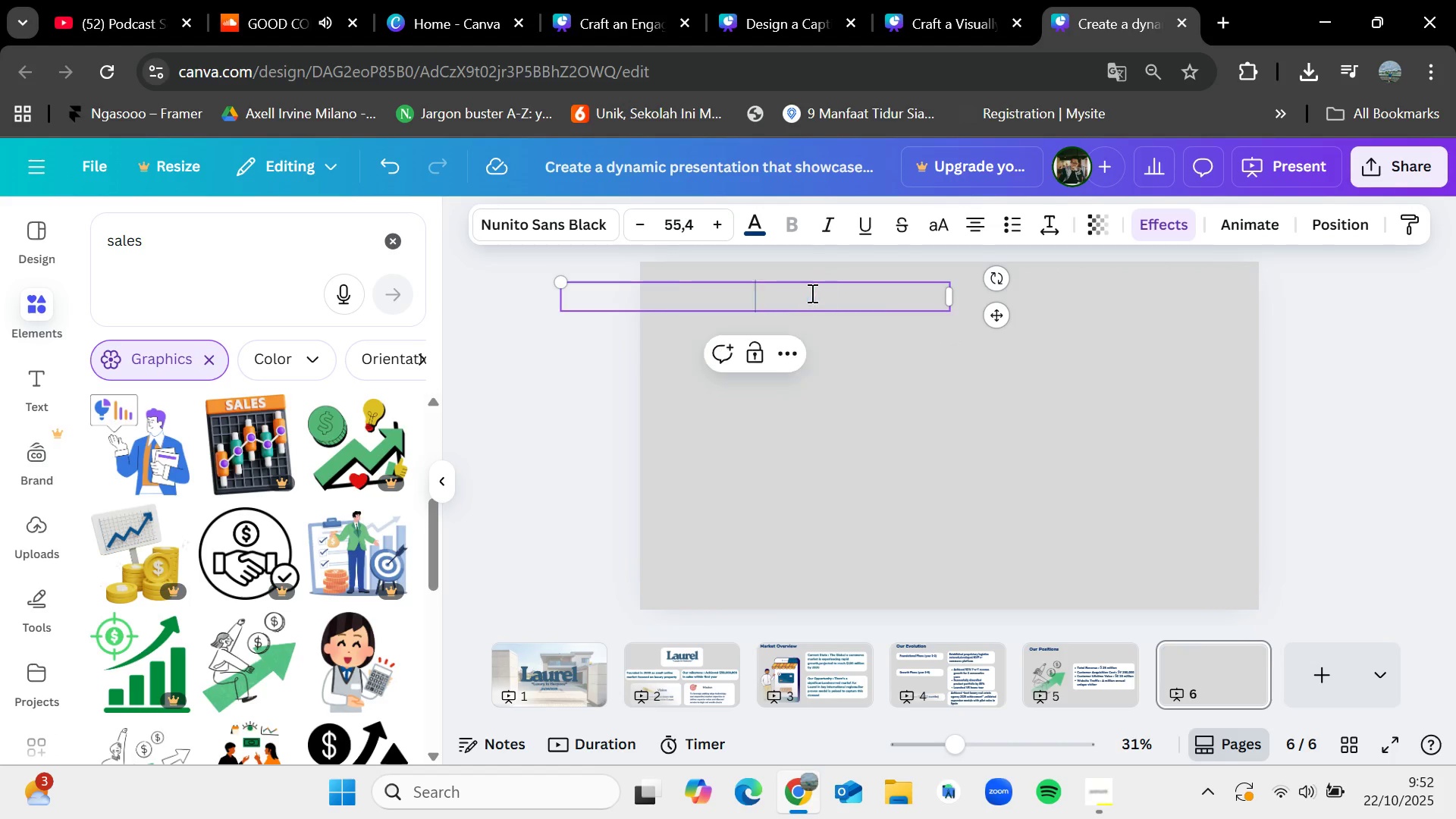 
key(Backspace)
type(International expai)
key(Backspace)
type(nsion plan)
 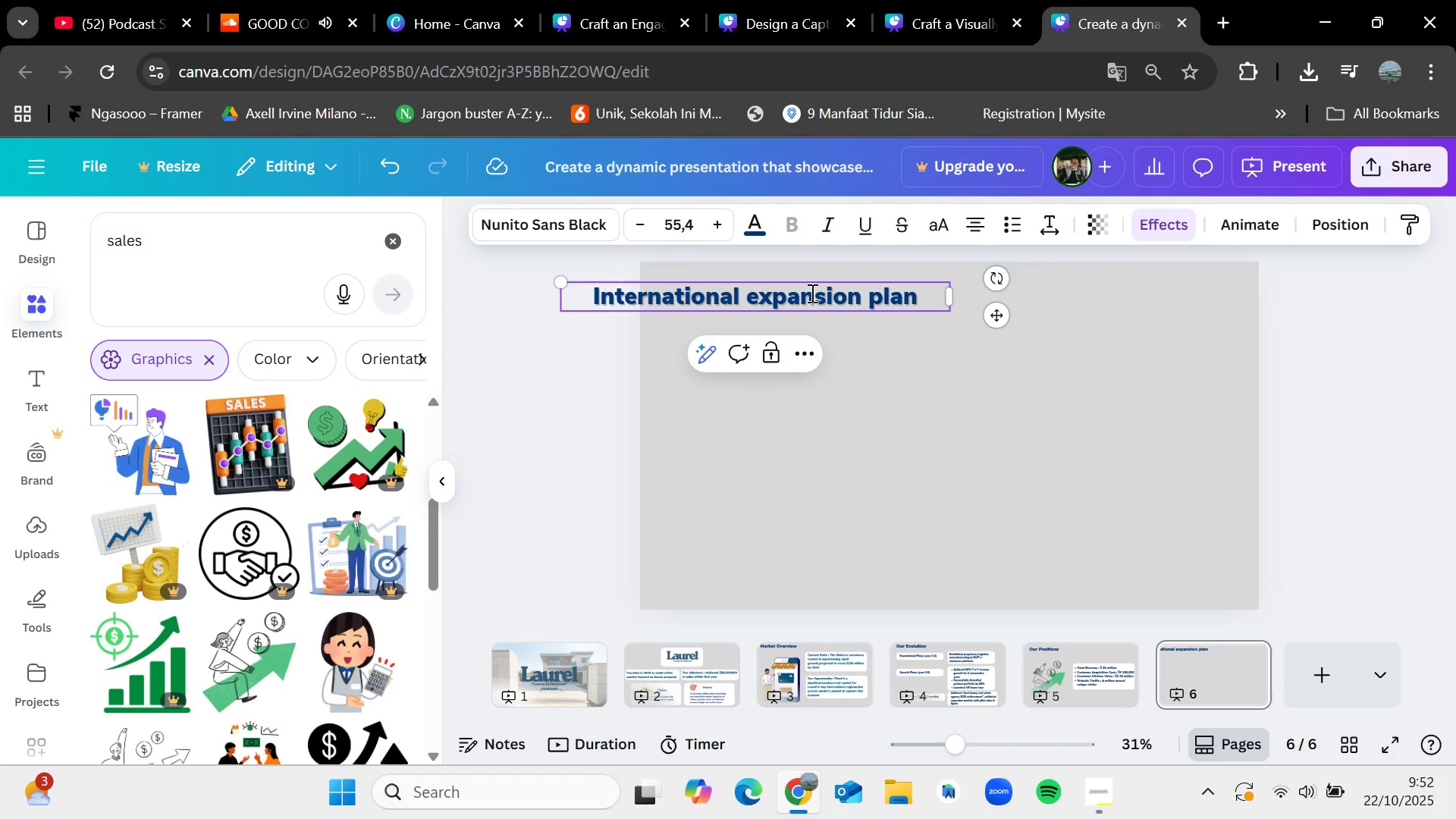 
wait(8.95)
 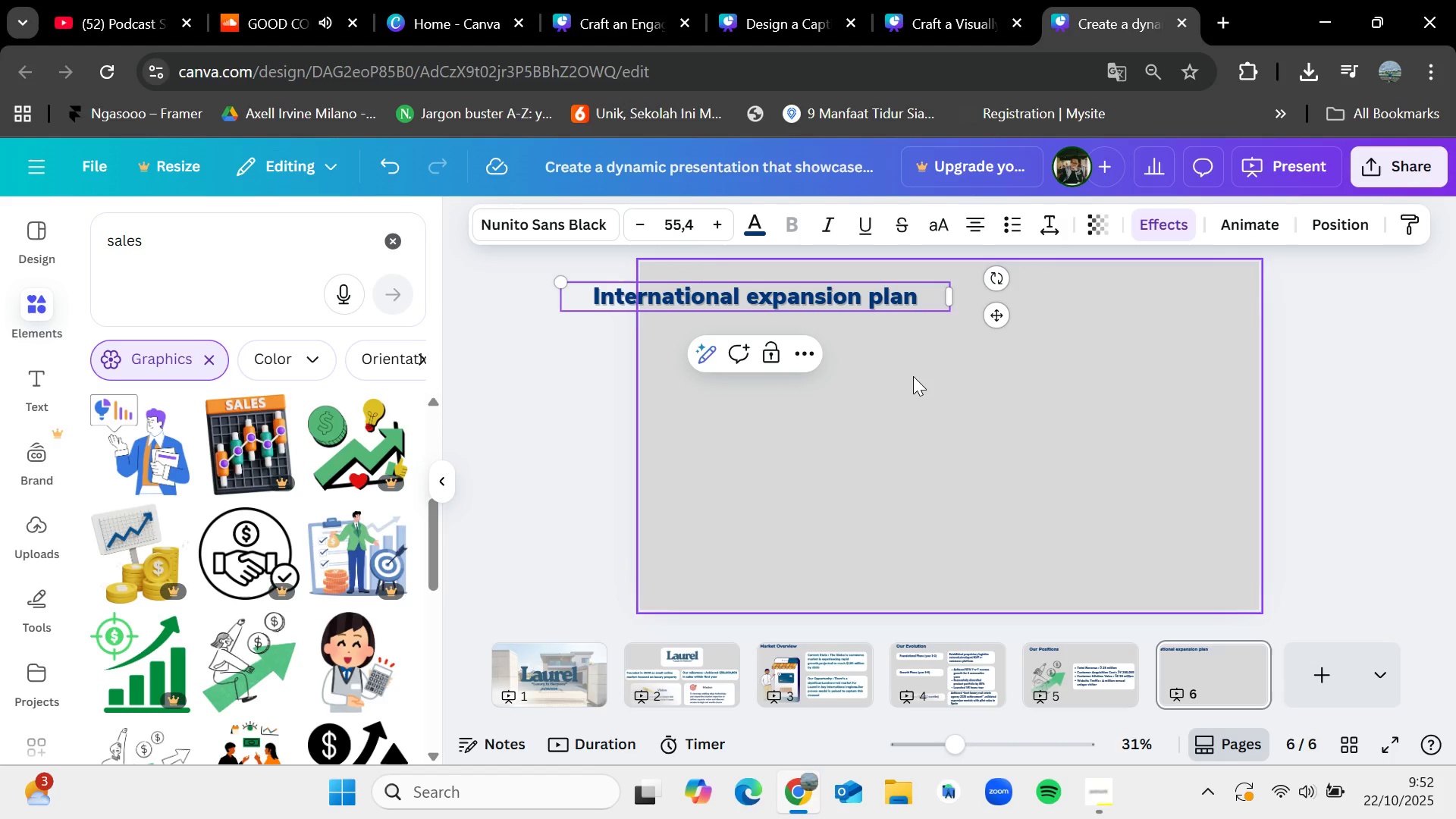 
left_click([931, 472])
 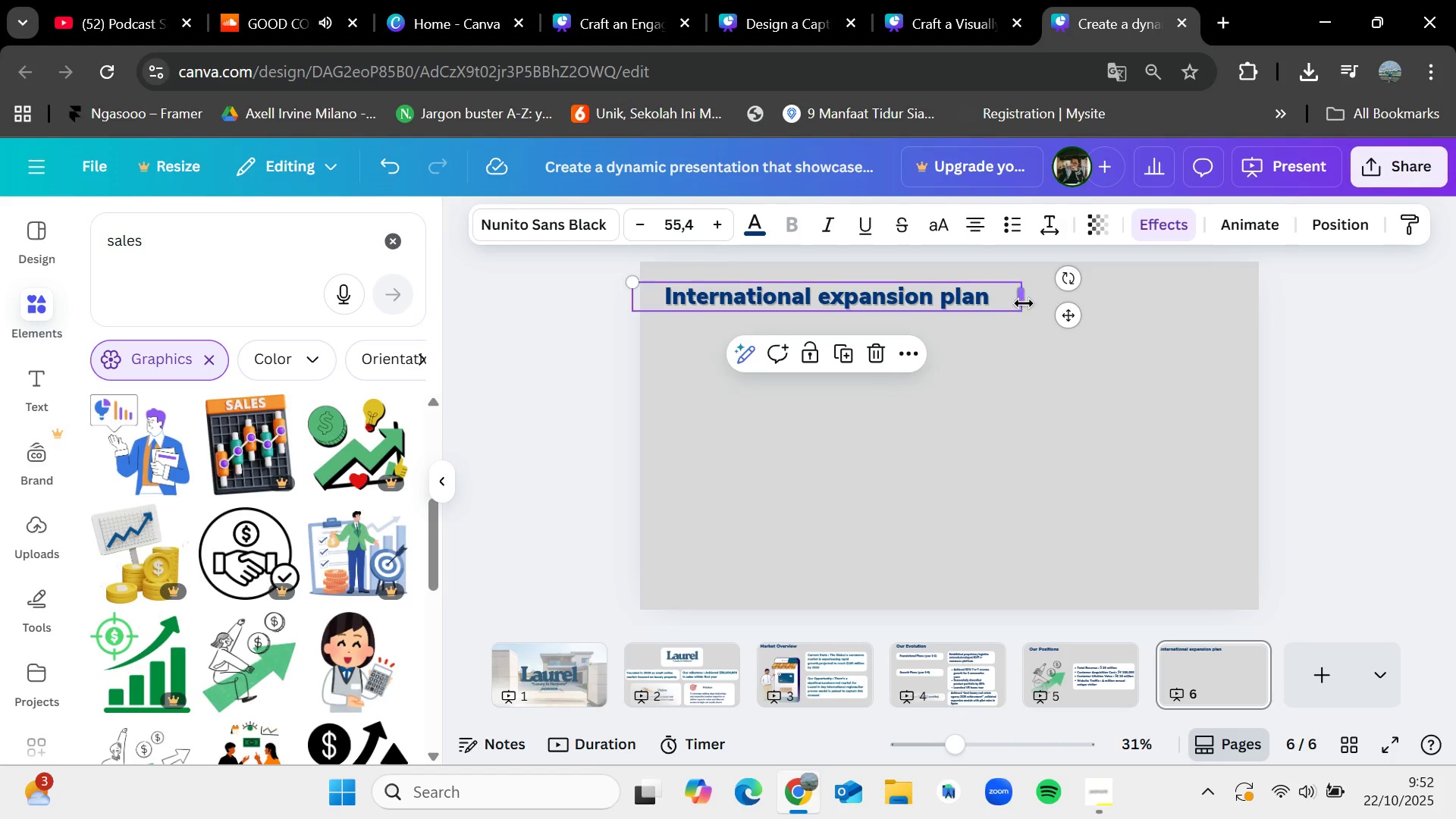 
mouse_move([653, 288])
 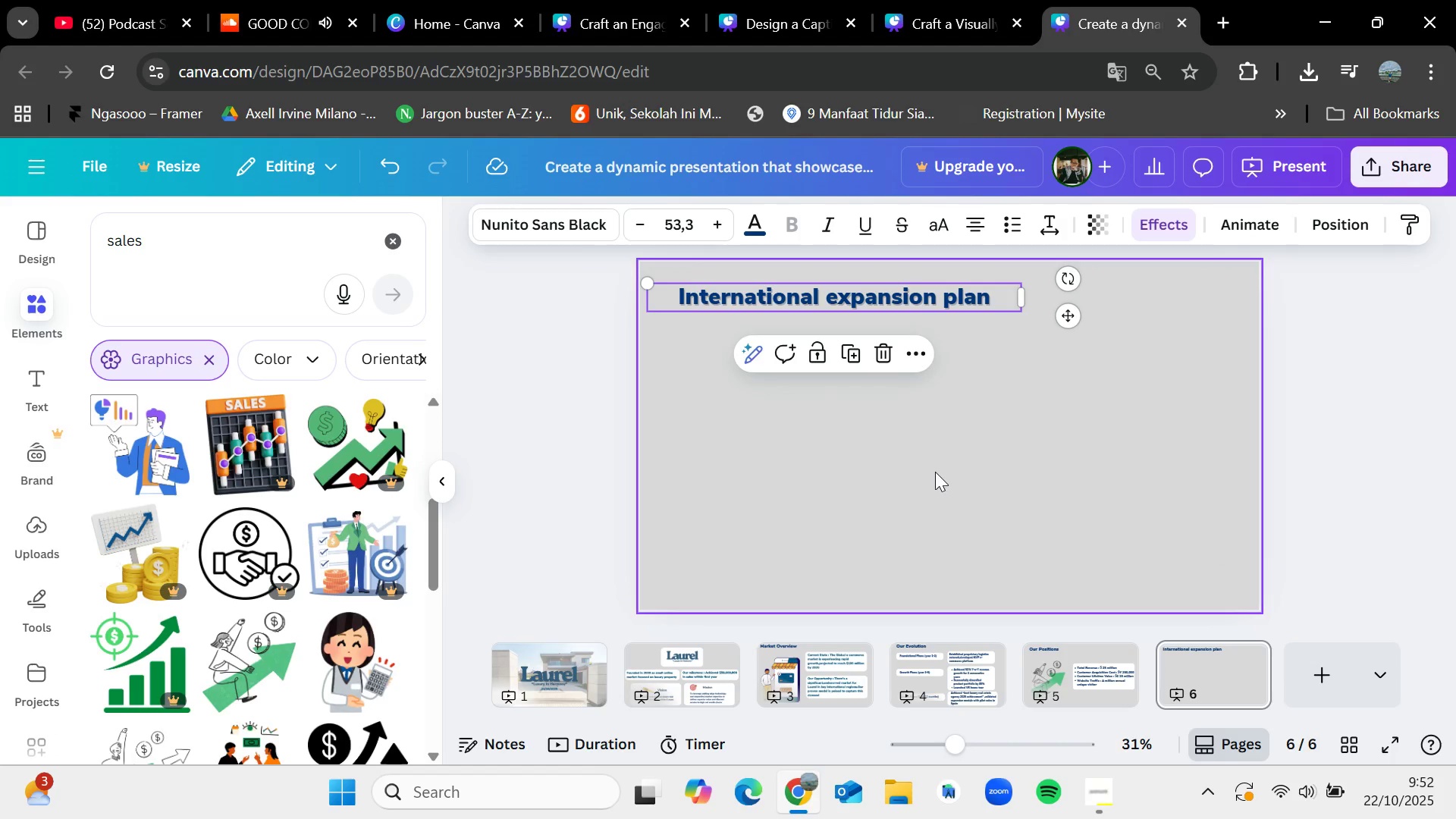 
left_click([937, 471])
 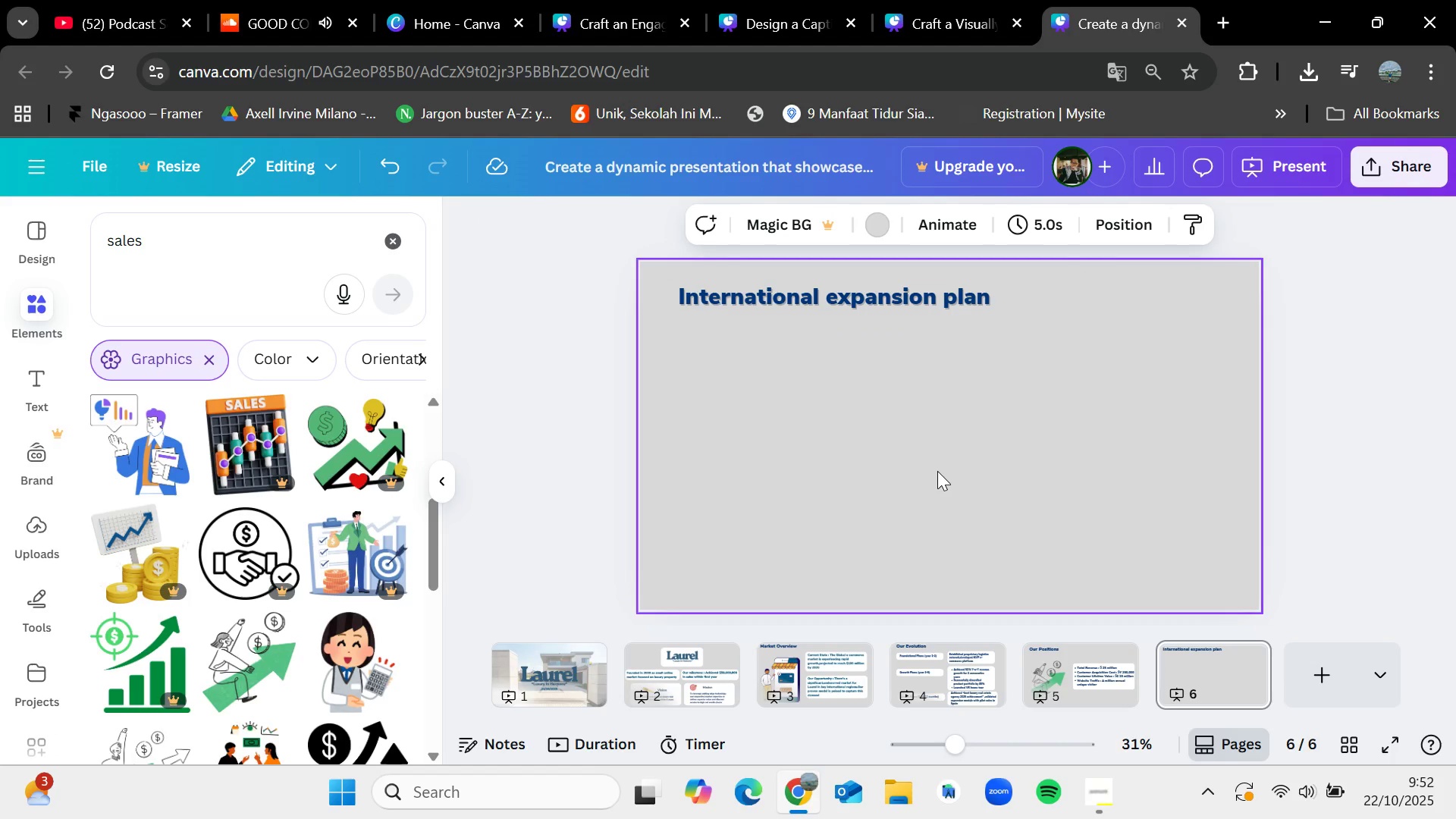 
wait(7.93)
 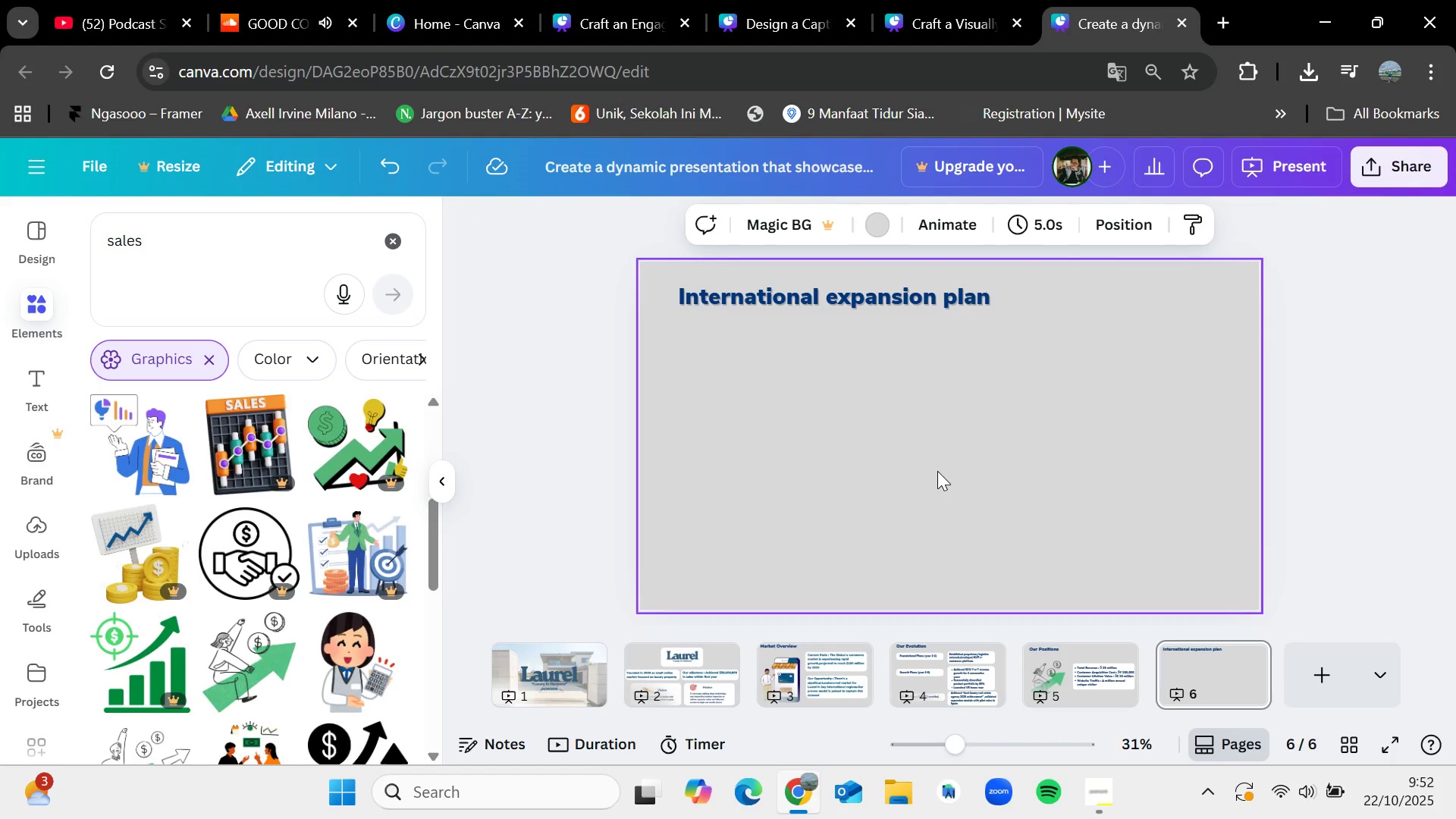 
key(Backspace)
type(europe)
 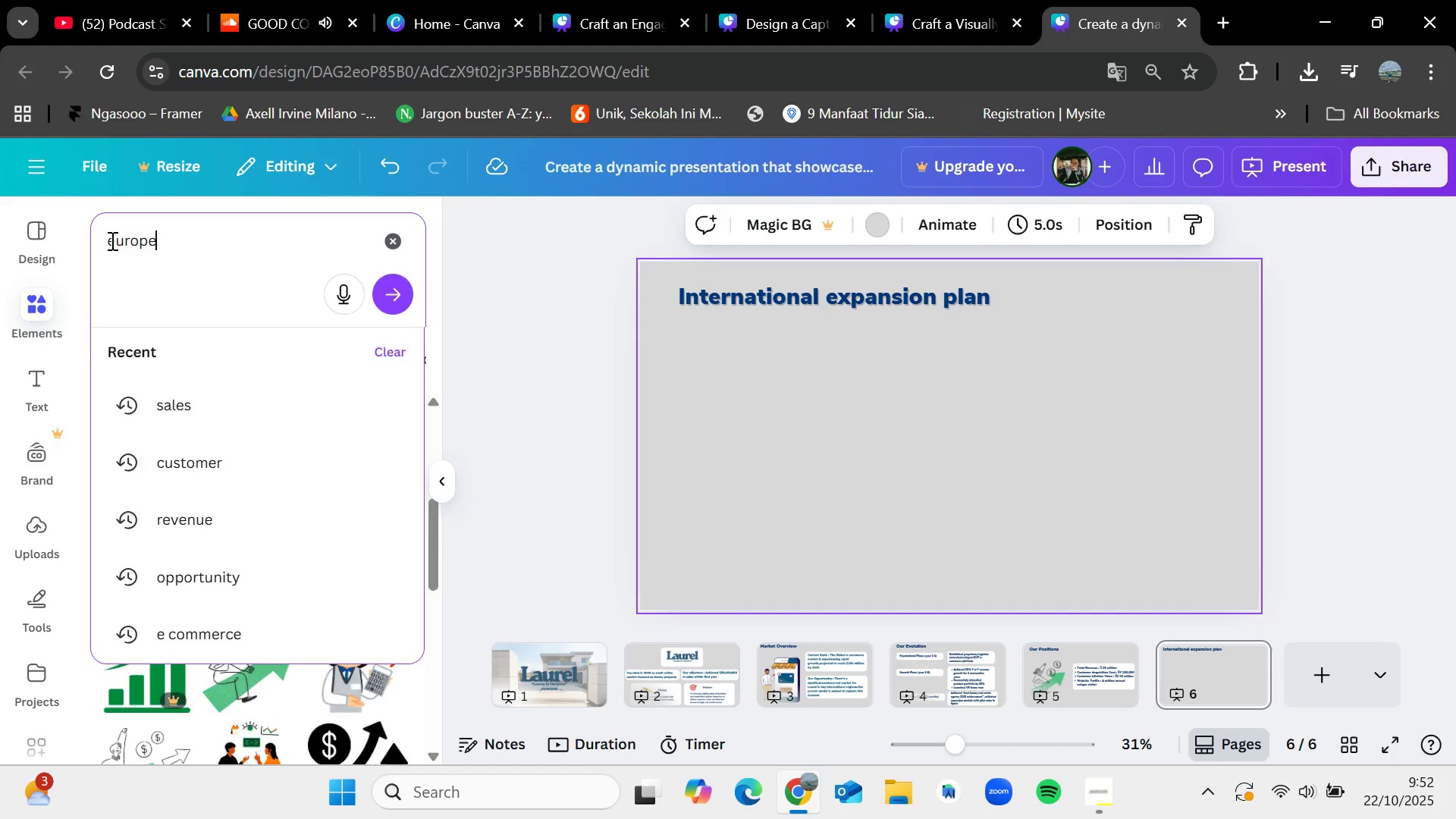 
key(Enter)
 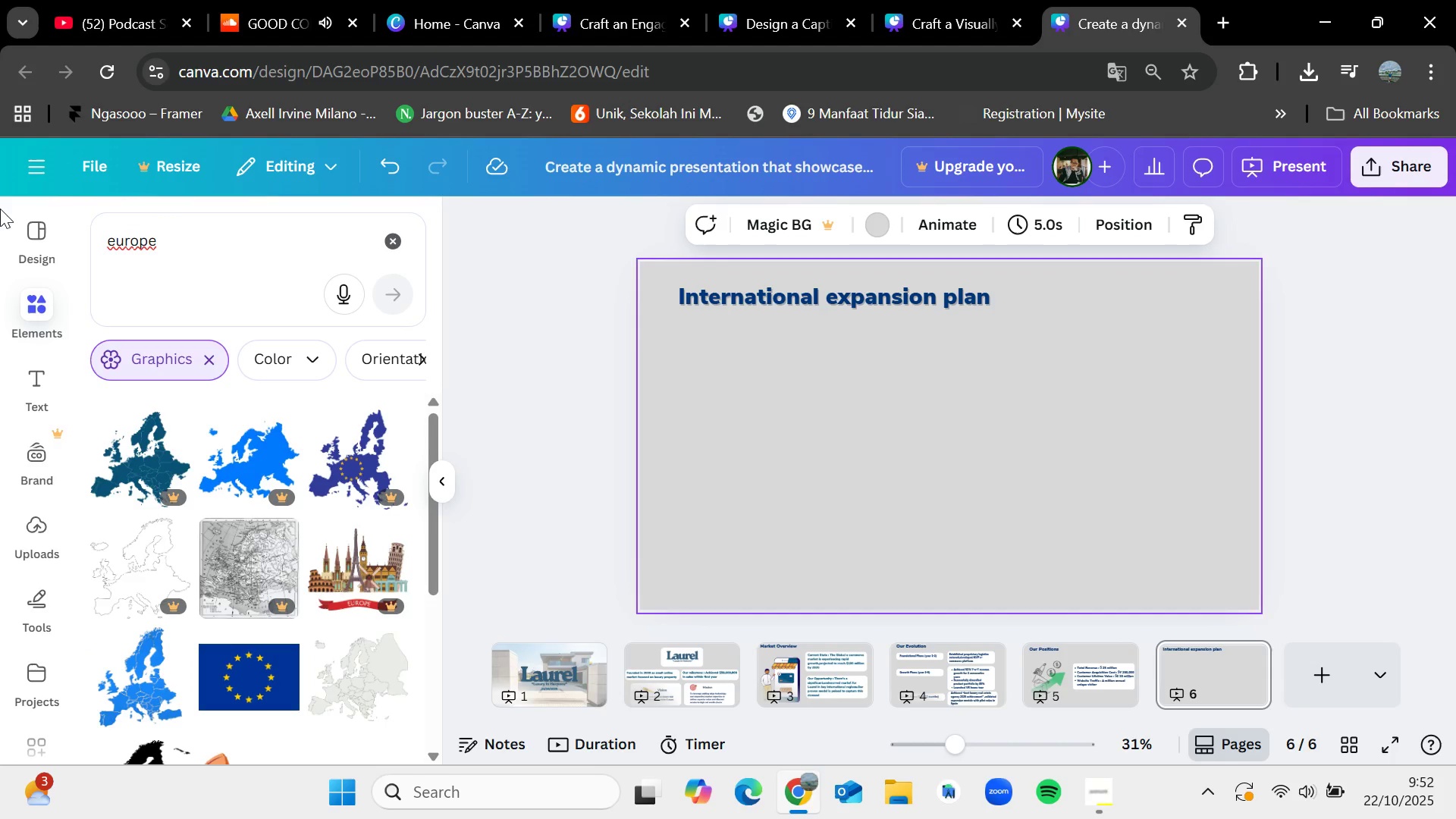 
wait(5.93)
 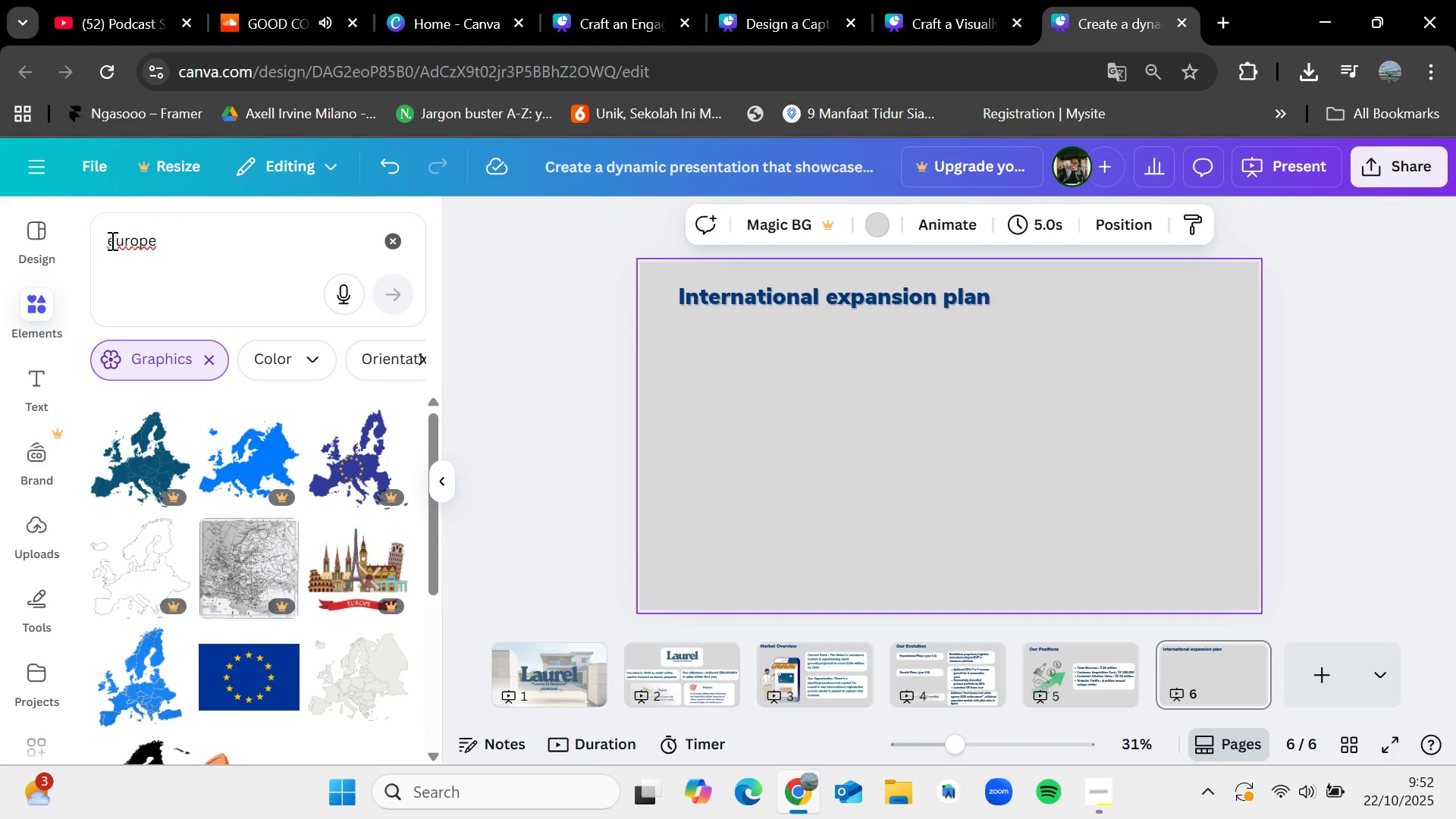 
scroll: coordinate [300, 630], scroll_direction: down, amount: 6.0
 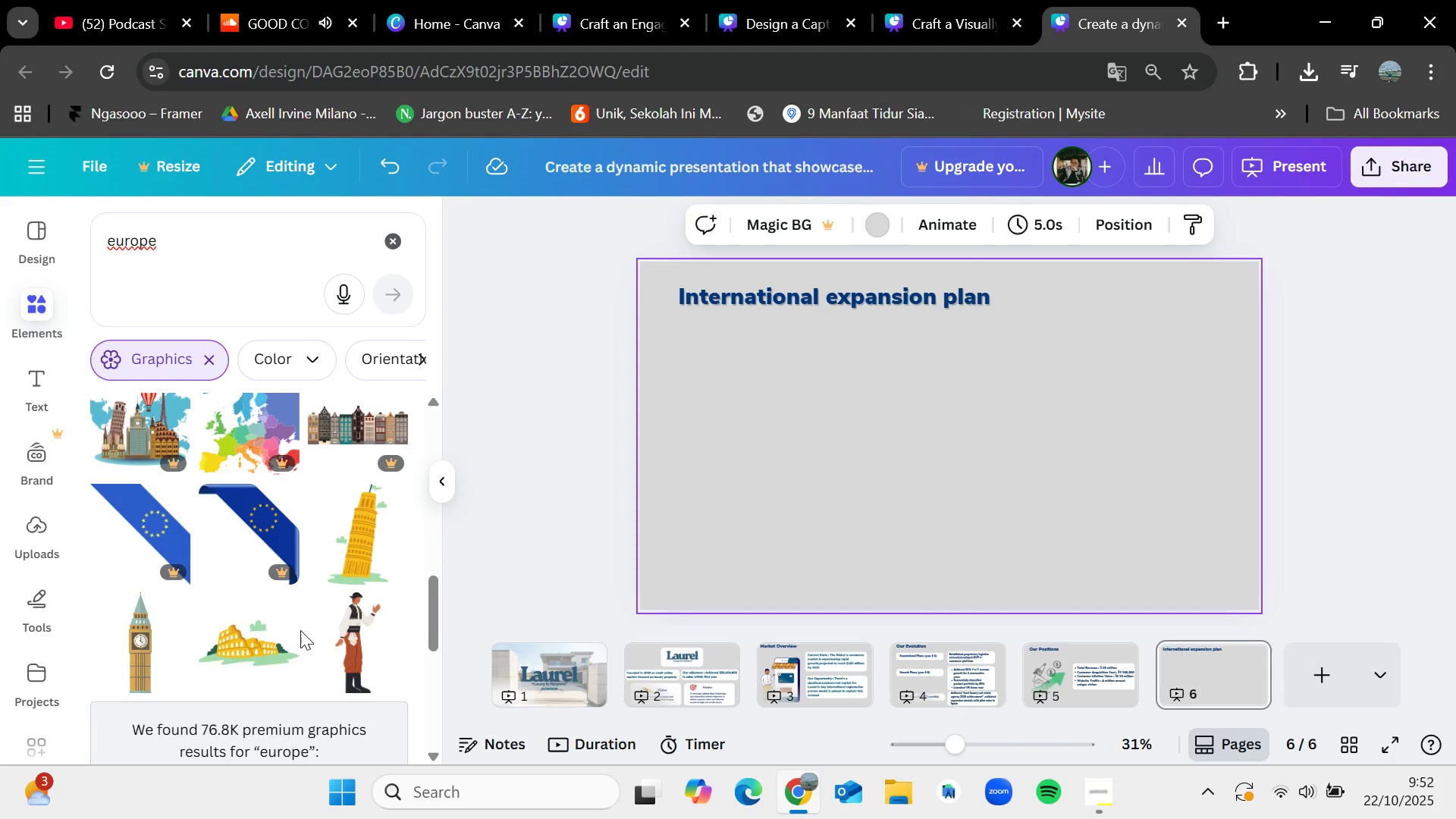 
scroll: coordinate [300, 630], scroll_direction: down, amount: 1.0
 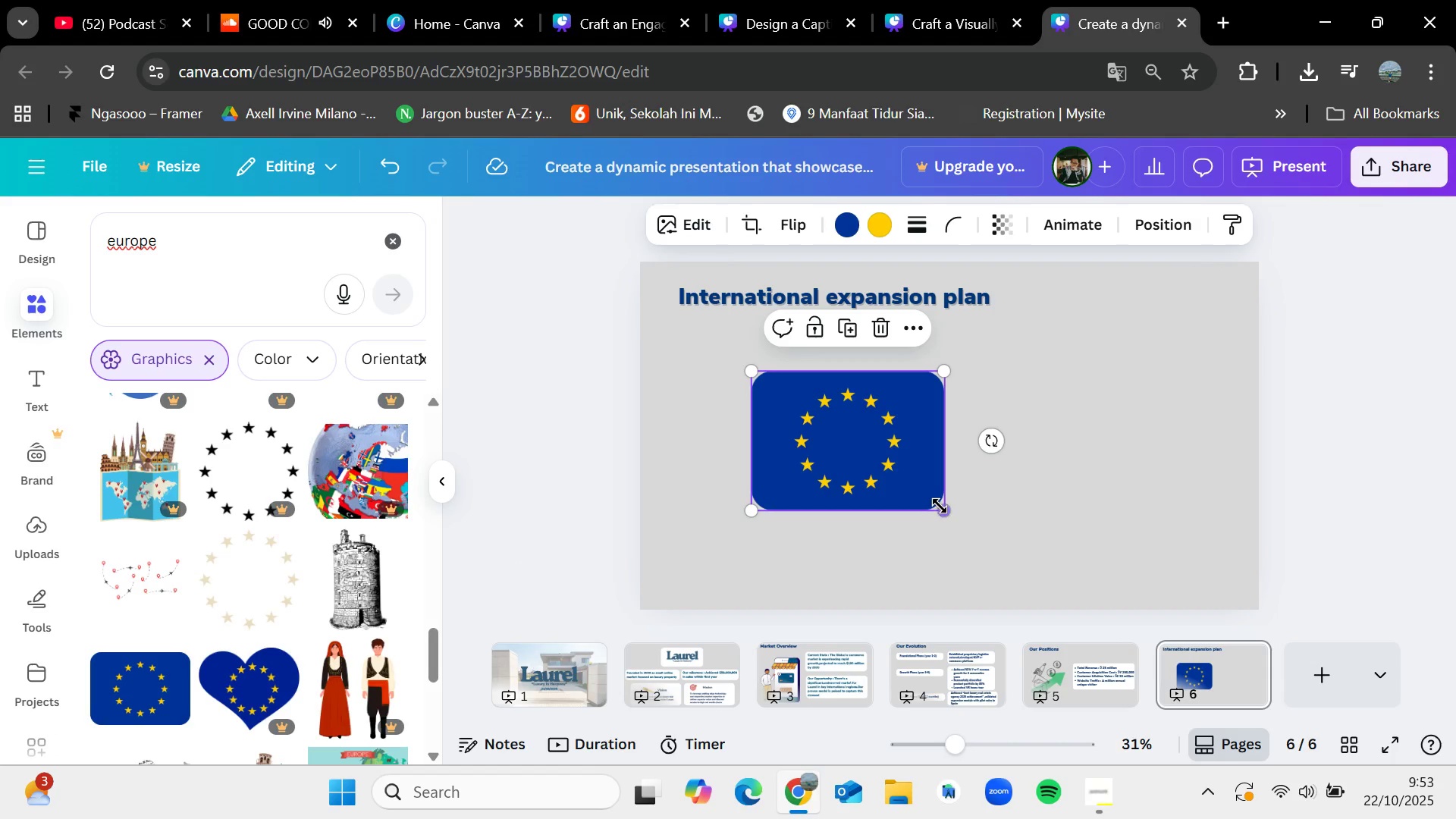 
wait(5.69)
 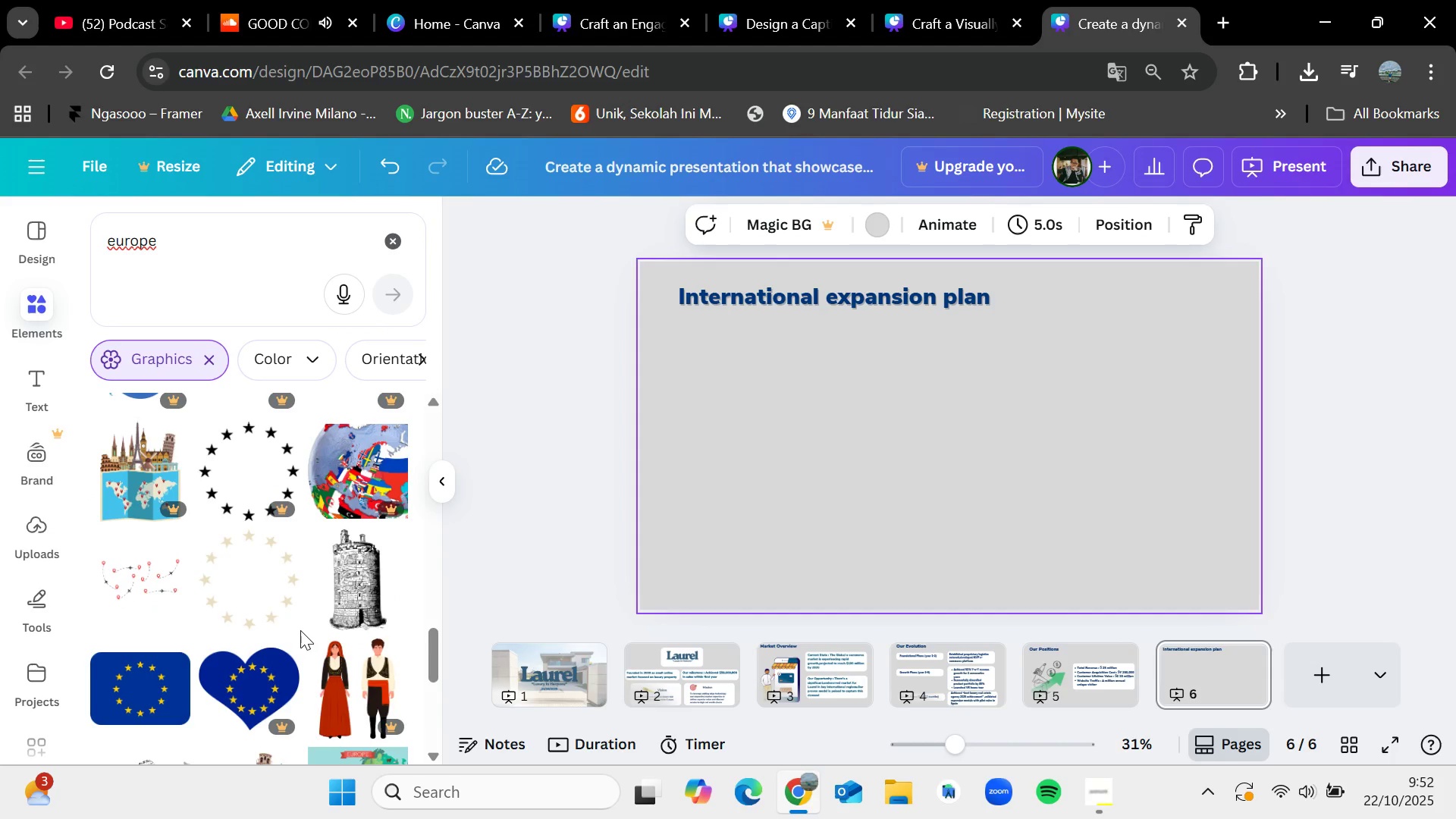 
mouse_move([773, 441])
 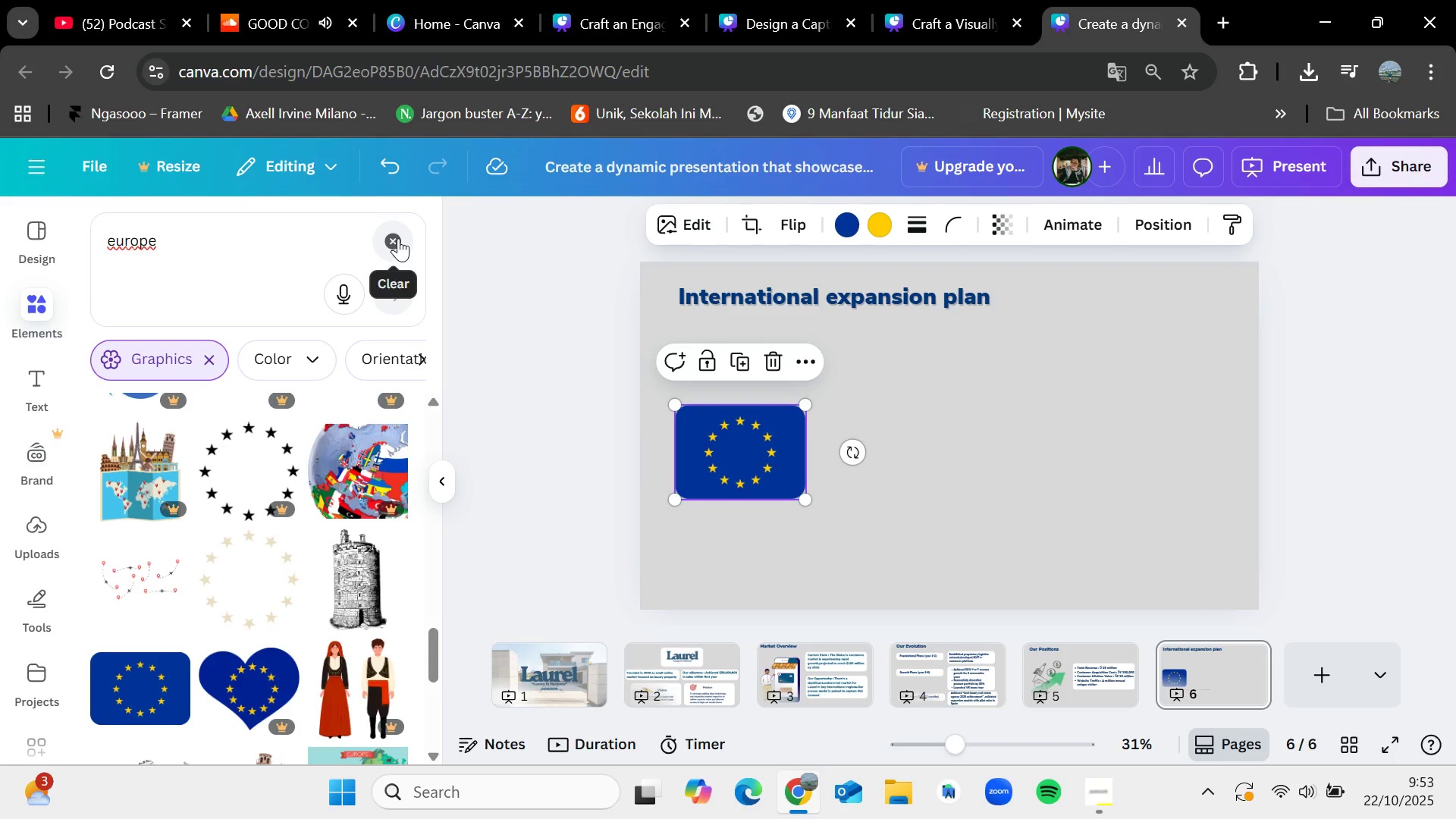 
left_click([398, 238])
 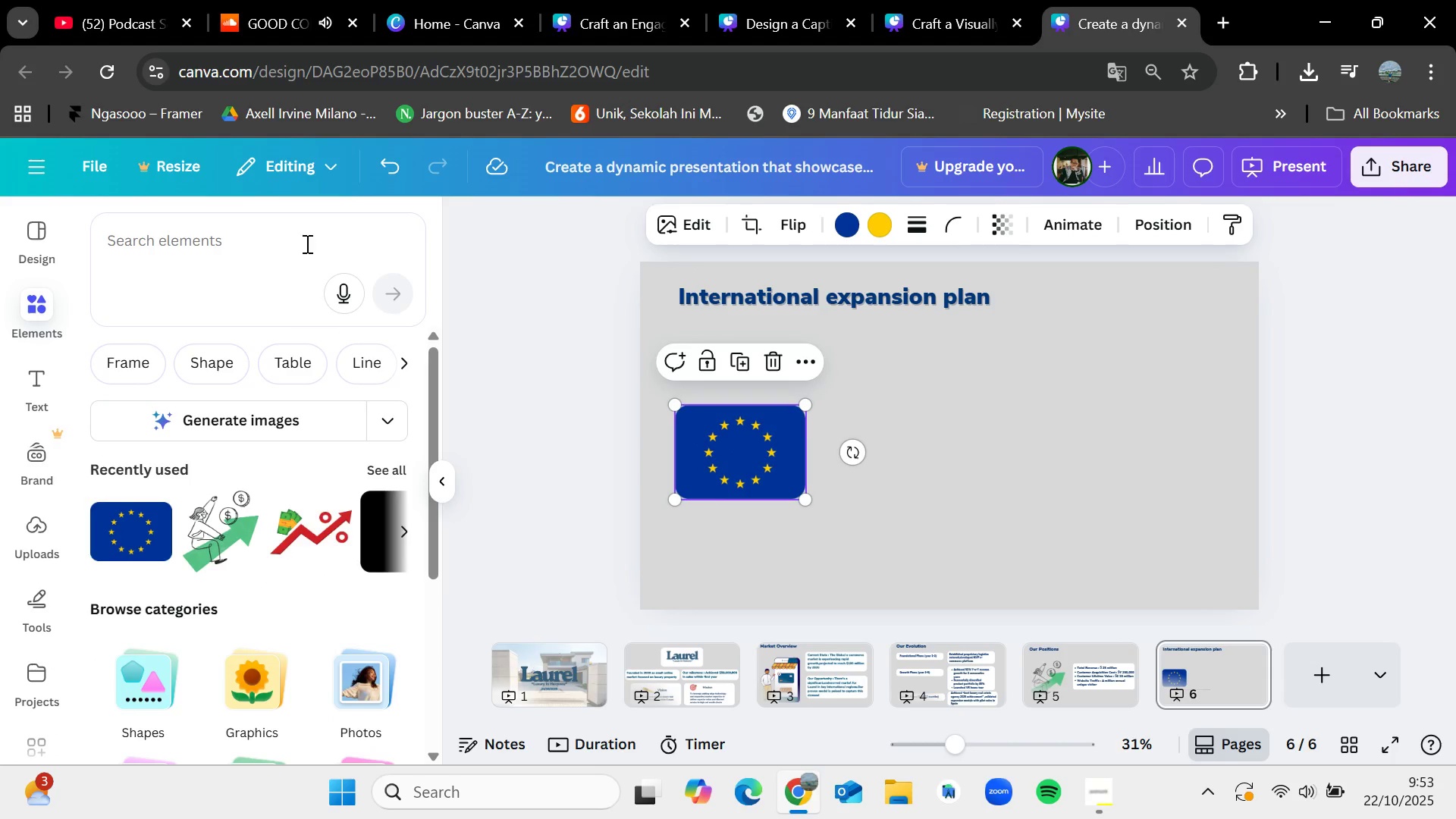 
left_click([285, 257])
 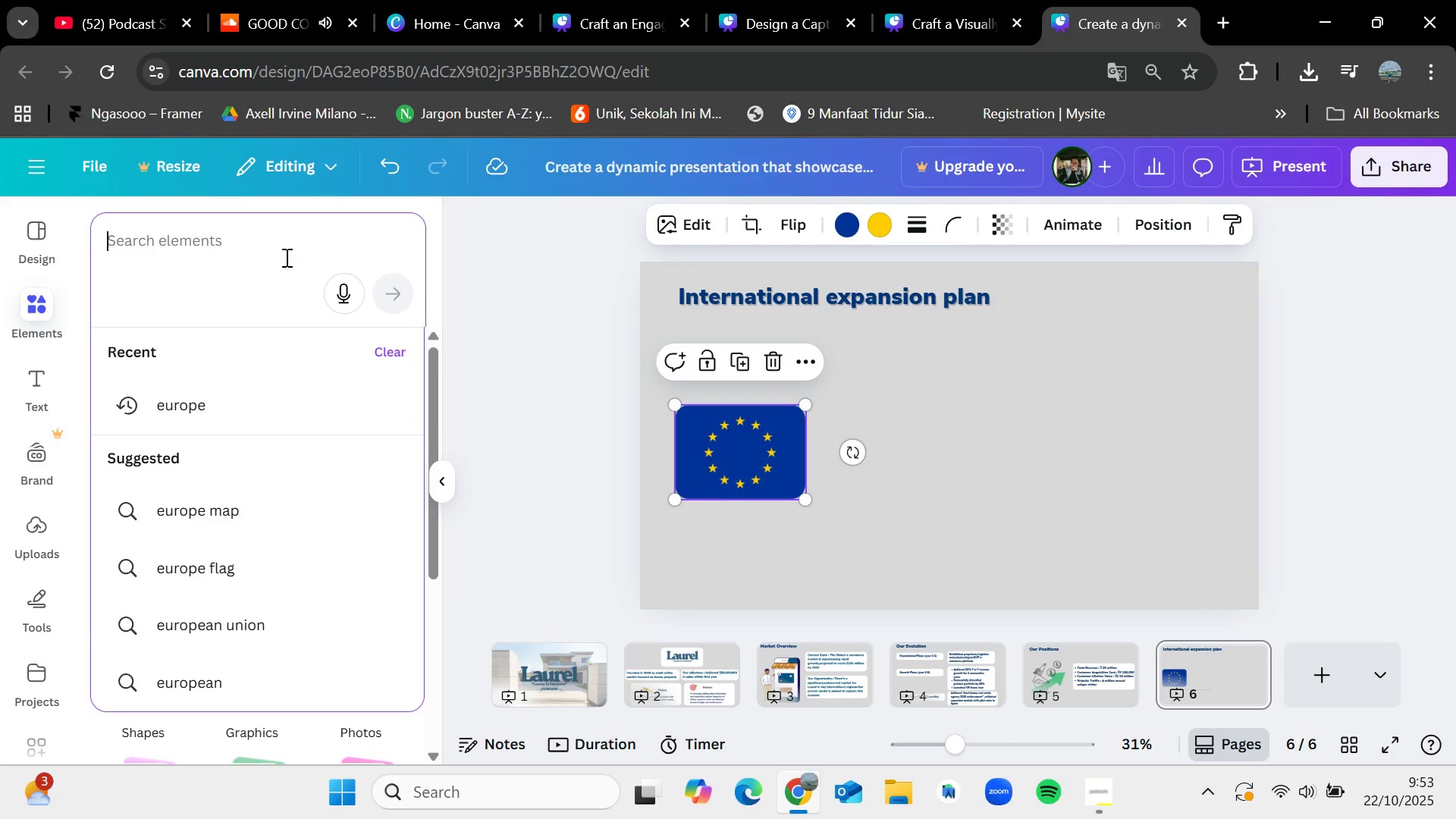 
type(asia)
 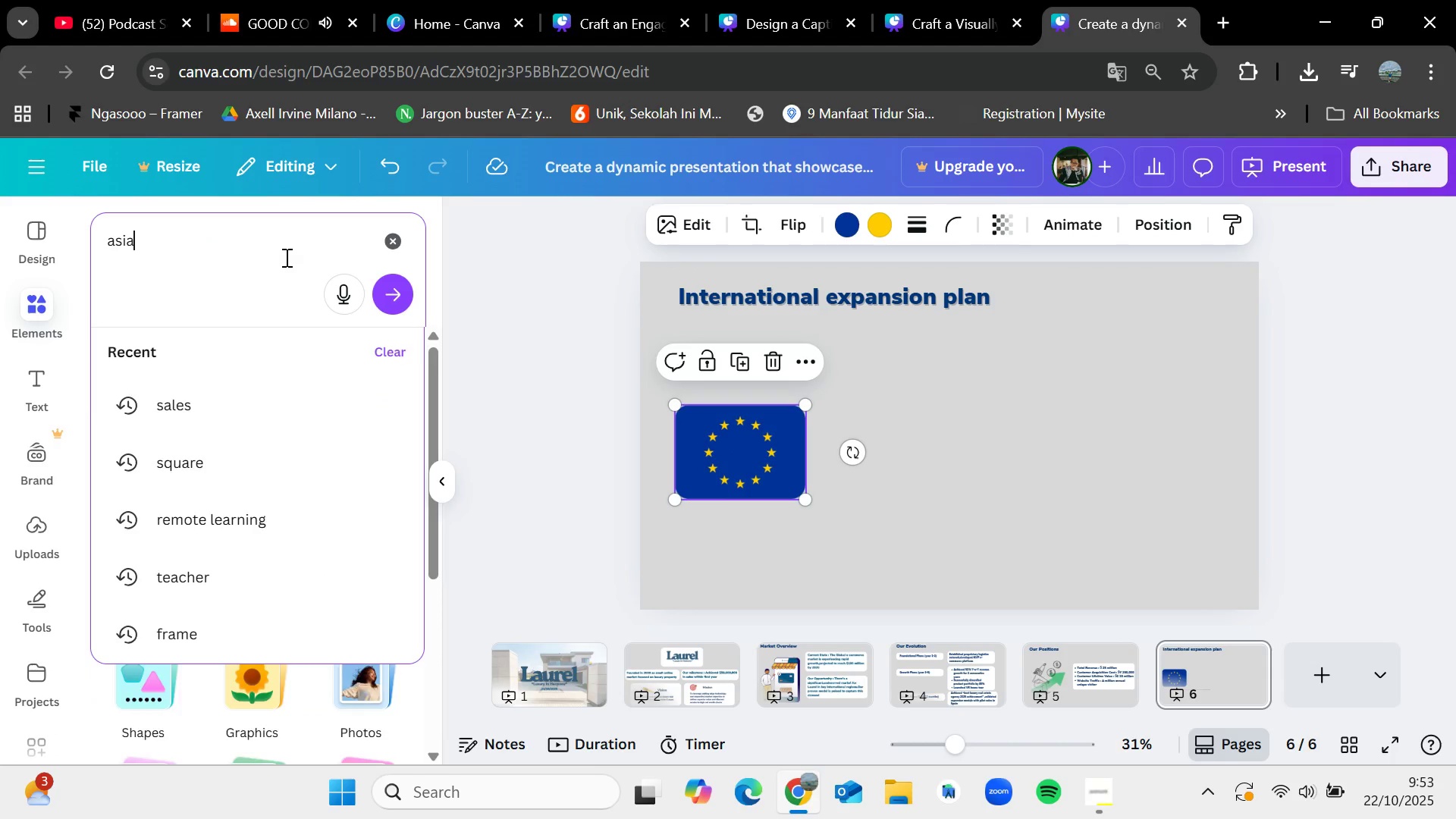 
key(Enter)
 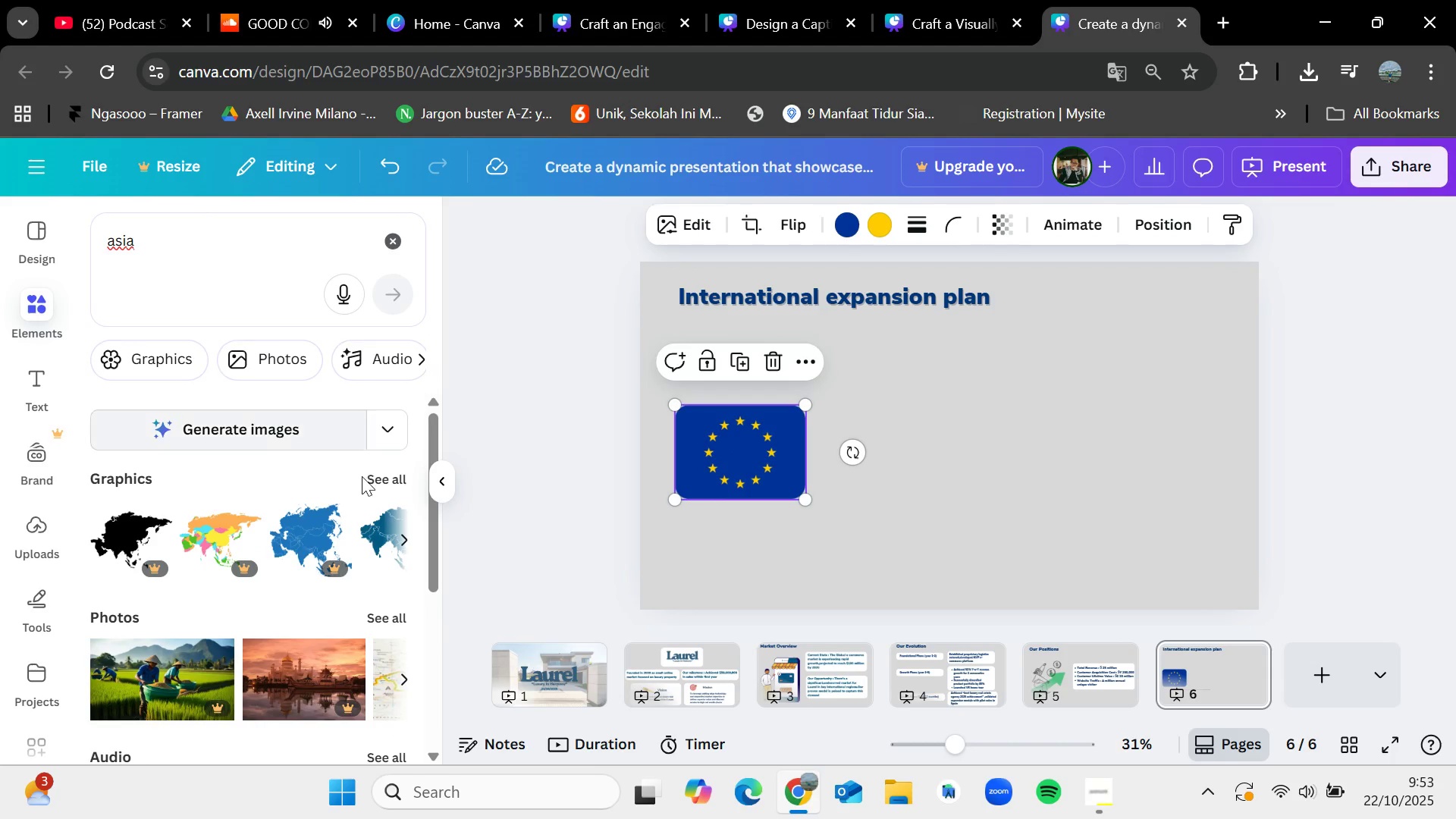 
left_click([394, 472])
 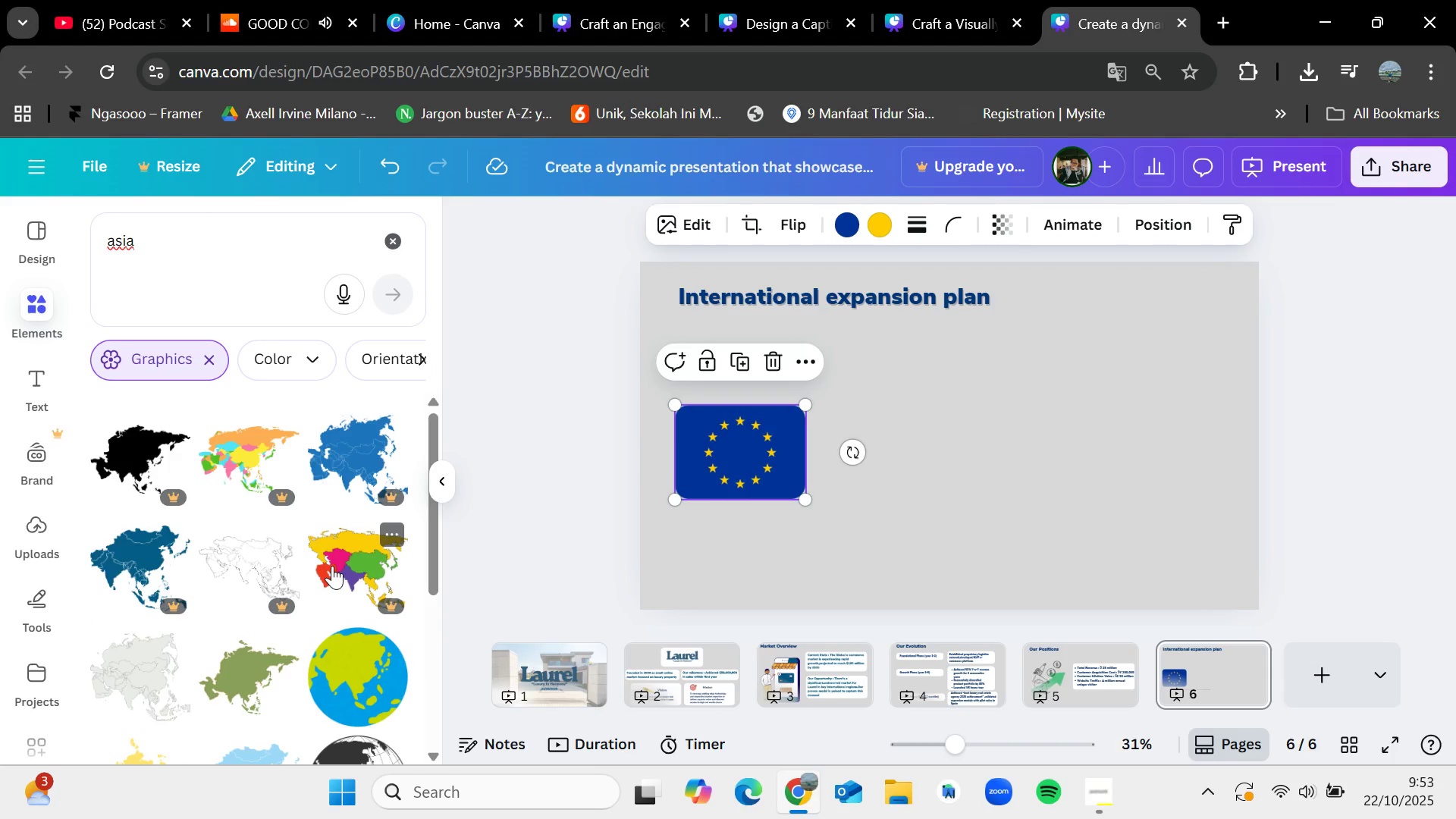 
scroll: coordinate [298, 629], scroll_direction: down, amount: 8.0
 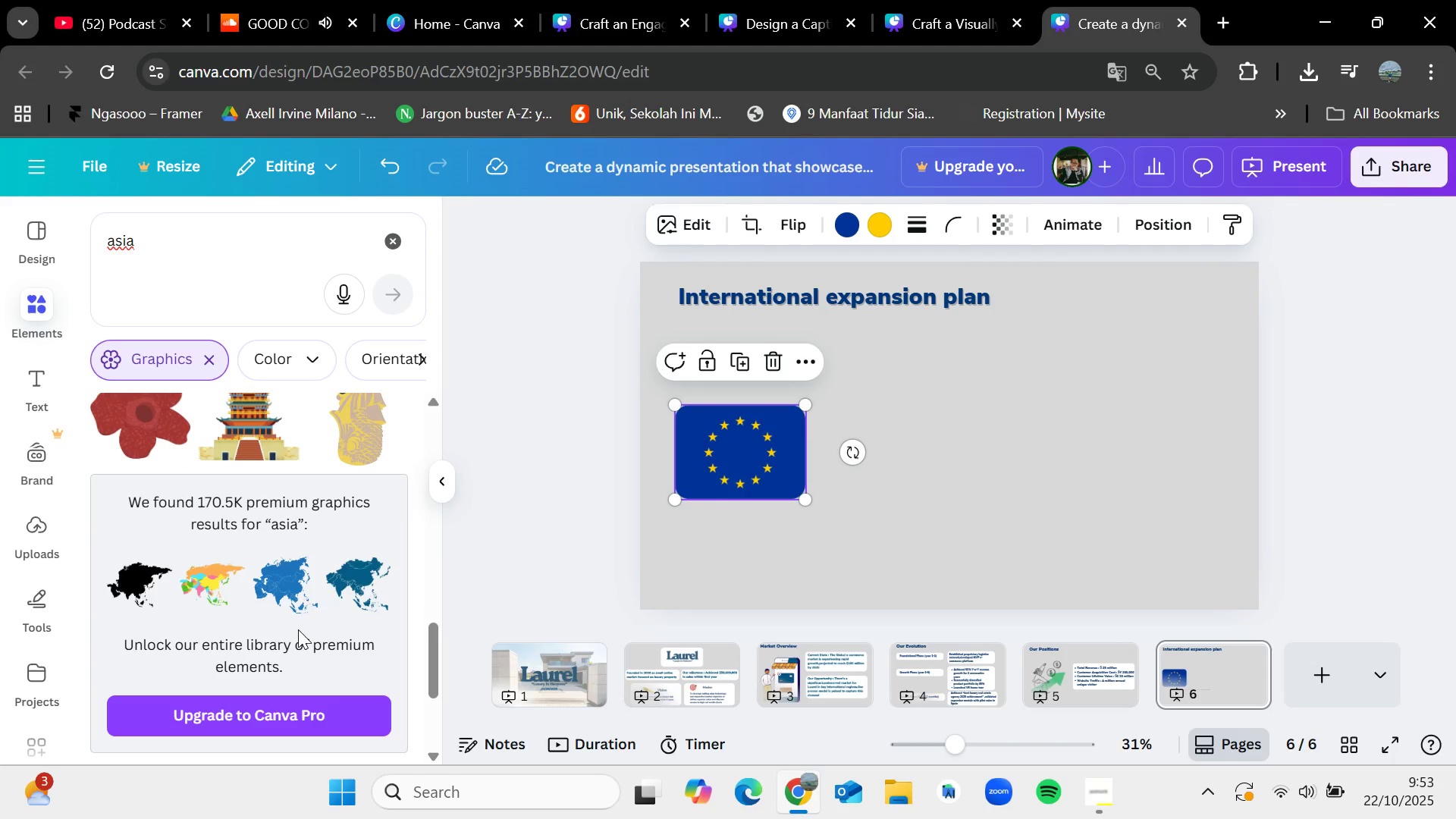 
scroll: coordinate [298, 629], scroll_direction: up, amount: 2.0
 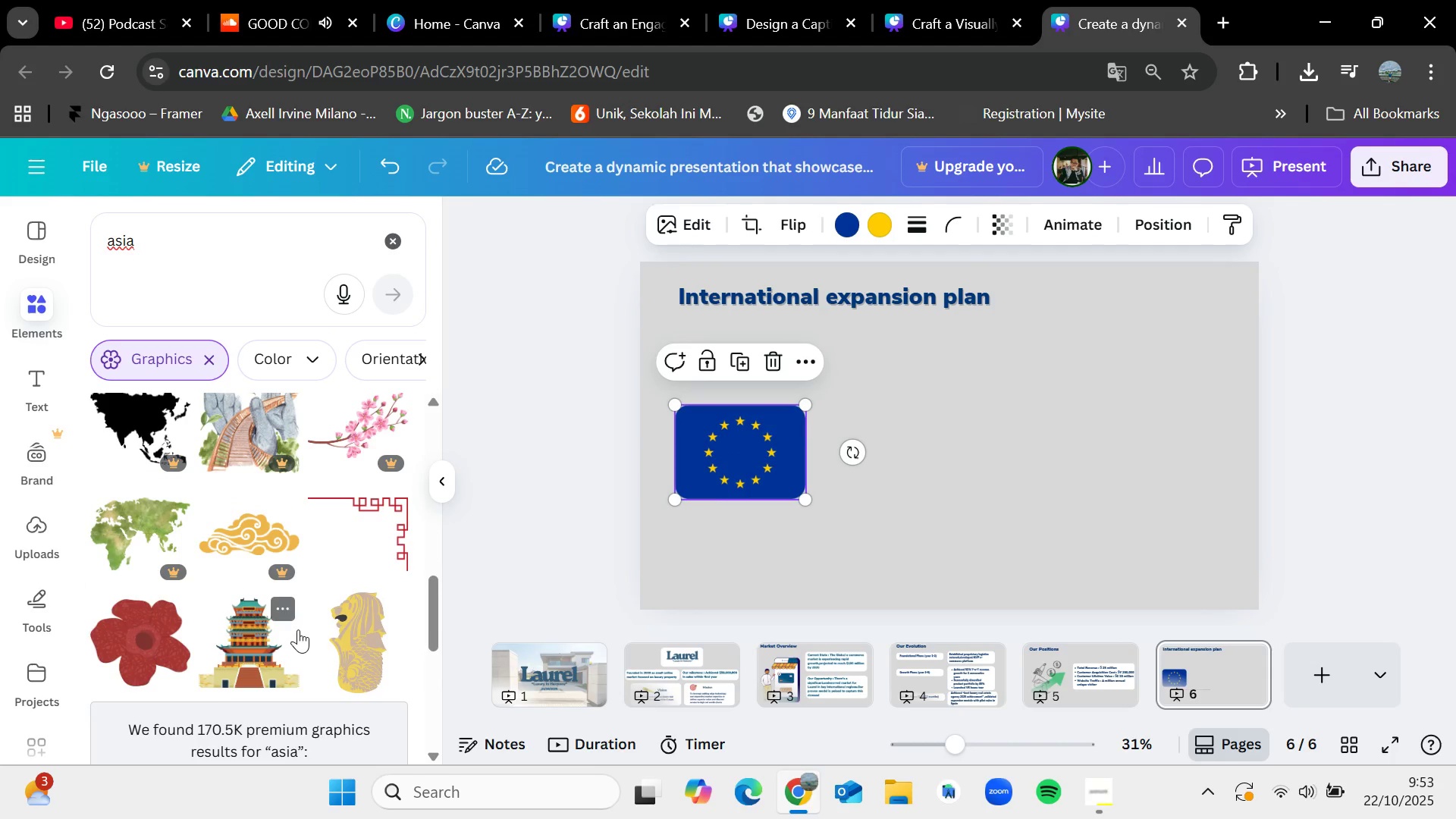 
scroll: coordinate [298, 629], scroll_direction: down, amount: 5.0
 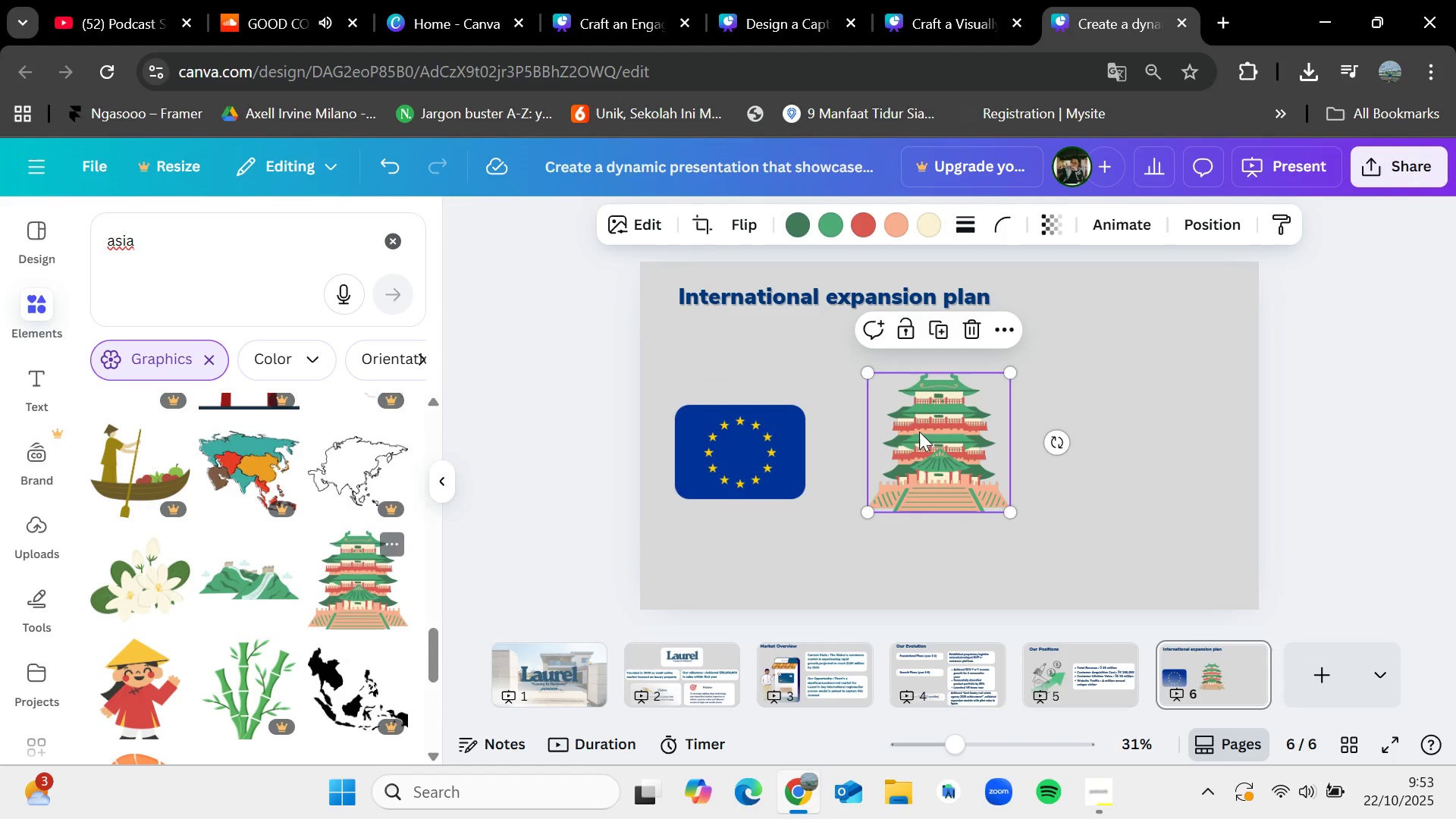 
wait(6.47)
 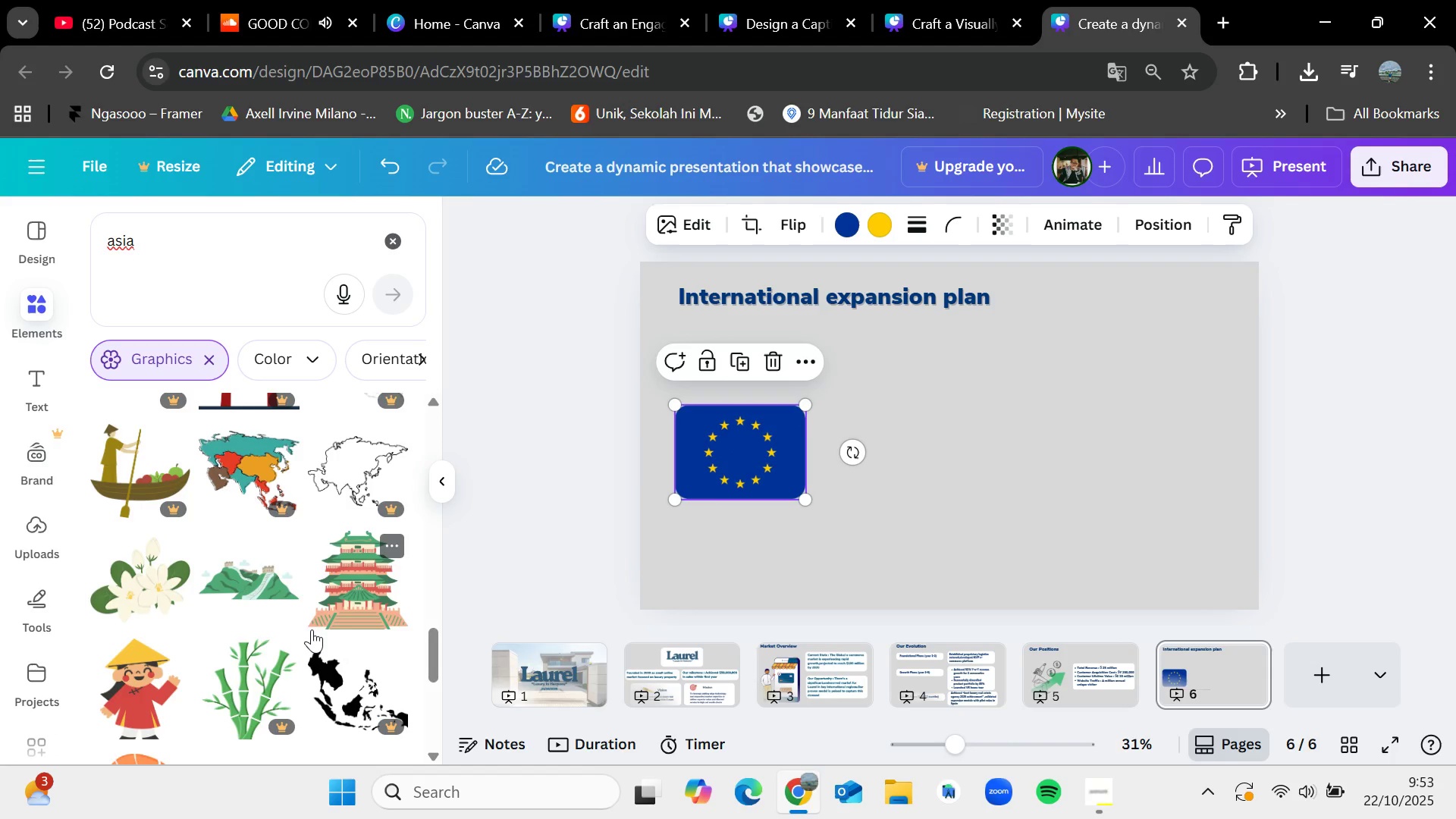 
key(Delete)
 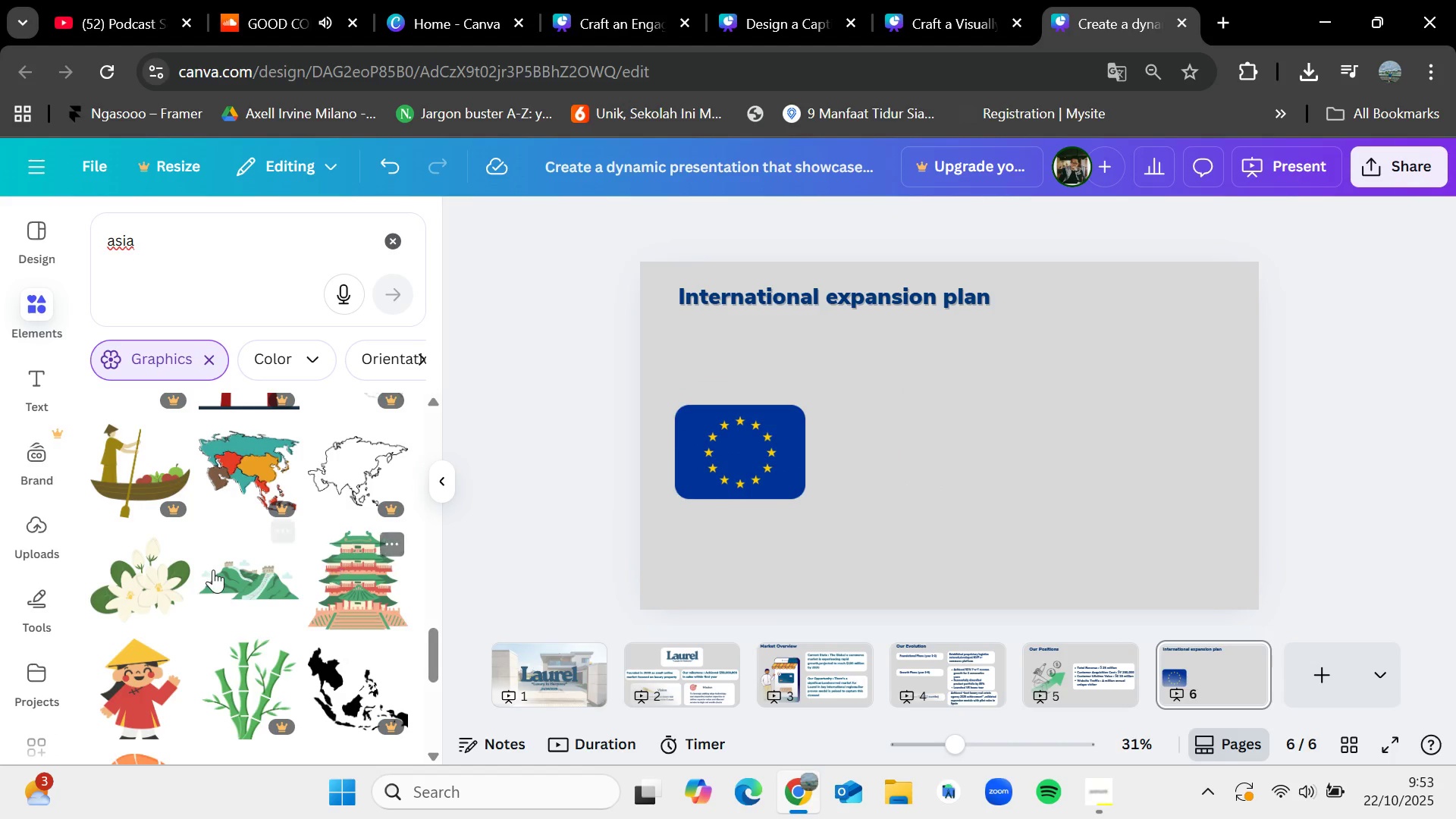 
scroll: coordinate [216, 571], scroll_direction: down, amount: 1.0
 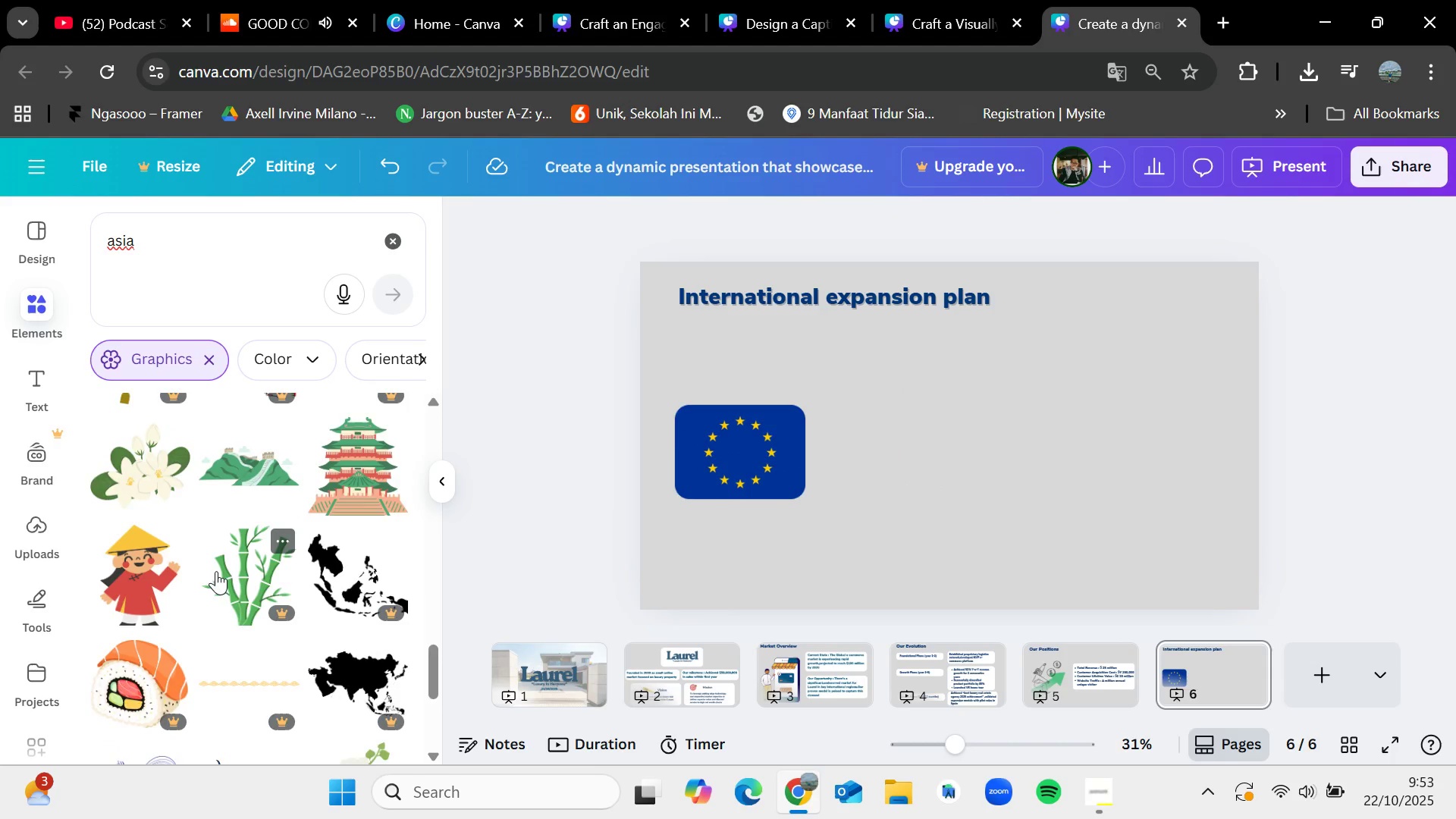 
scroll: coordinate [216, 571], scroll_direction: up, amount: 7.0
 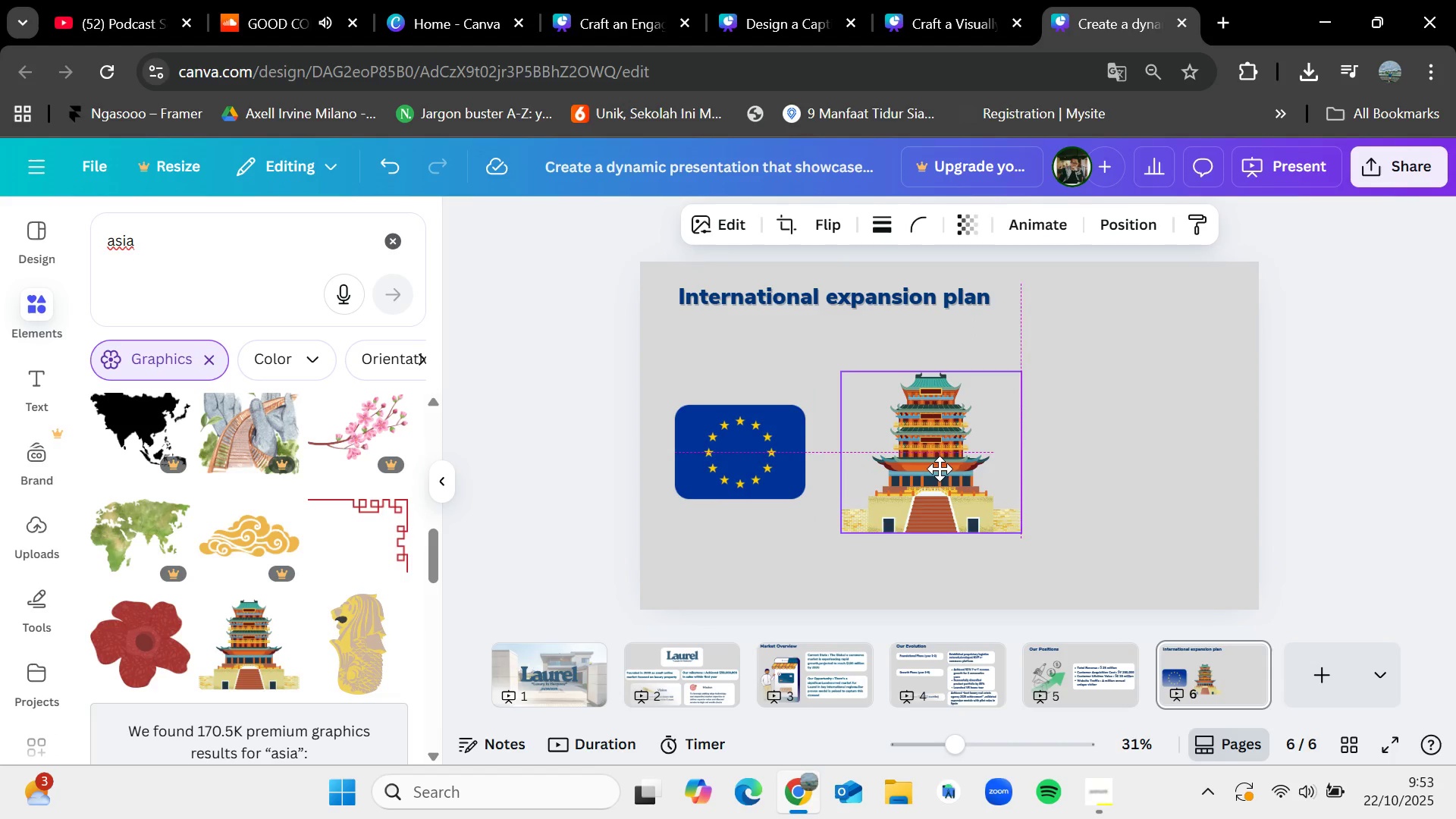 
wait(8.5)
 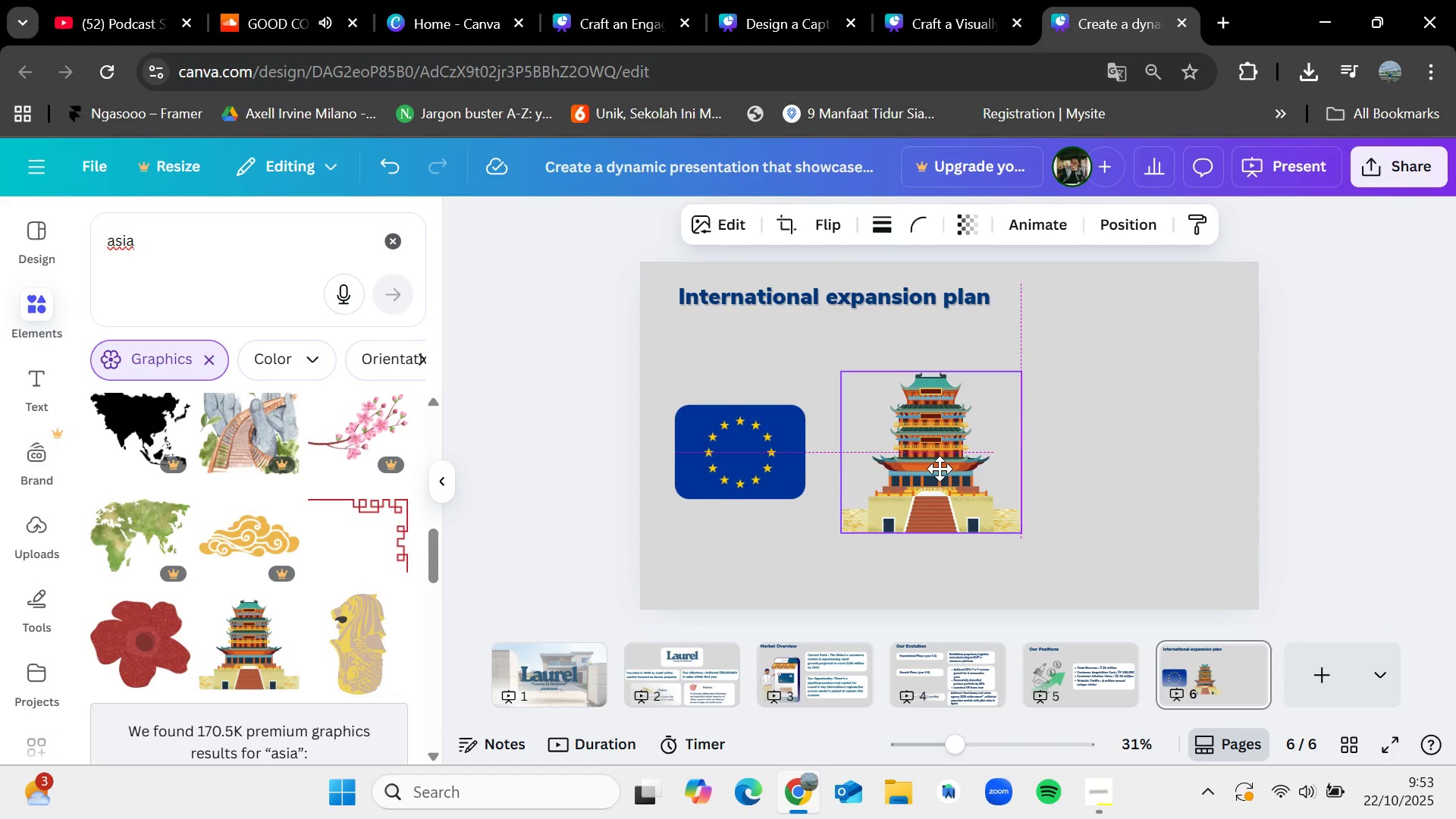 
double_click([158, 270])
 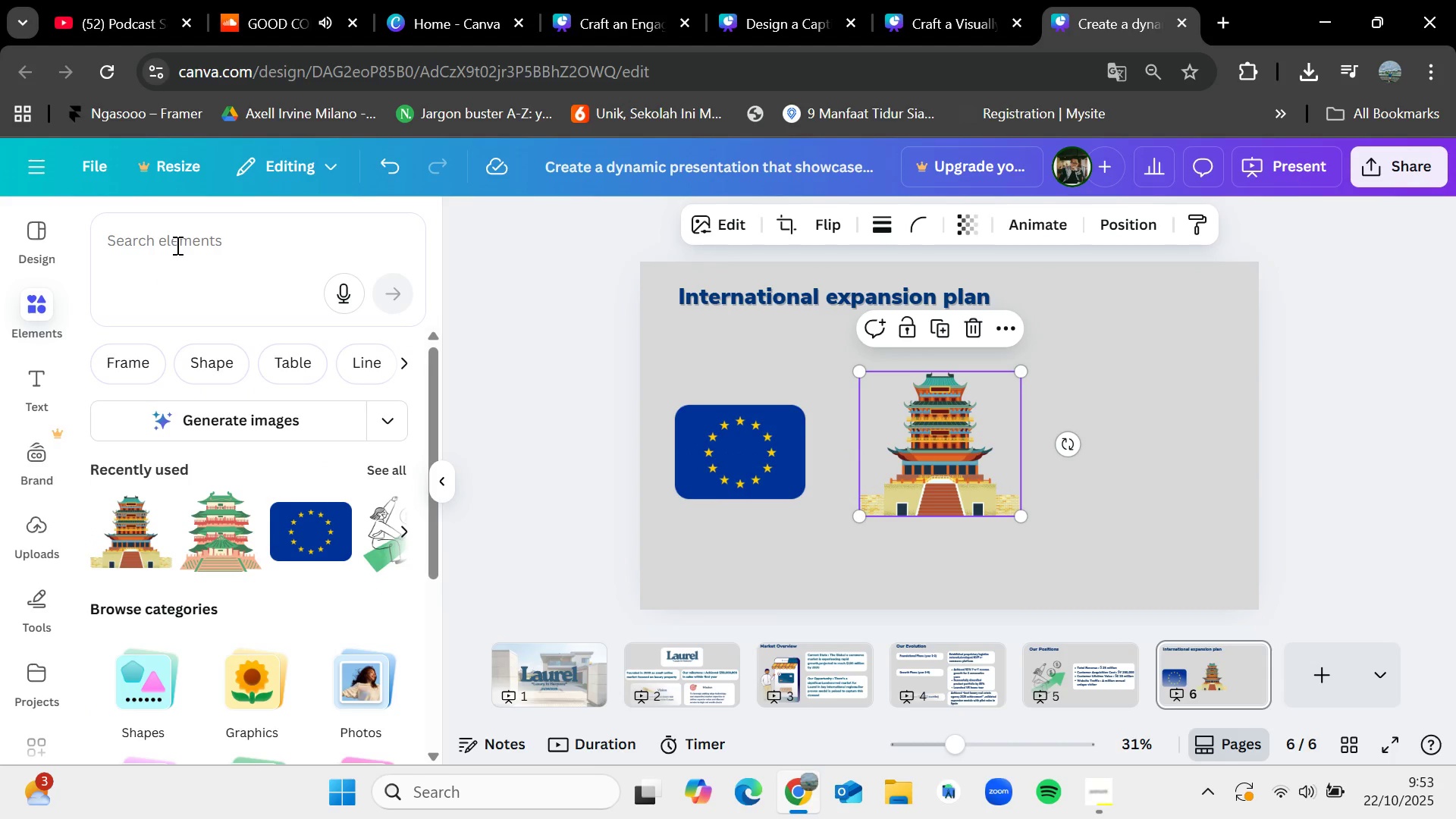 
triple_click([180, 240])
 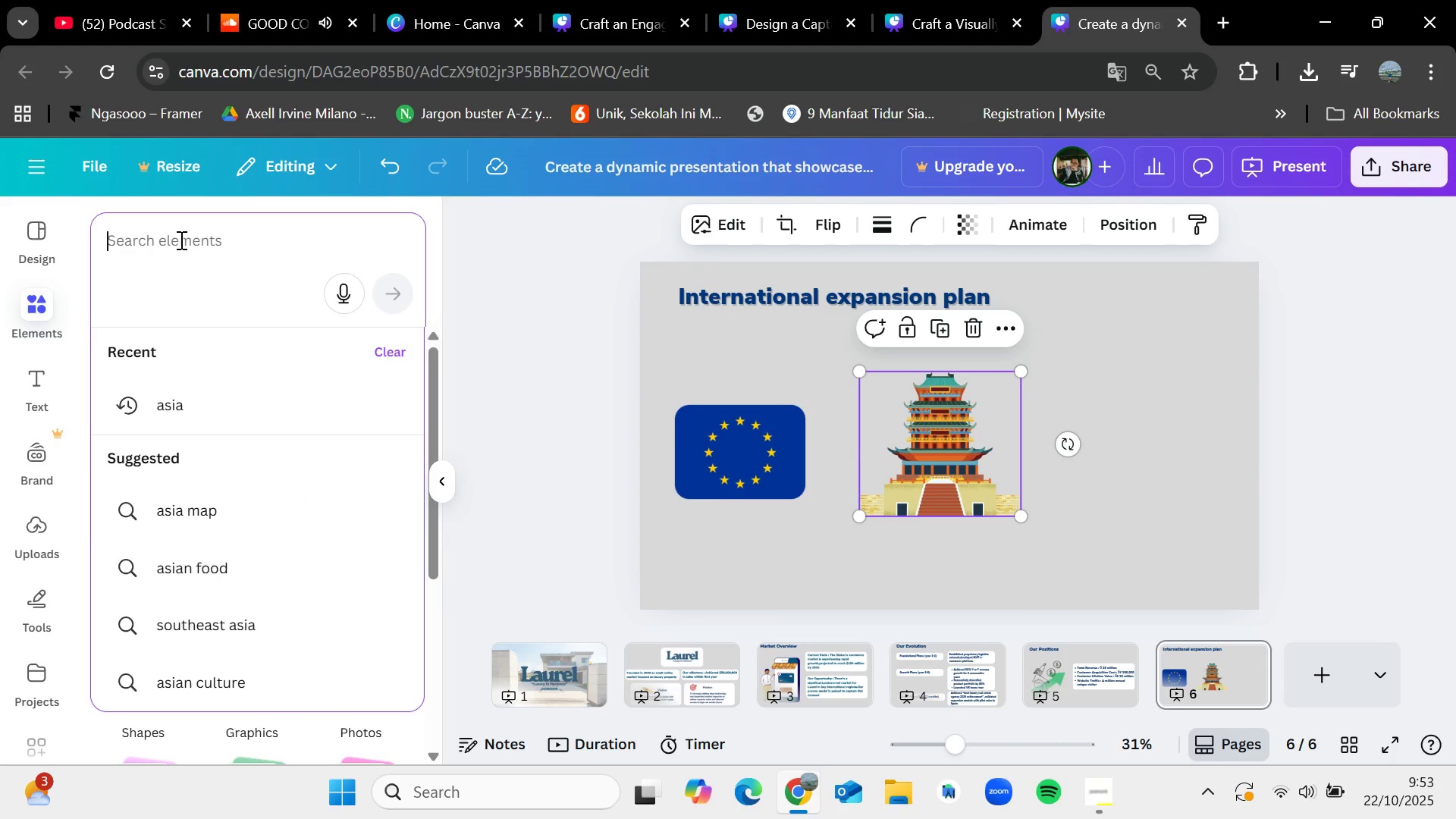 
type(america)
 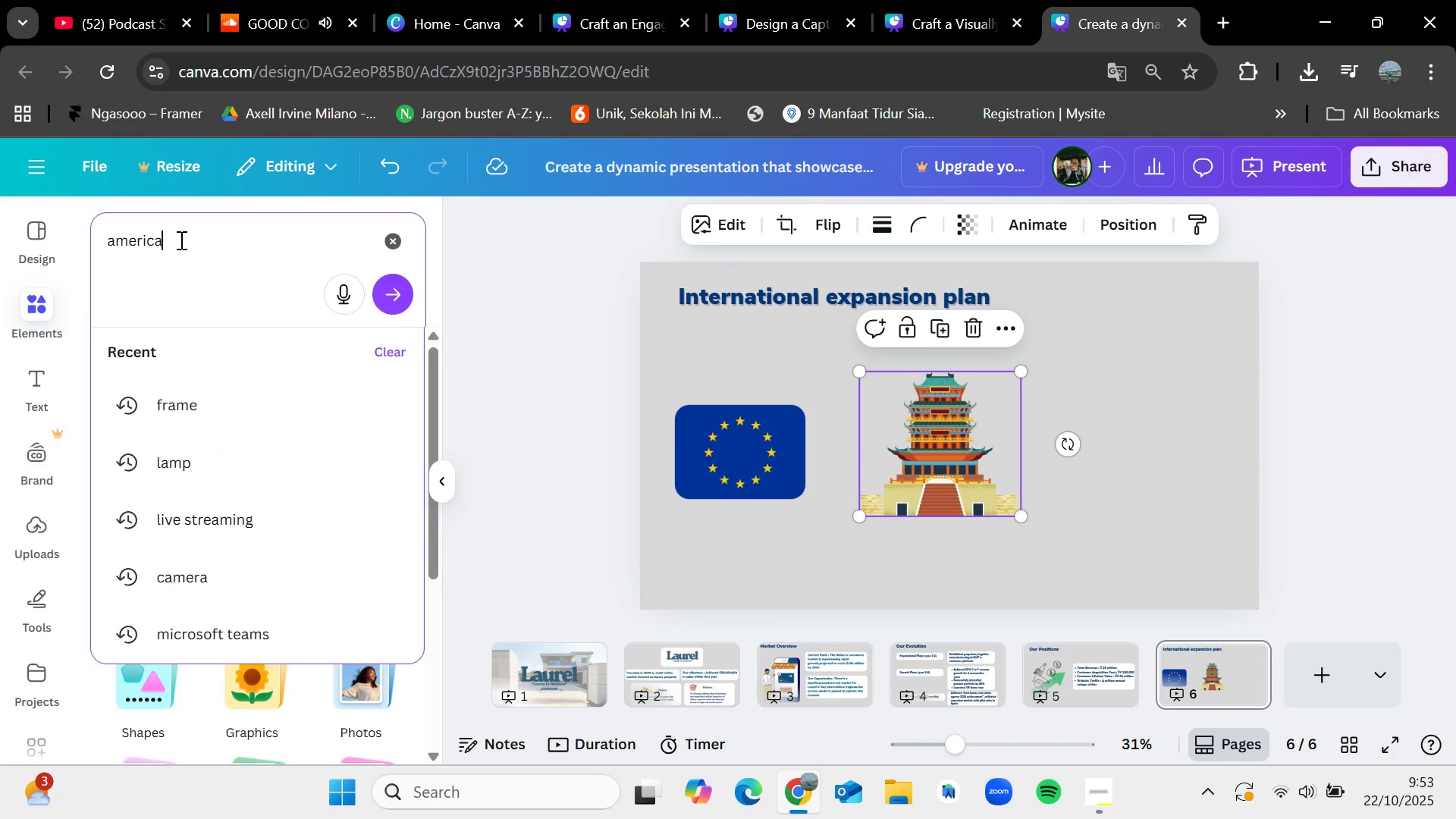 
key(Enter)
 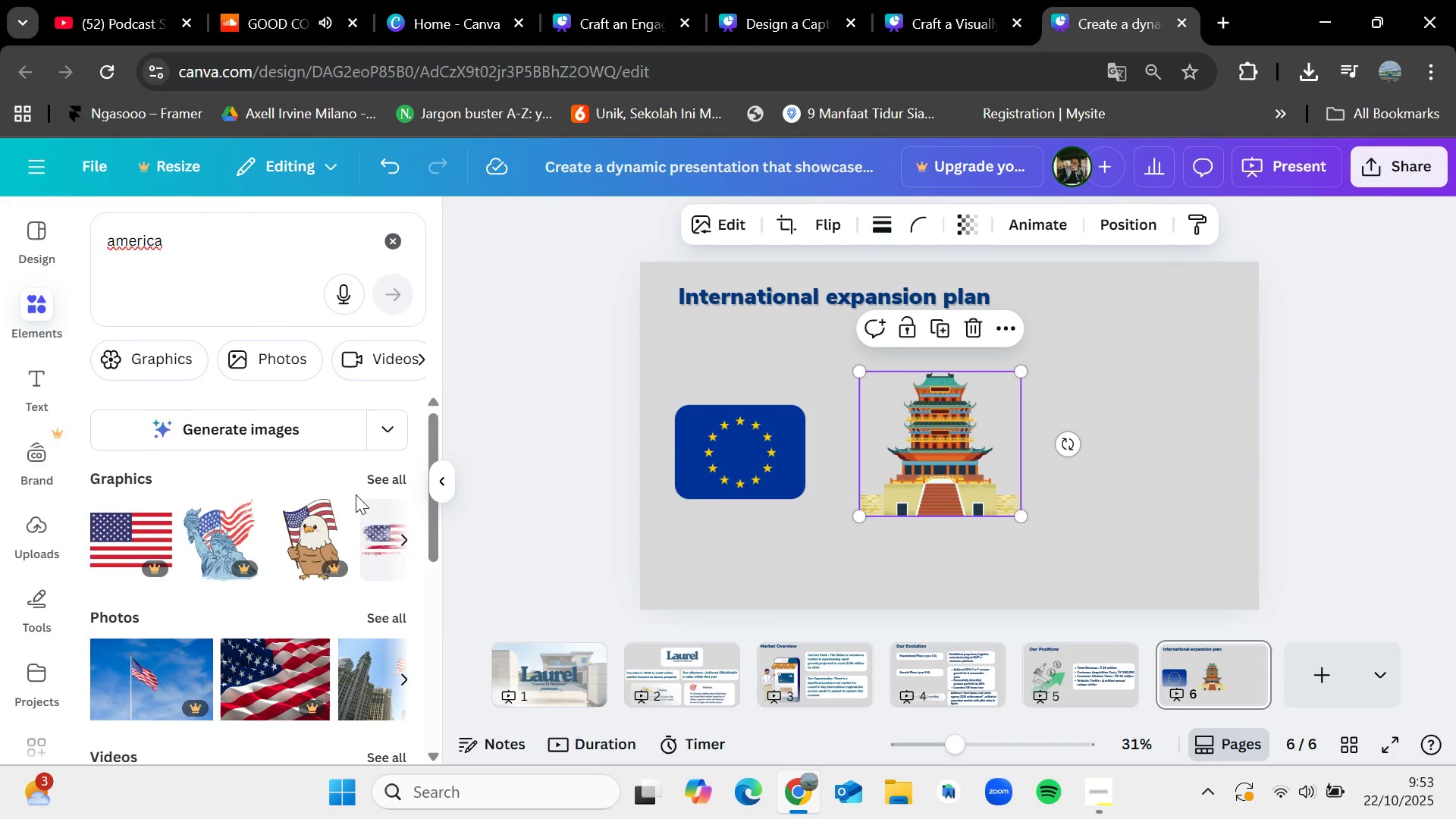 
left_click([376, 478])
 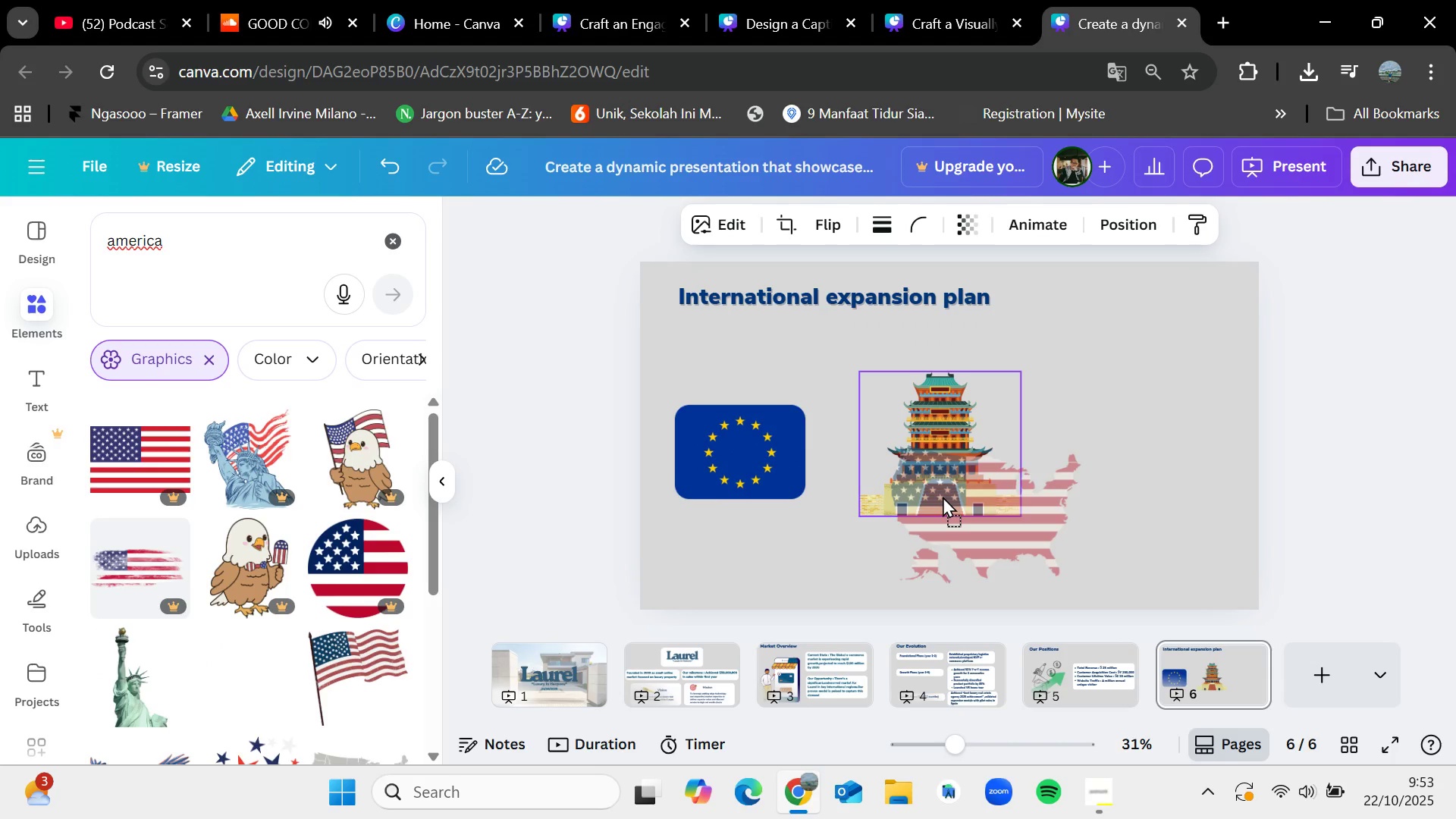 
wait(9.29)
 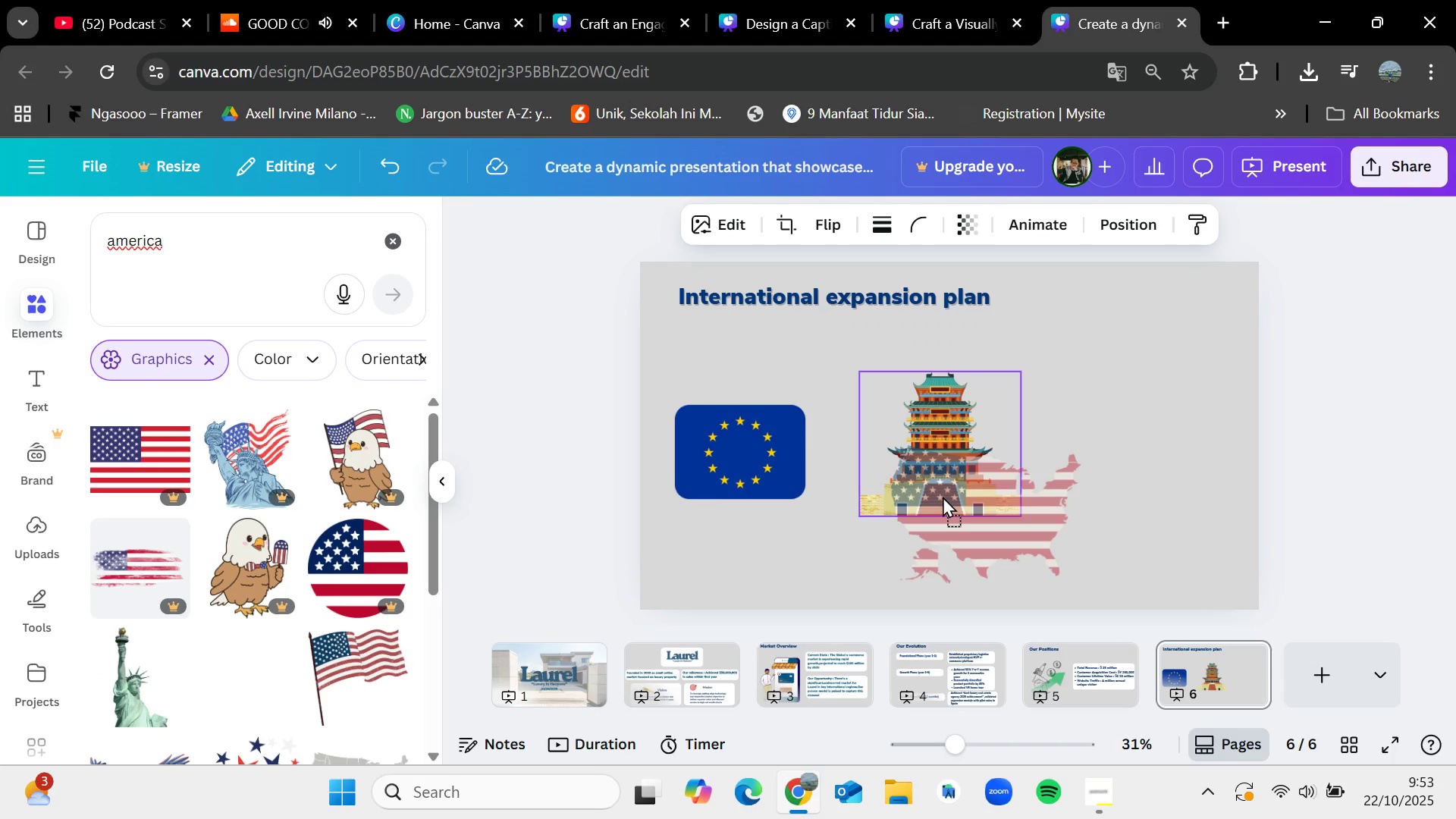 
left_click([1307, 441])
 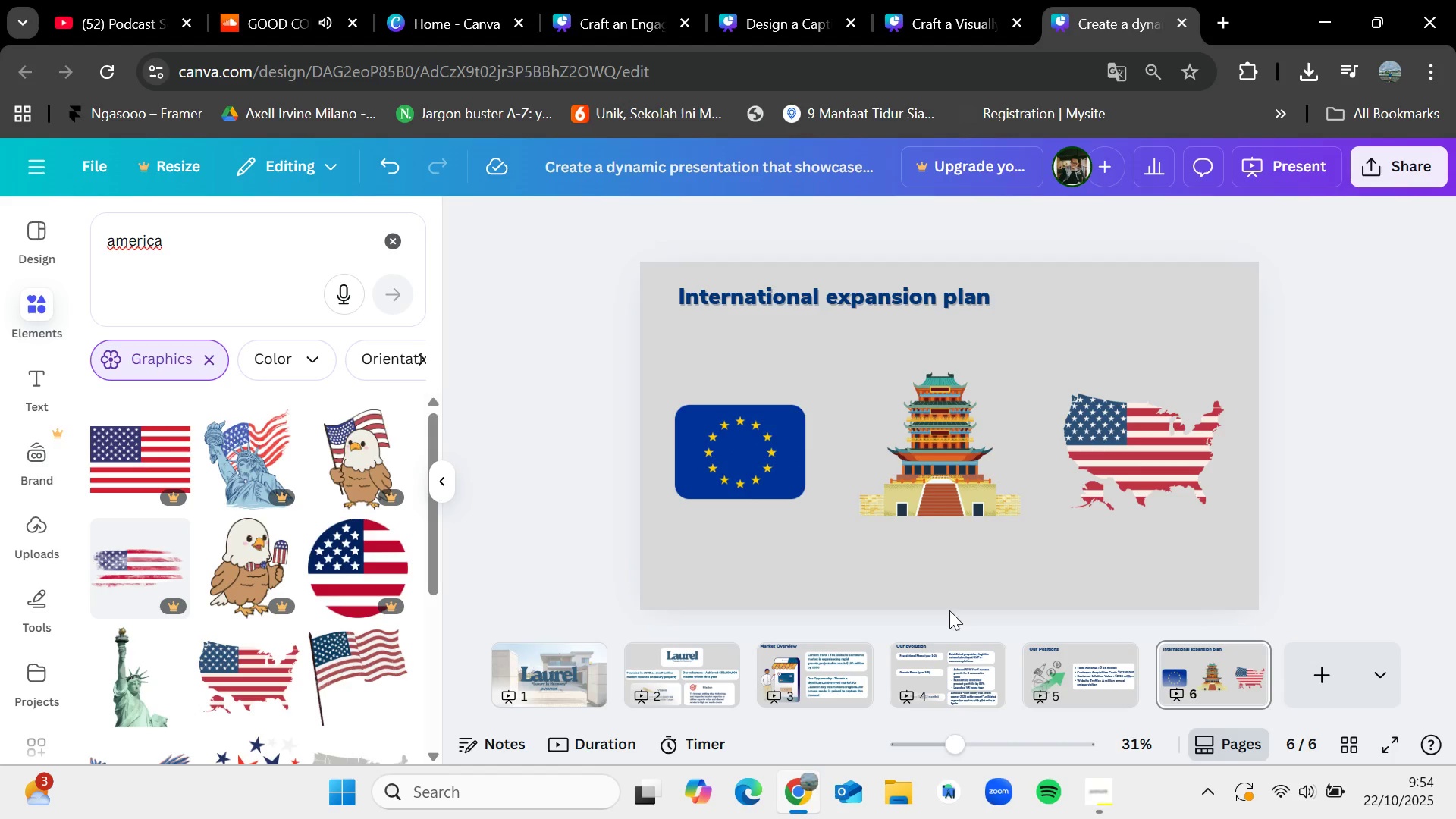 
left_click([786, 0])
 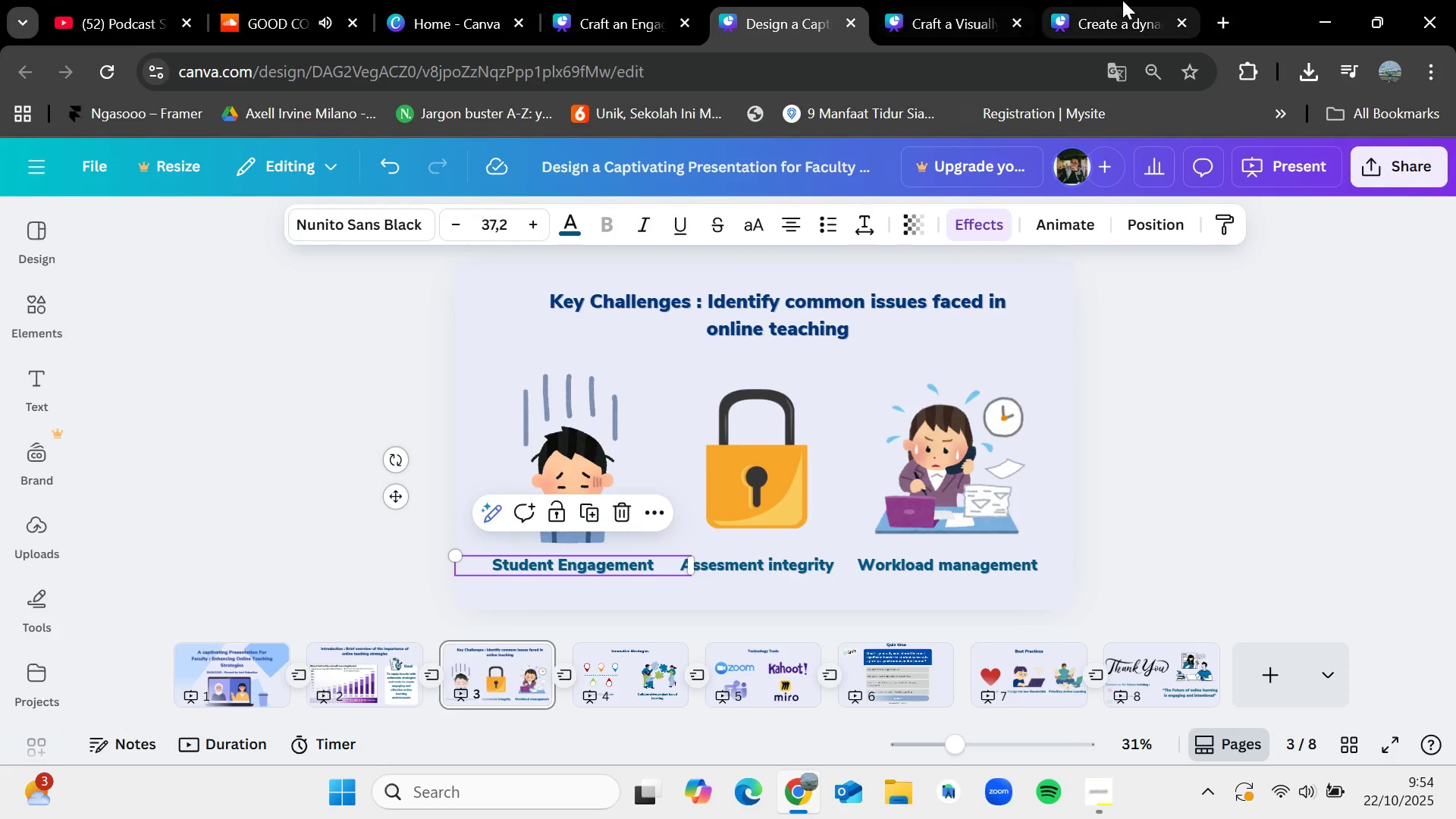 
left_click([1123, 0])
 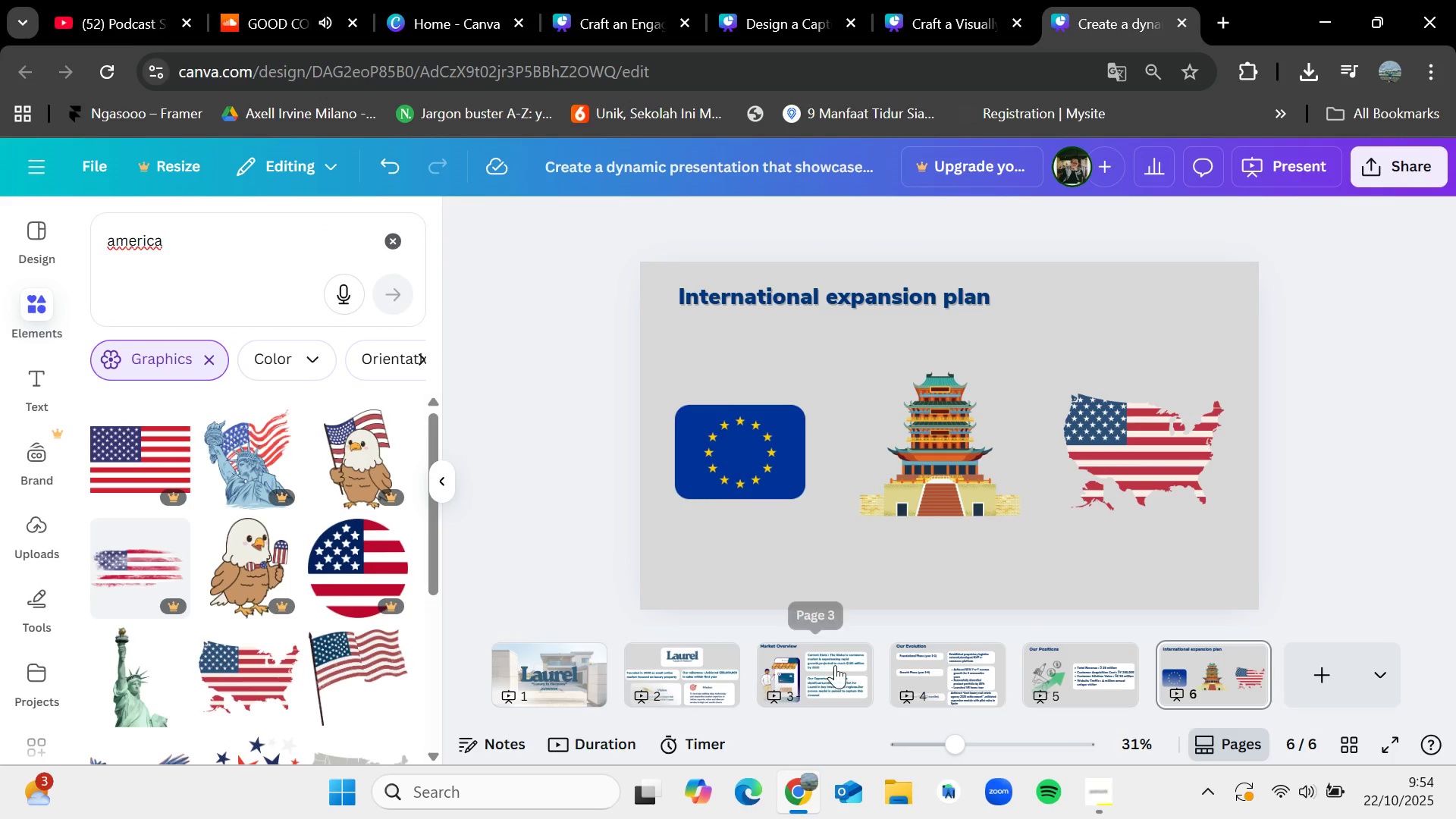 
left_click([930, 669])
 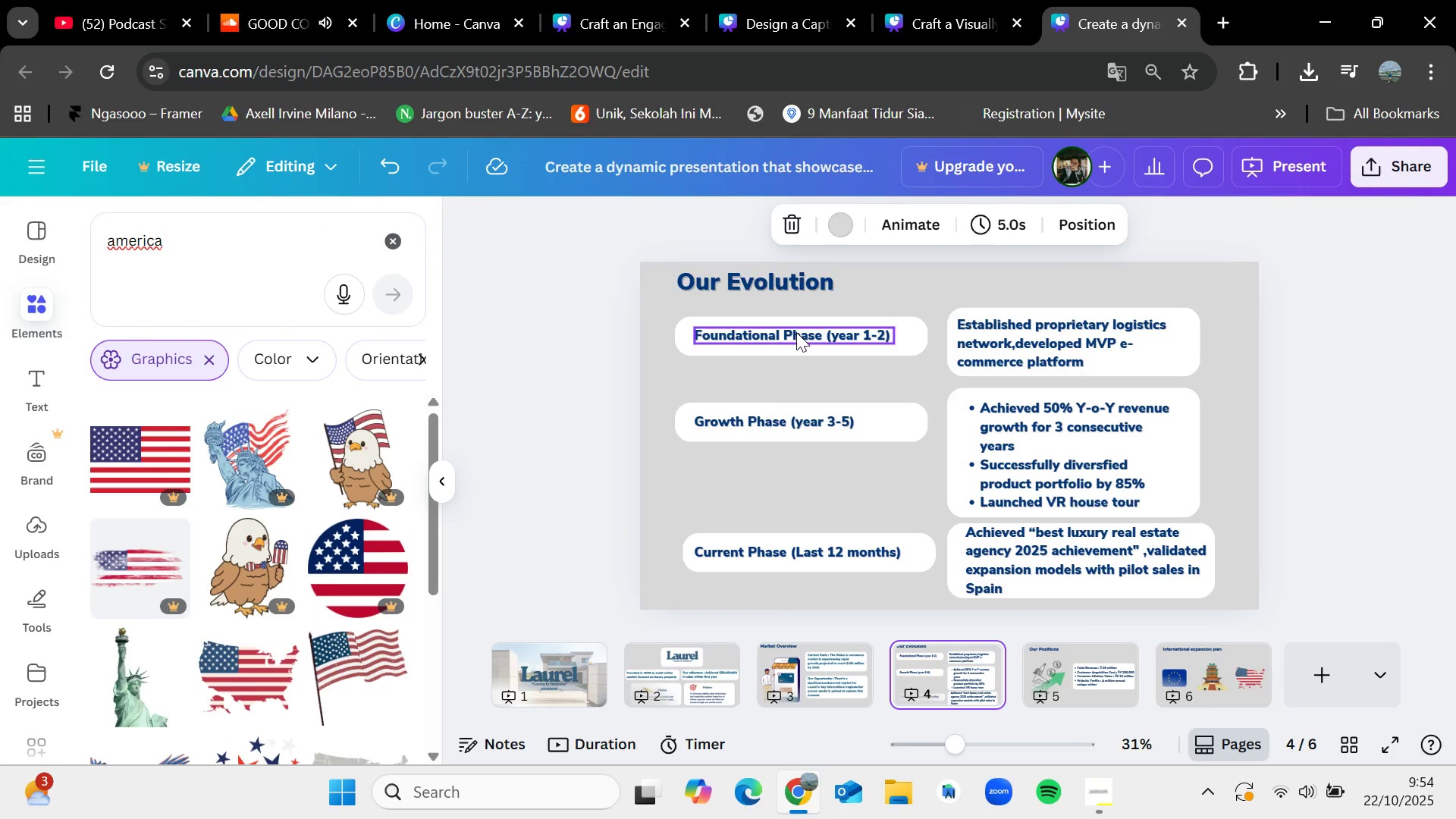 
left_click([796, 332])
 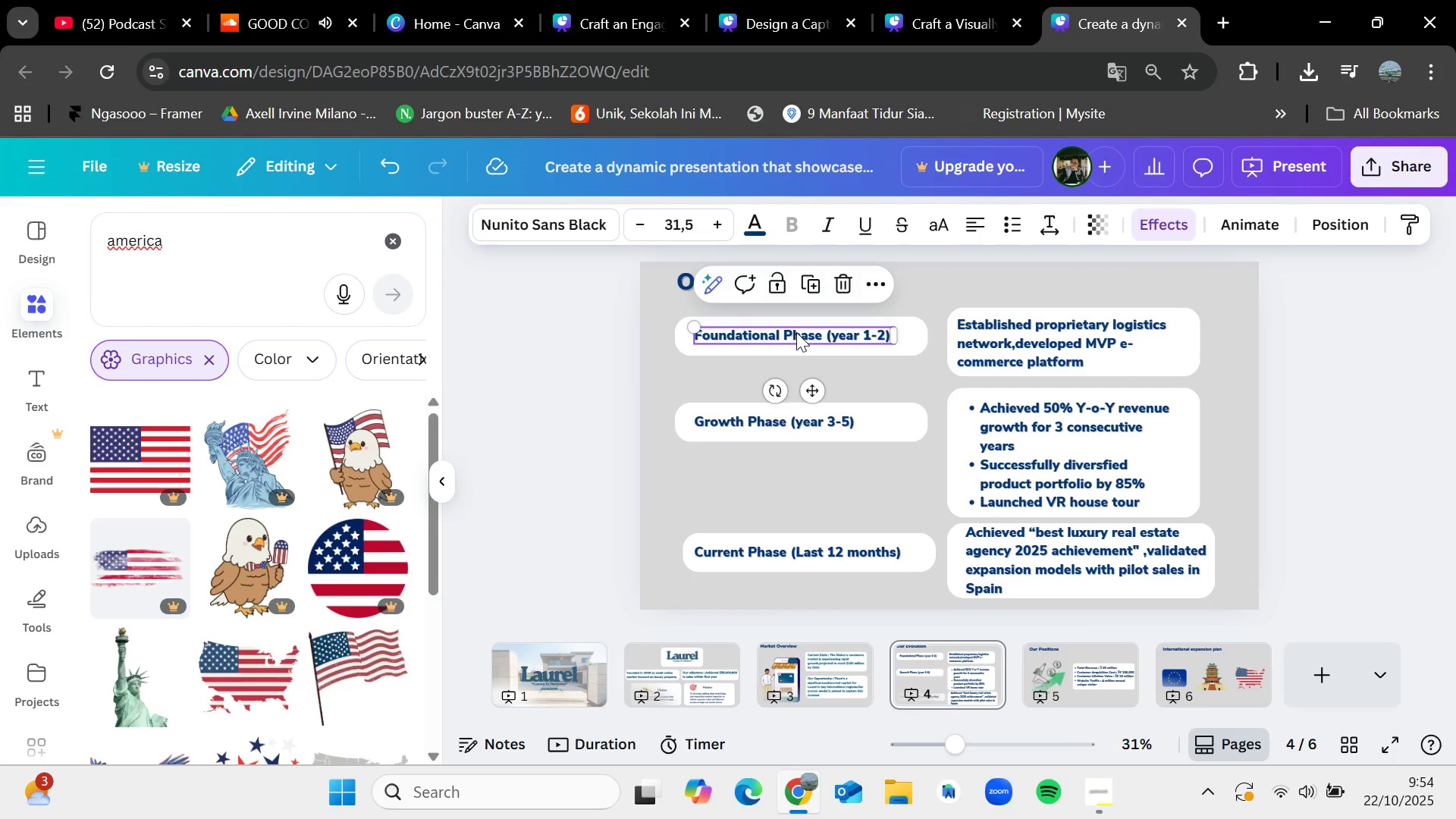 
key(Control+C)
 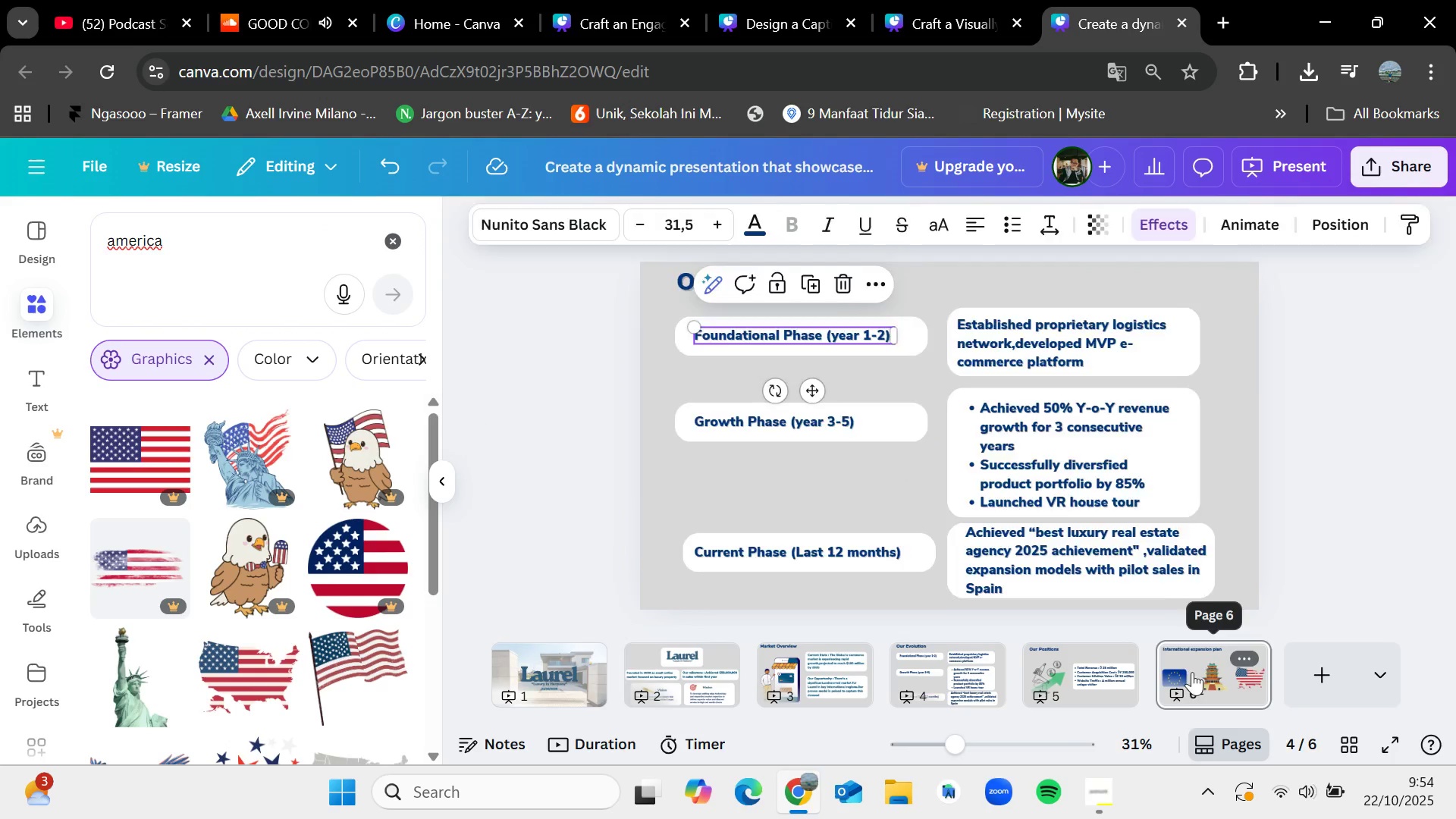 
key(Control+V)
 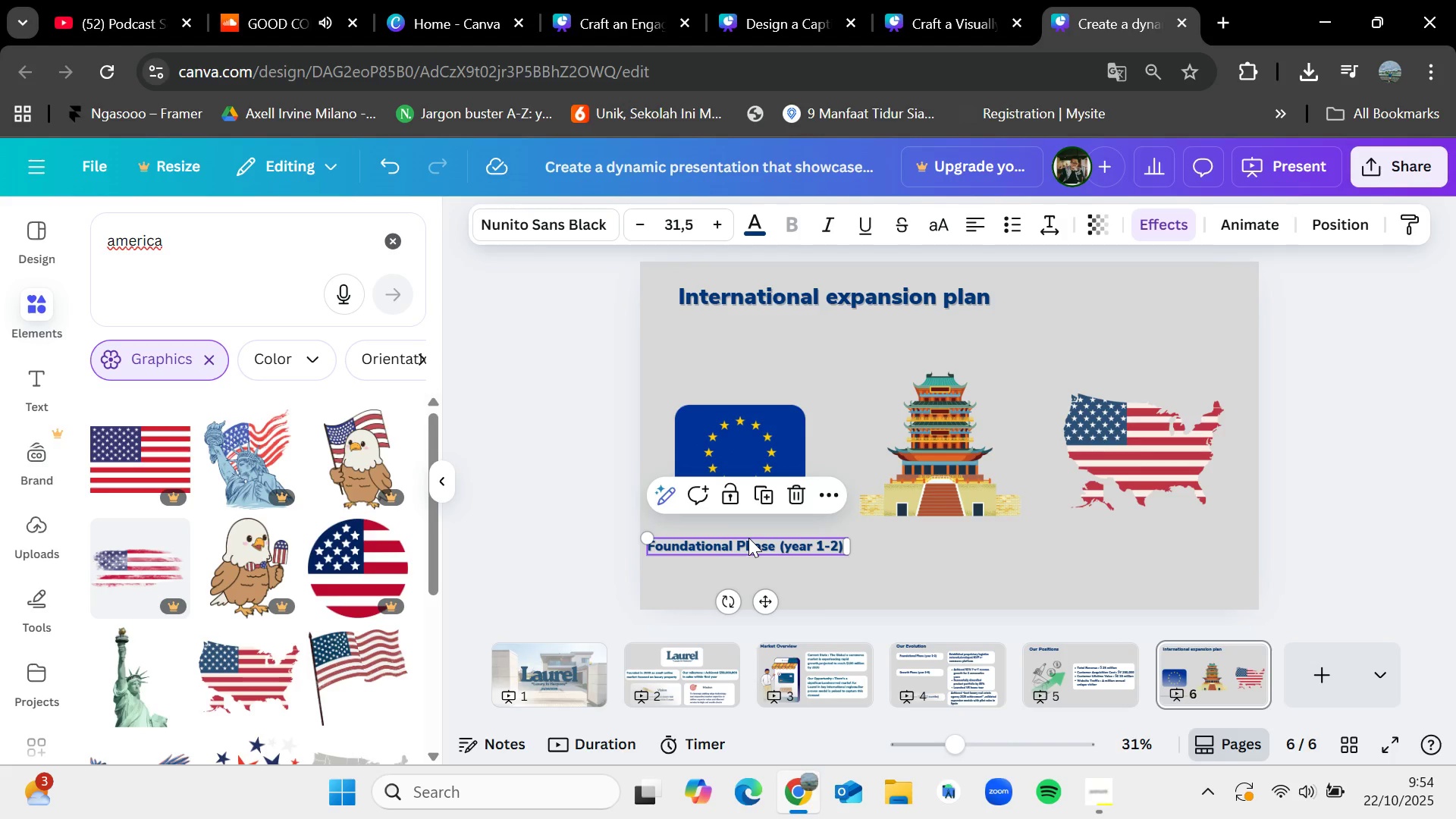 
wait(7.59)
 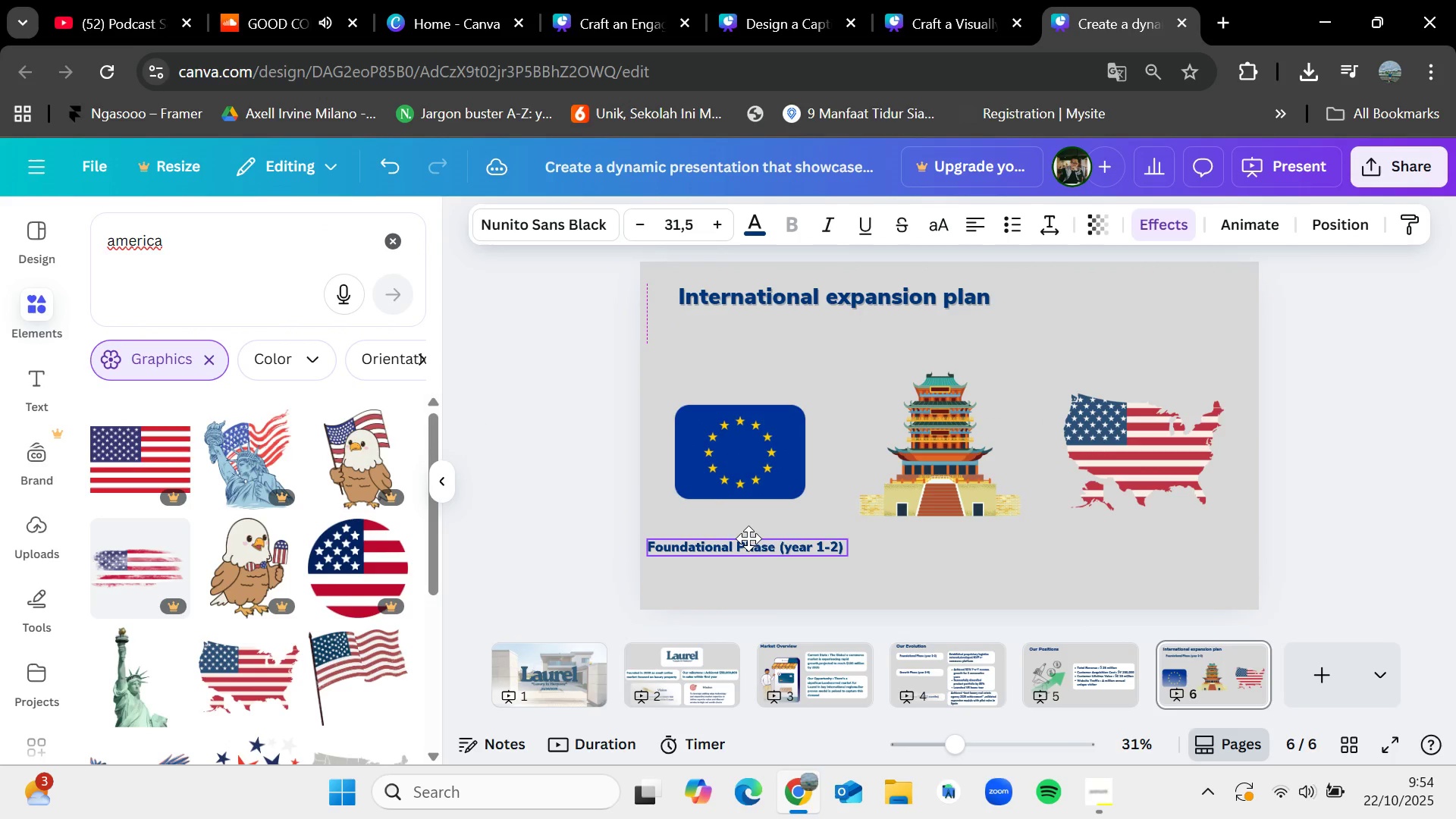 
double_click([748, 538])
 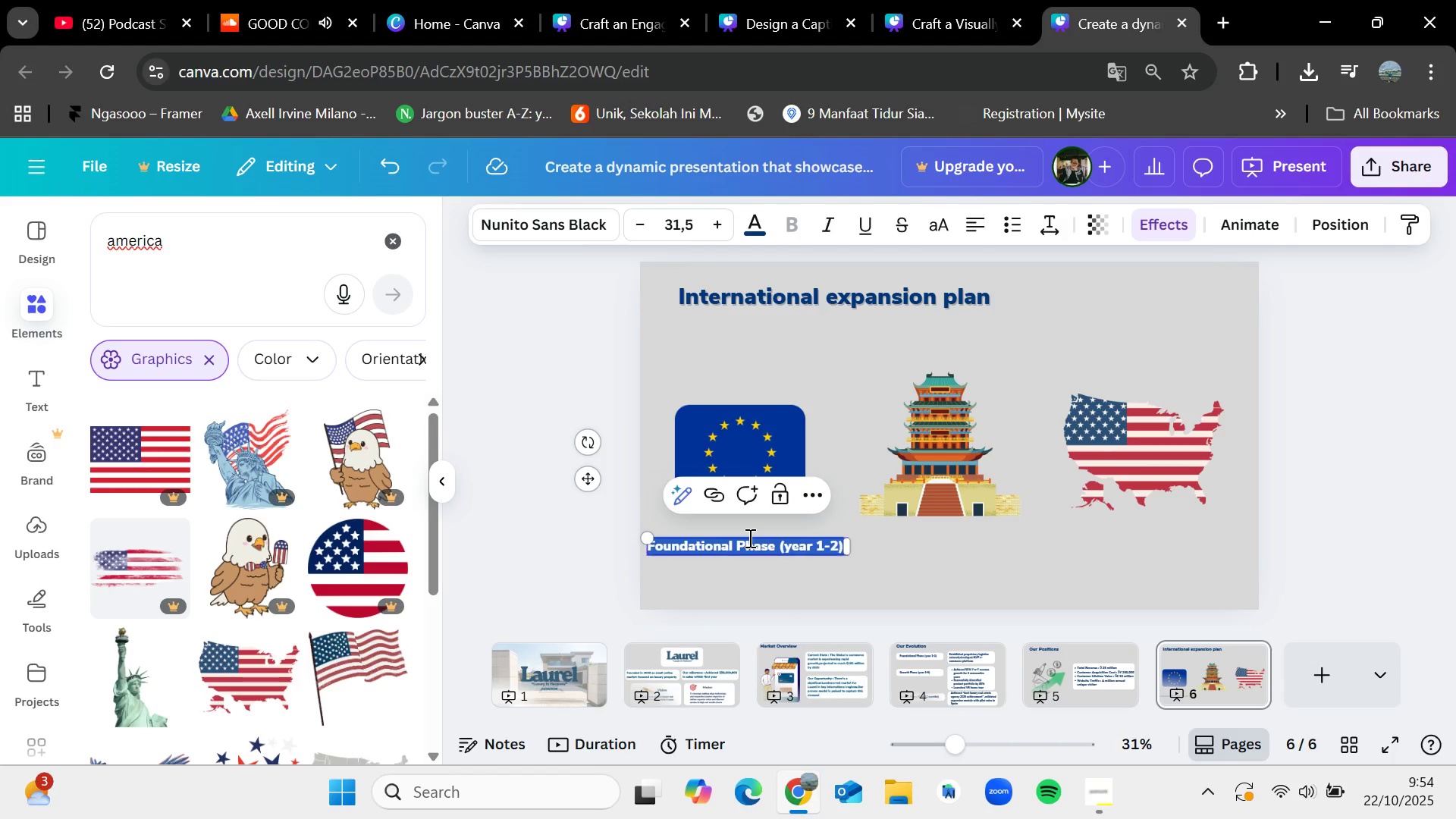 
key(Backspace)
type(Focus on Europe)
 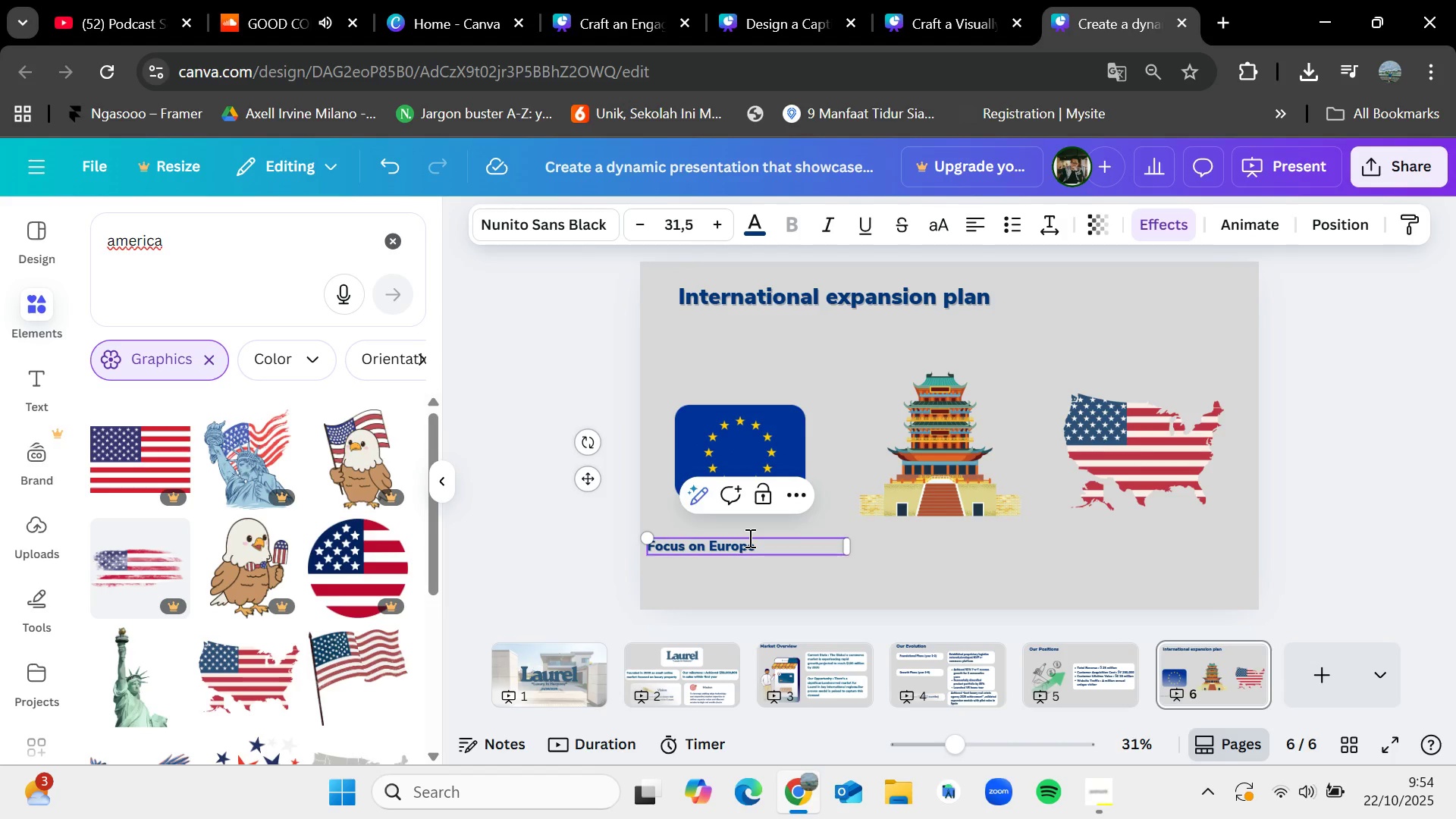 
wait(5.6)
 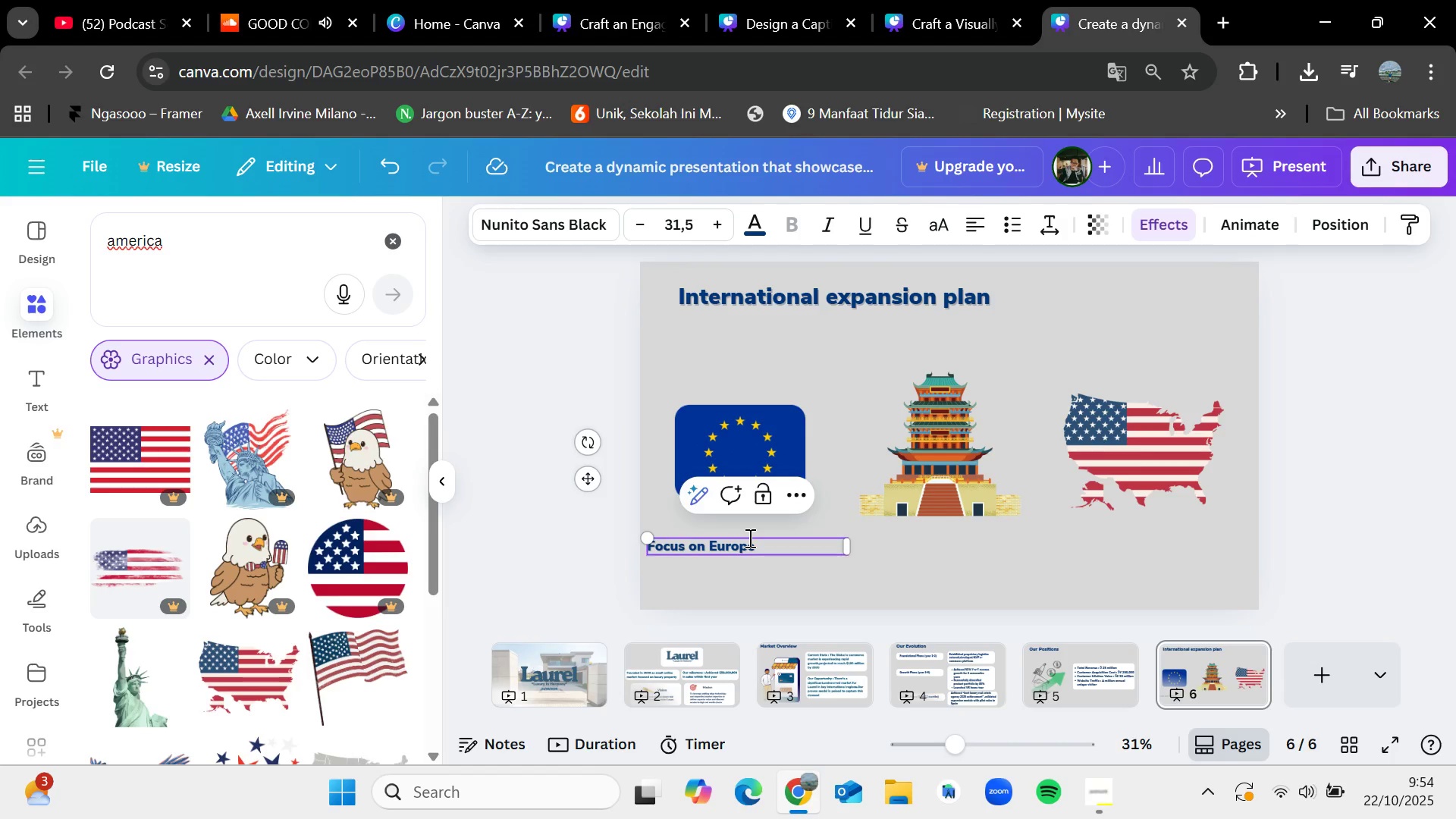 
type( (specially targeting Spain)
key(Backspace)
key(Backspace)
key(Backspace)
key(Backspace)
key(Backspace)
type(Austria and Nether)
key(Backspace)
key(Backspace)
key(Backspace)
key(Backspace)
key(Backspace)
key(Backspace)
type(Luxembourgh)
 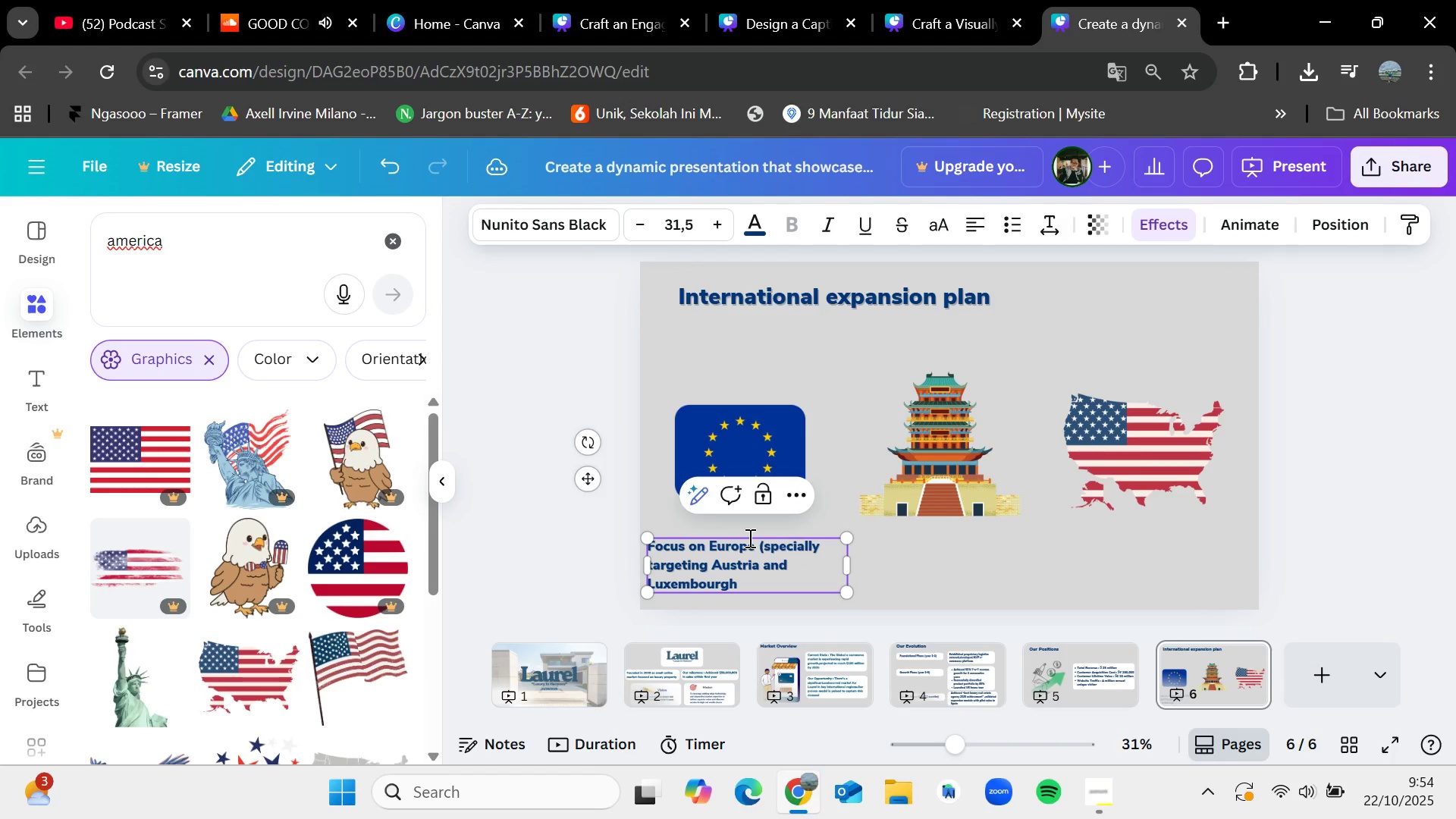 
left_click([1217, 14])
 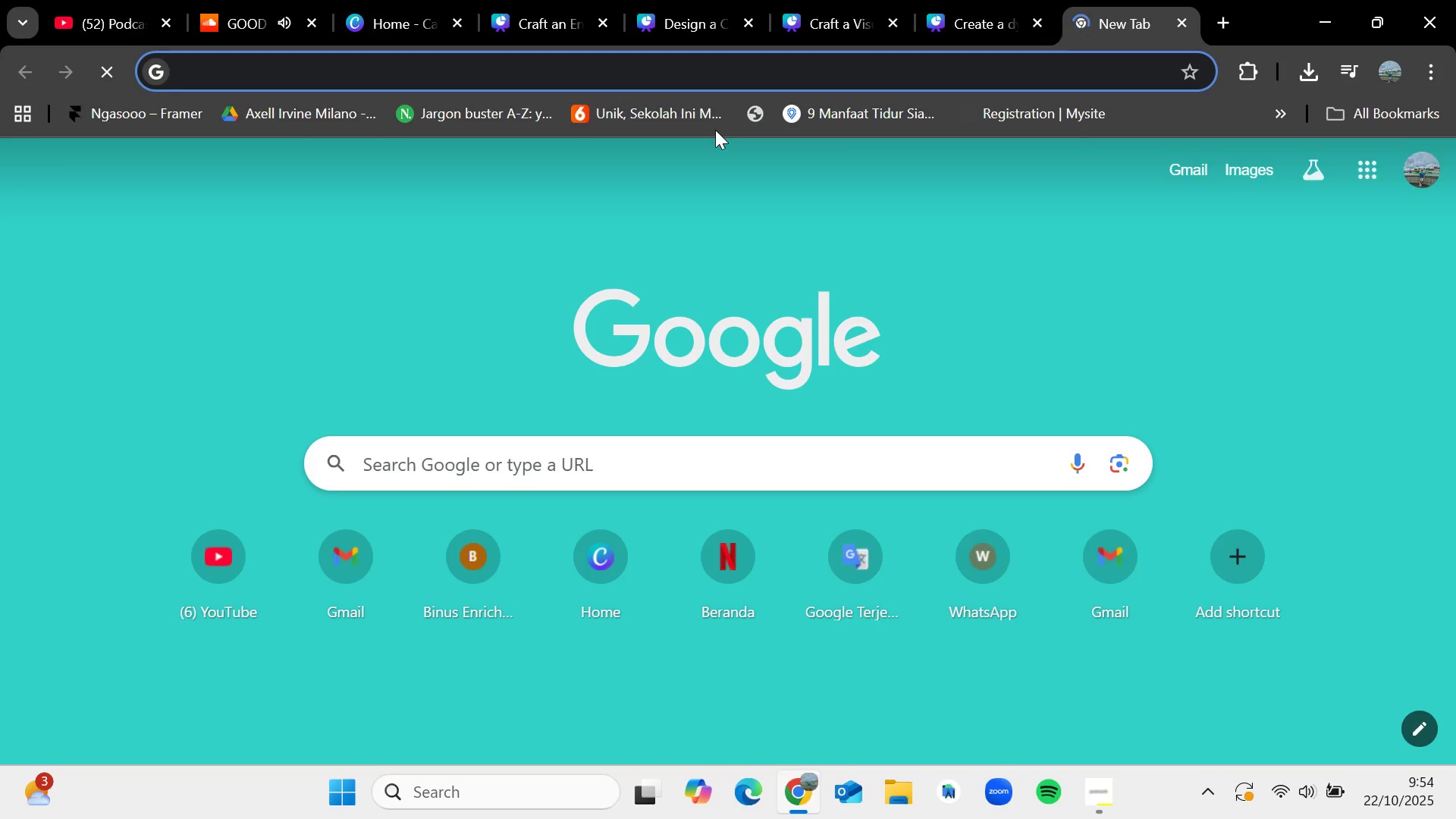 
type(kuxem)
 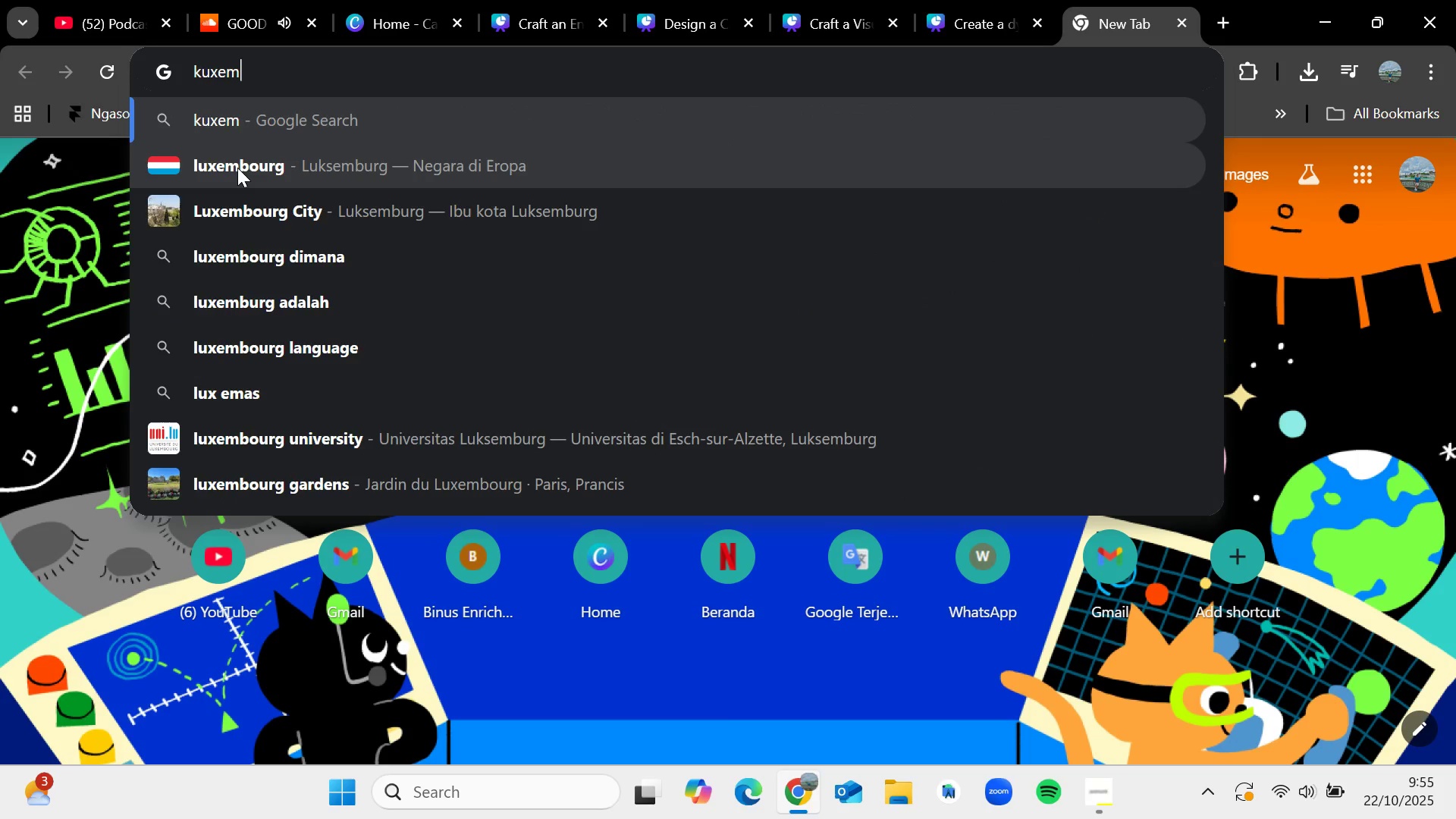 
left_click([934, 0])
 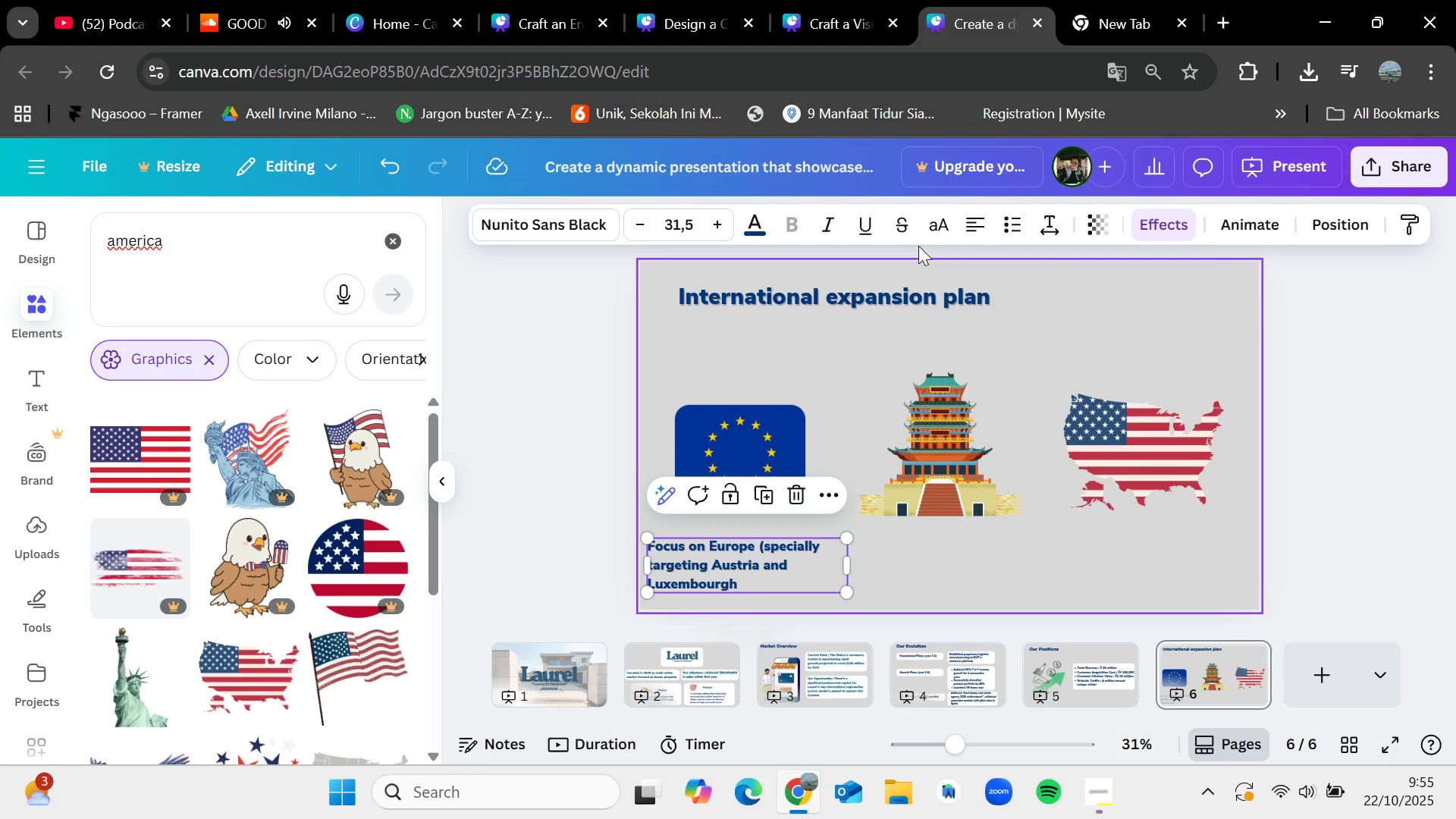 
left_click([762, 581])
 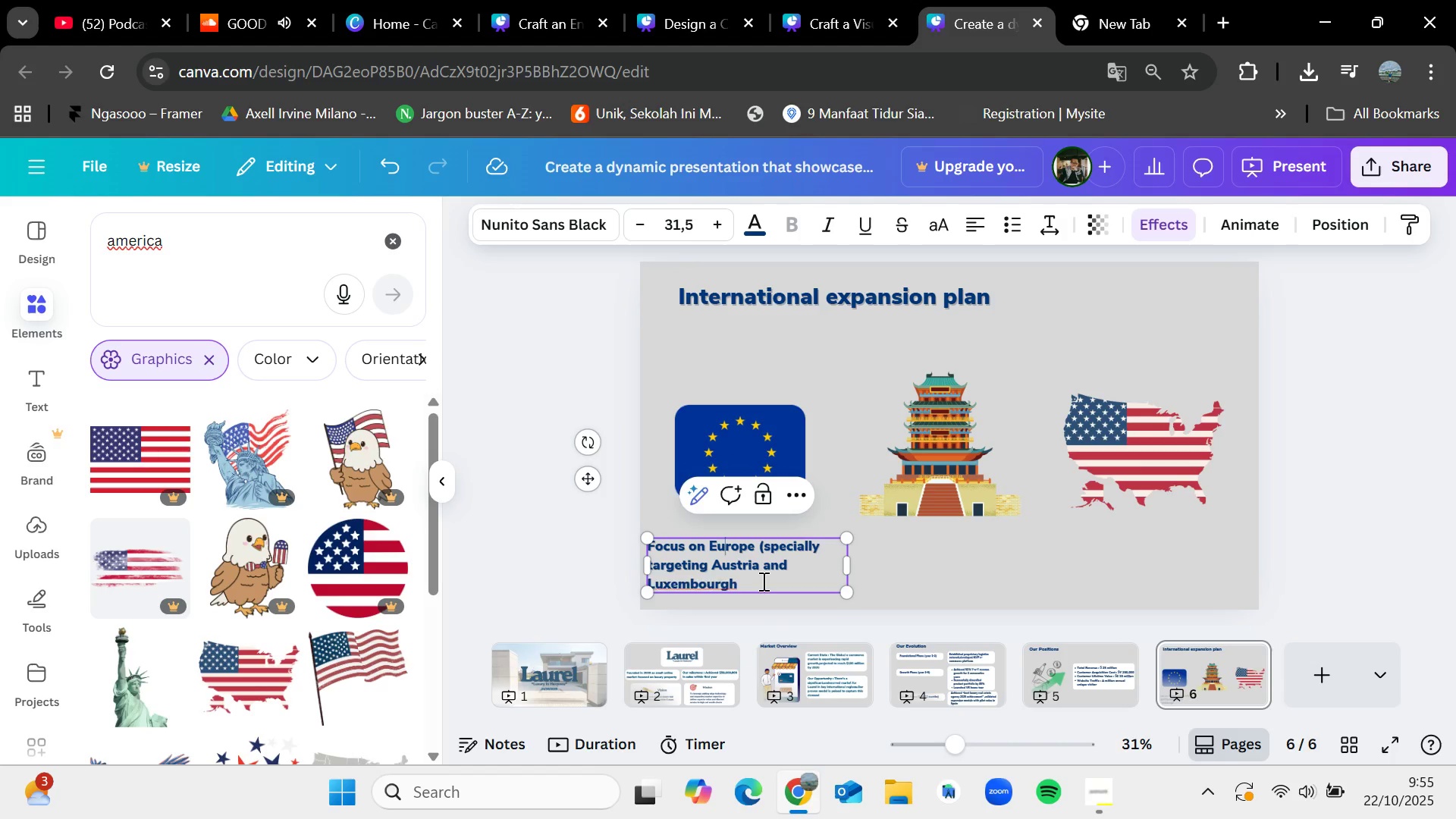 
left_click([762, 581])
 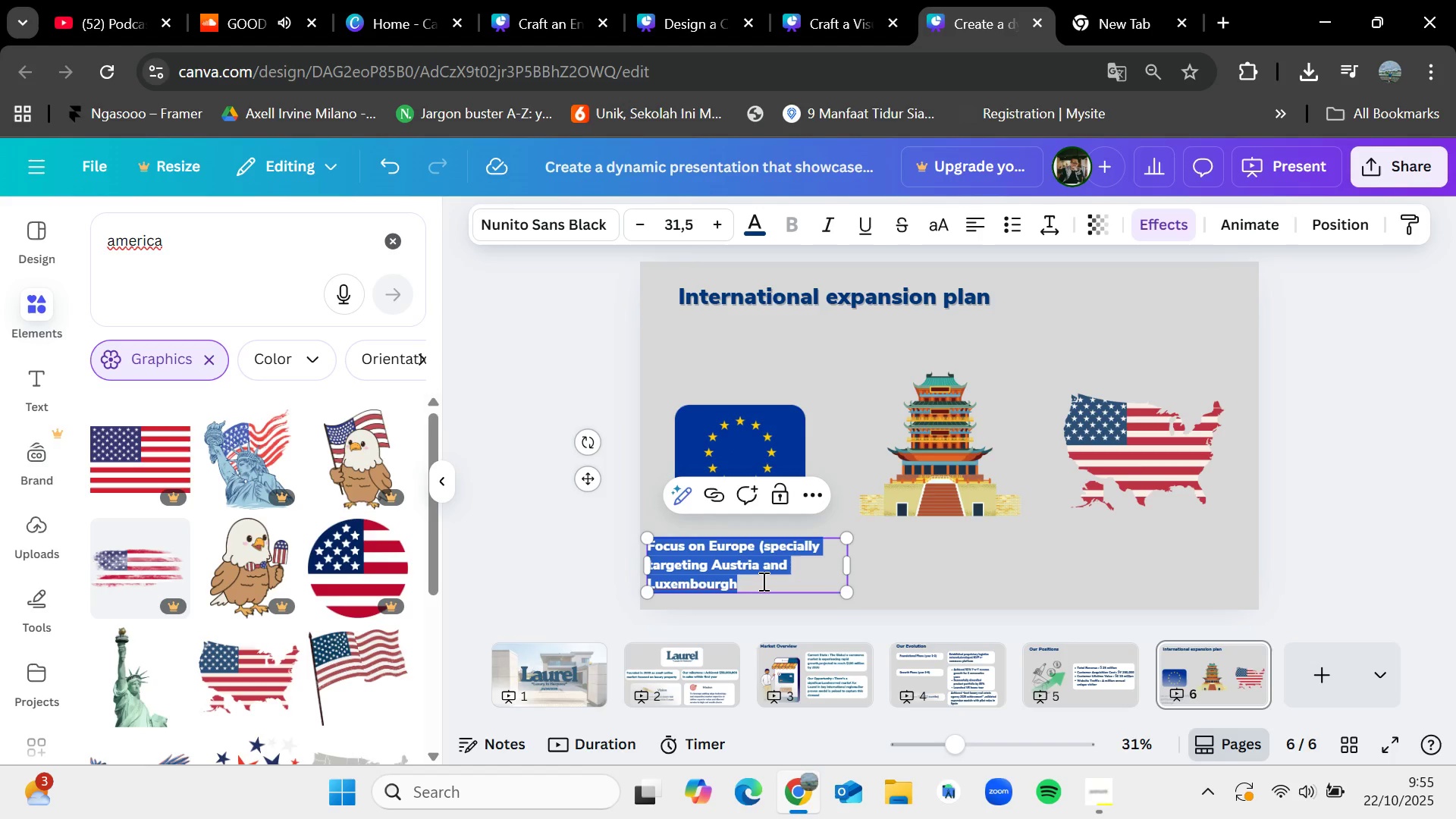 
double_click([762, 581])
 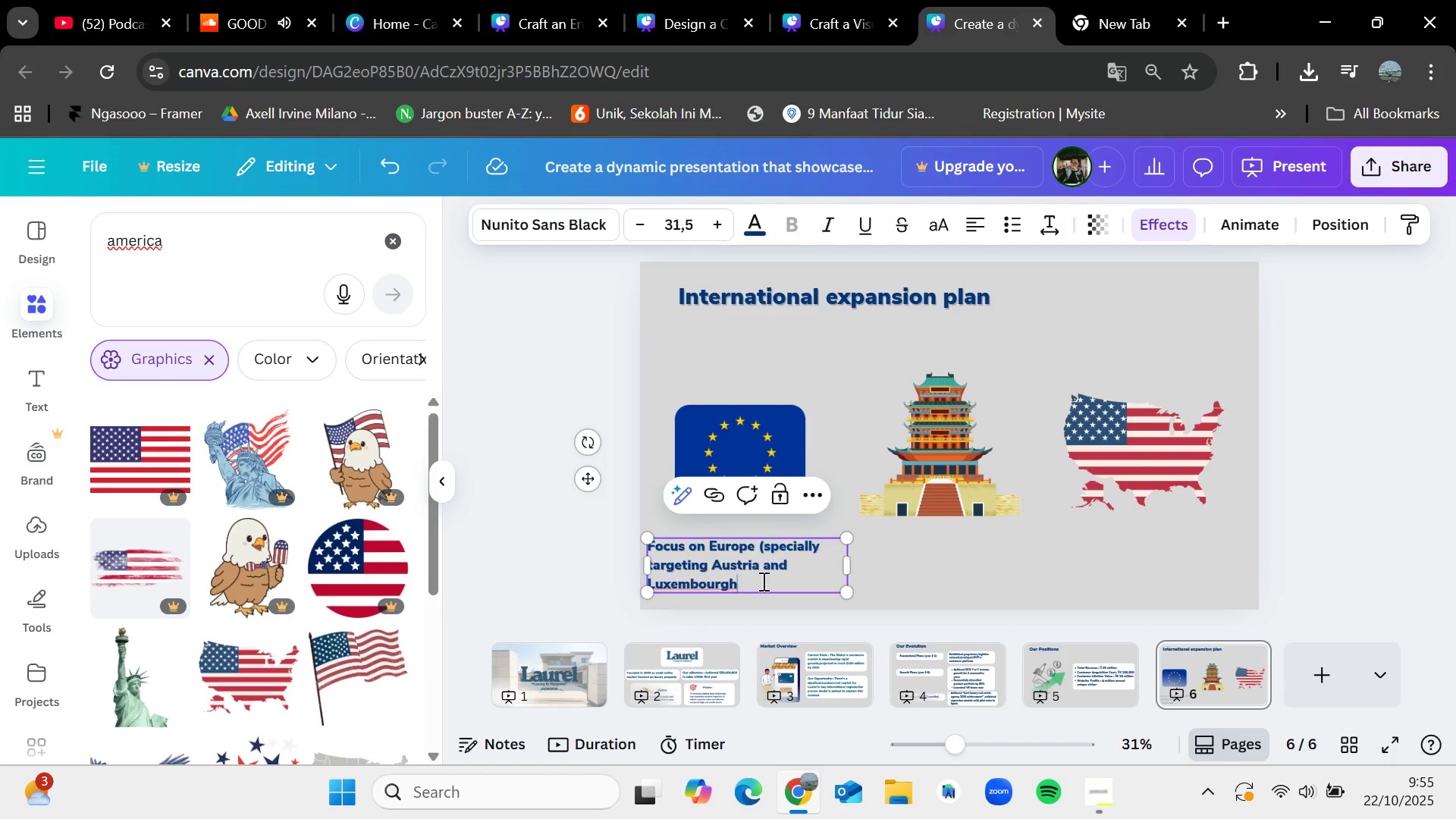 
left_click([762, 581])
 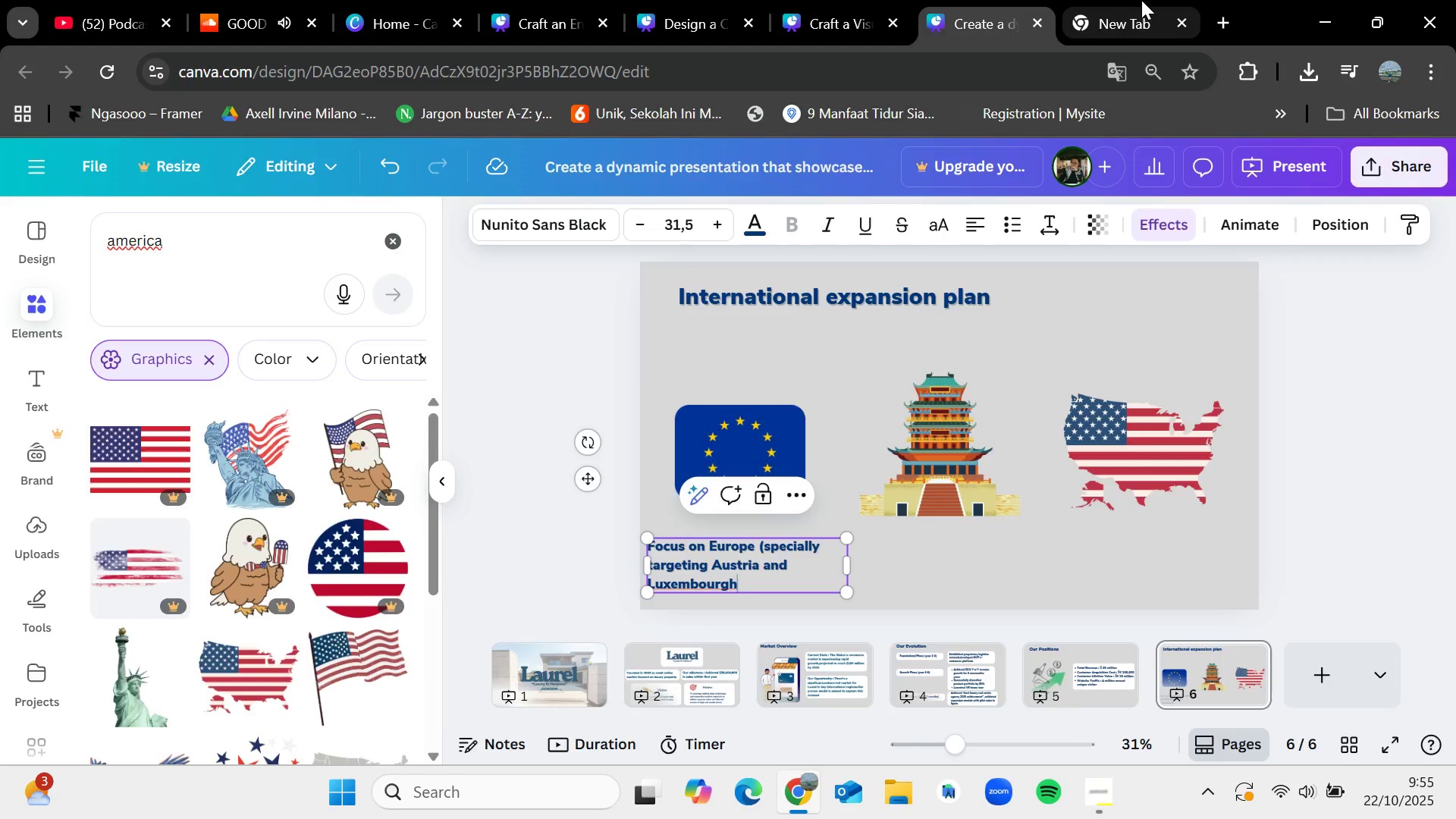 
left_click([1141, 0])
 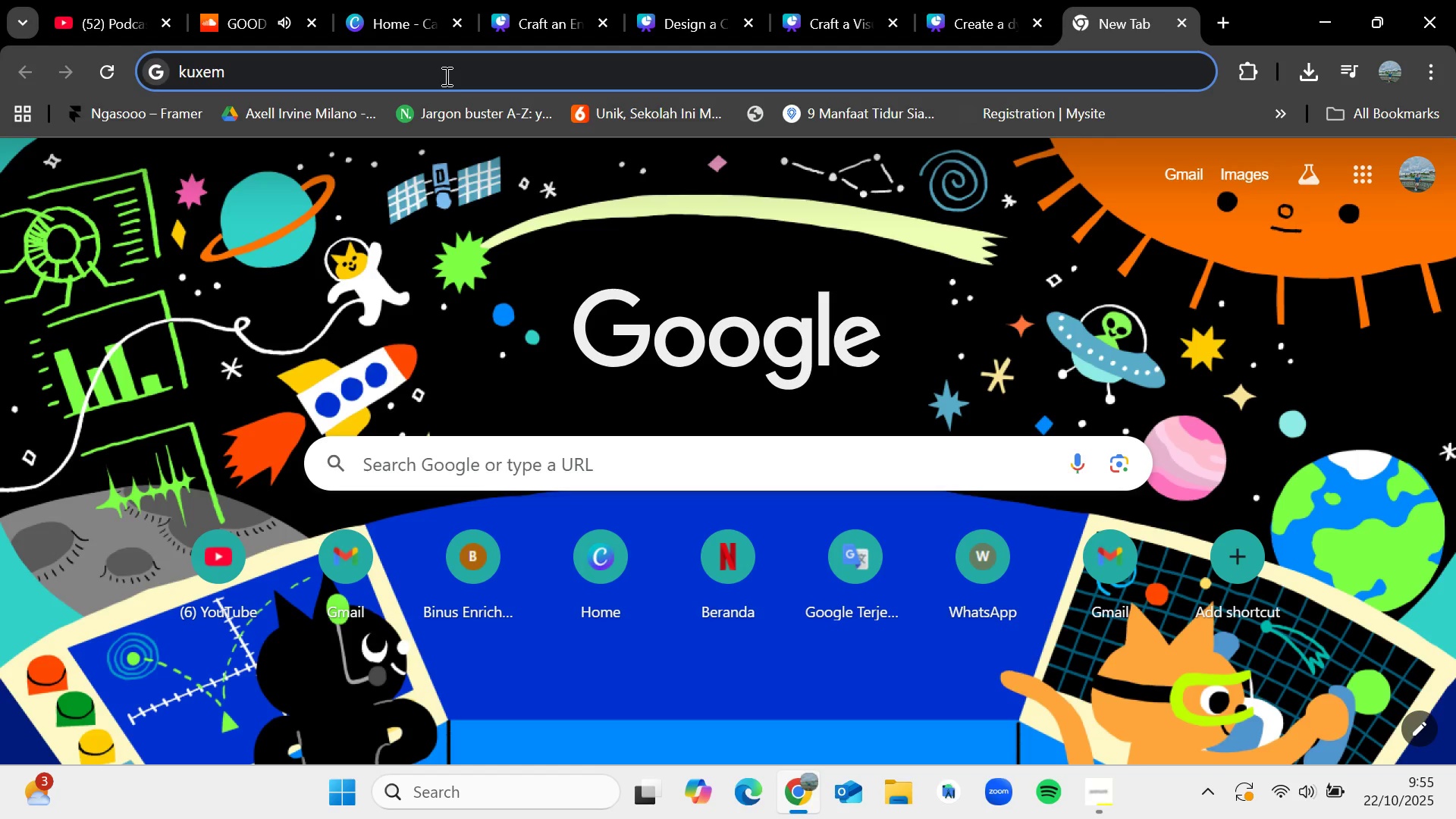 
key(B)
 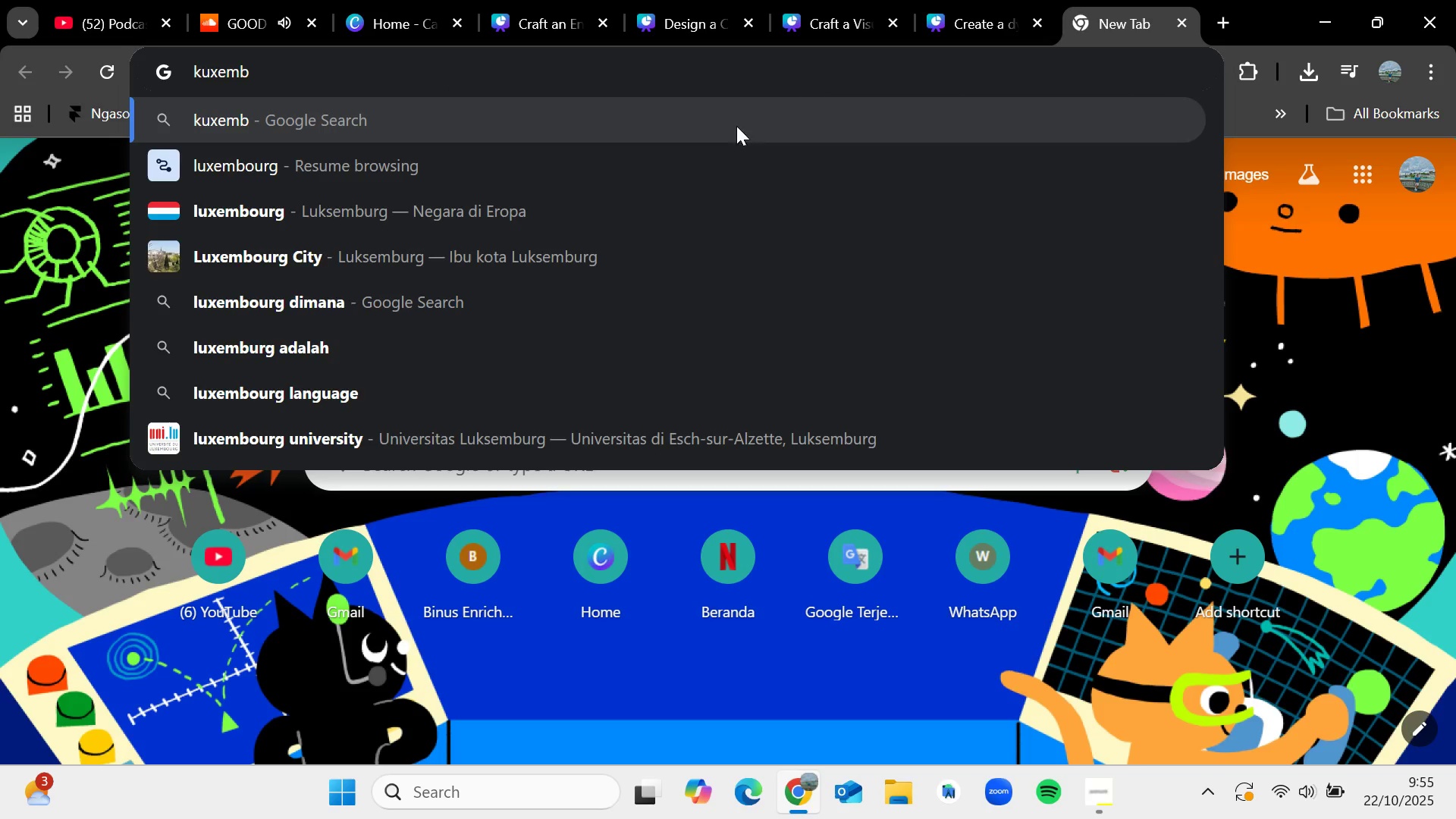 
left_click([954, 0])
 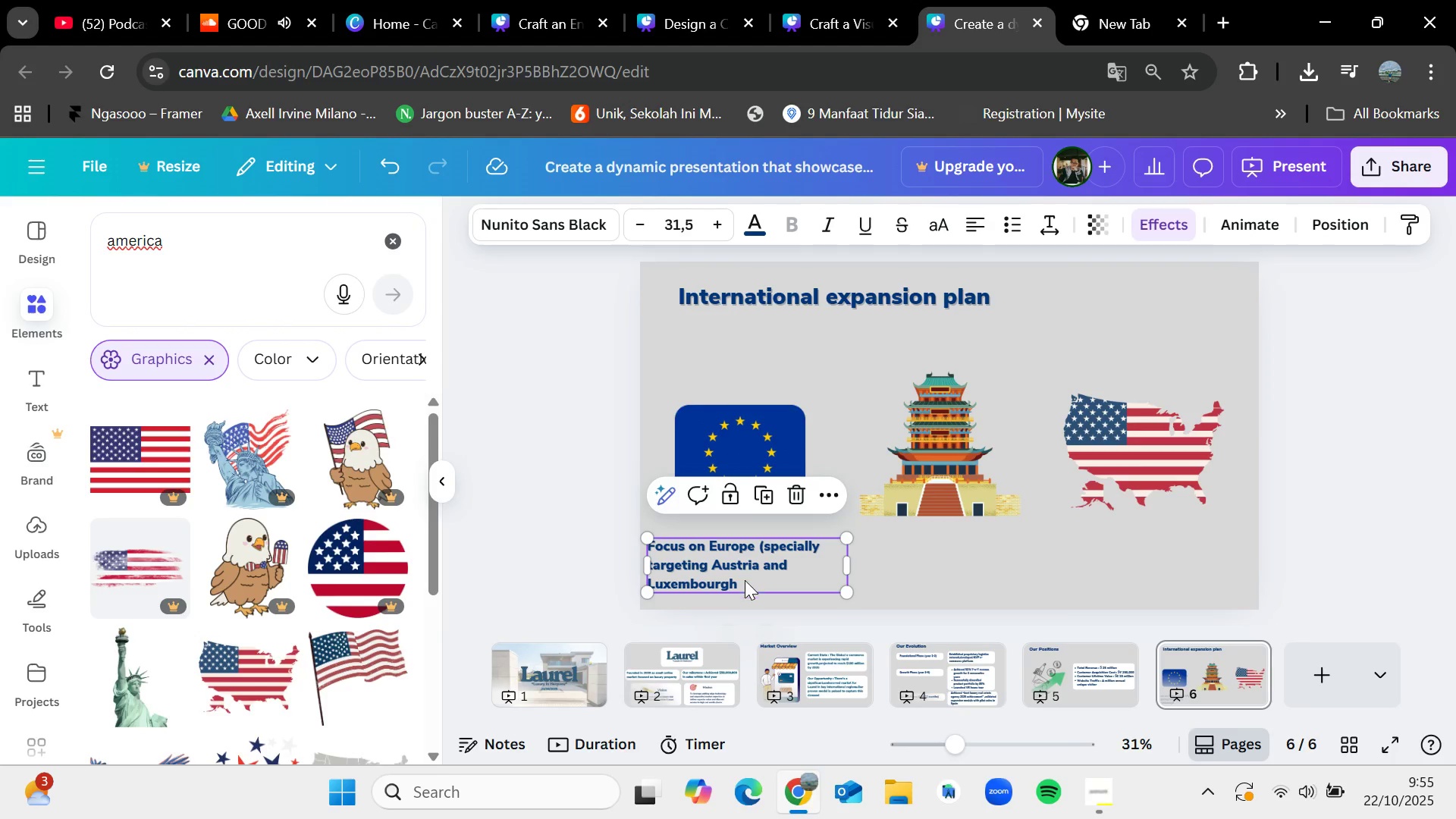 
double_click([745, 582])
 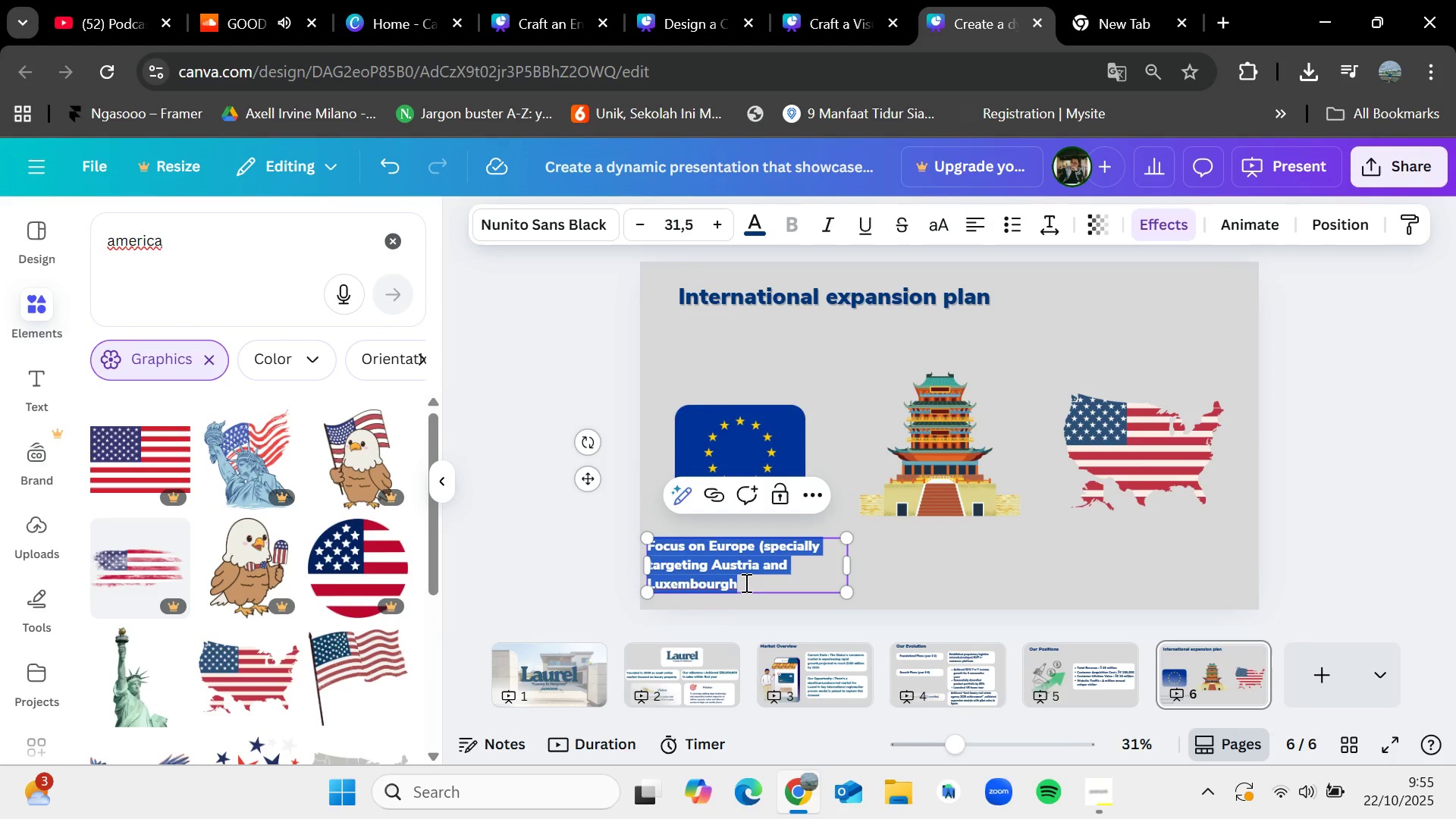 
triple_click([745, 582])
 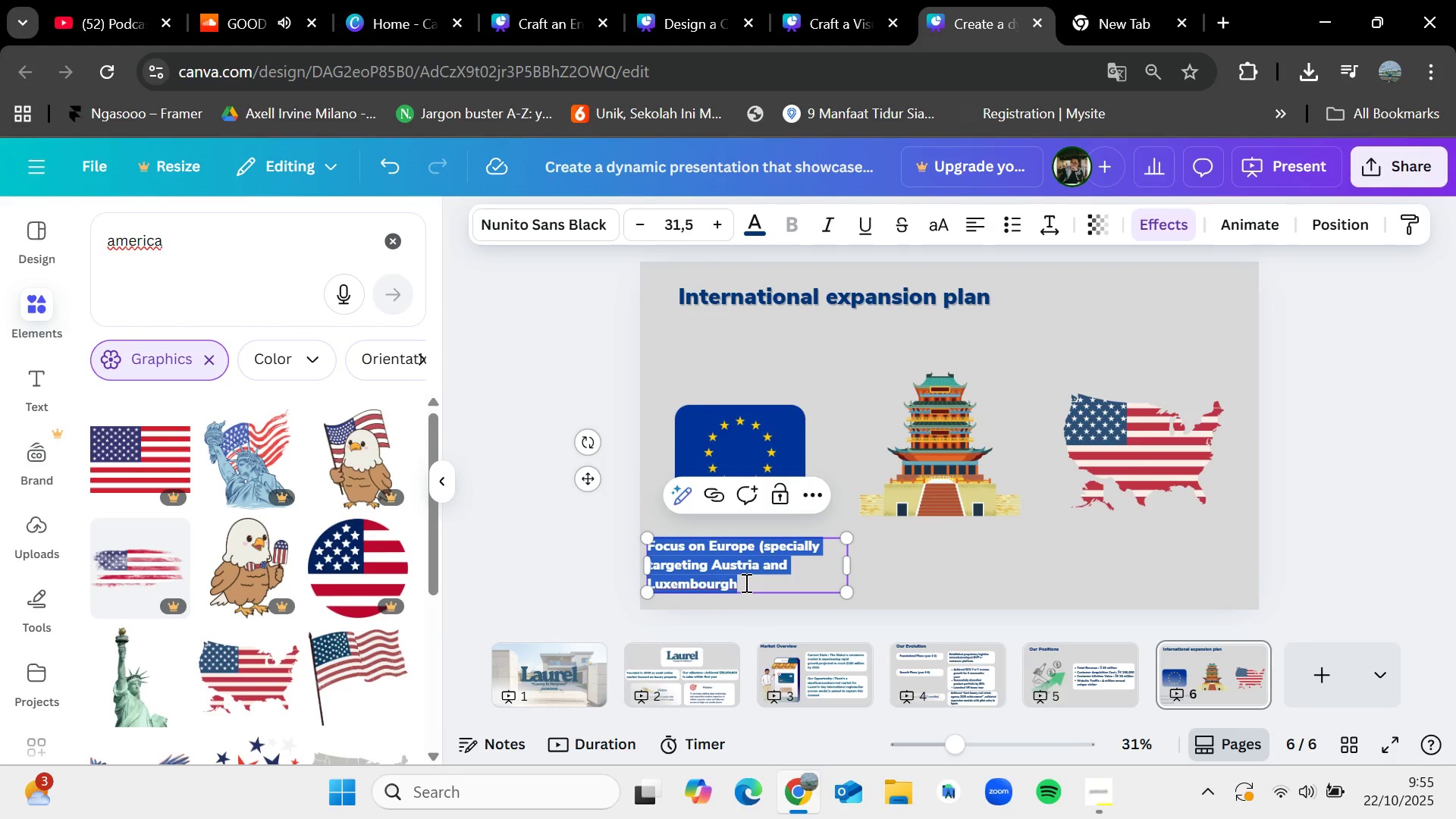 
triple_click([745, 582])
 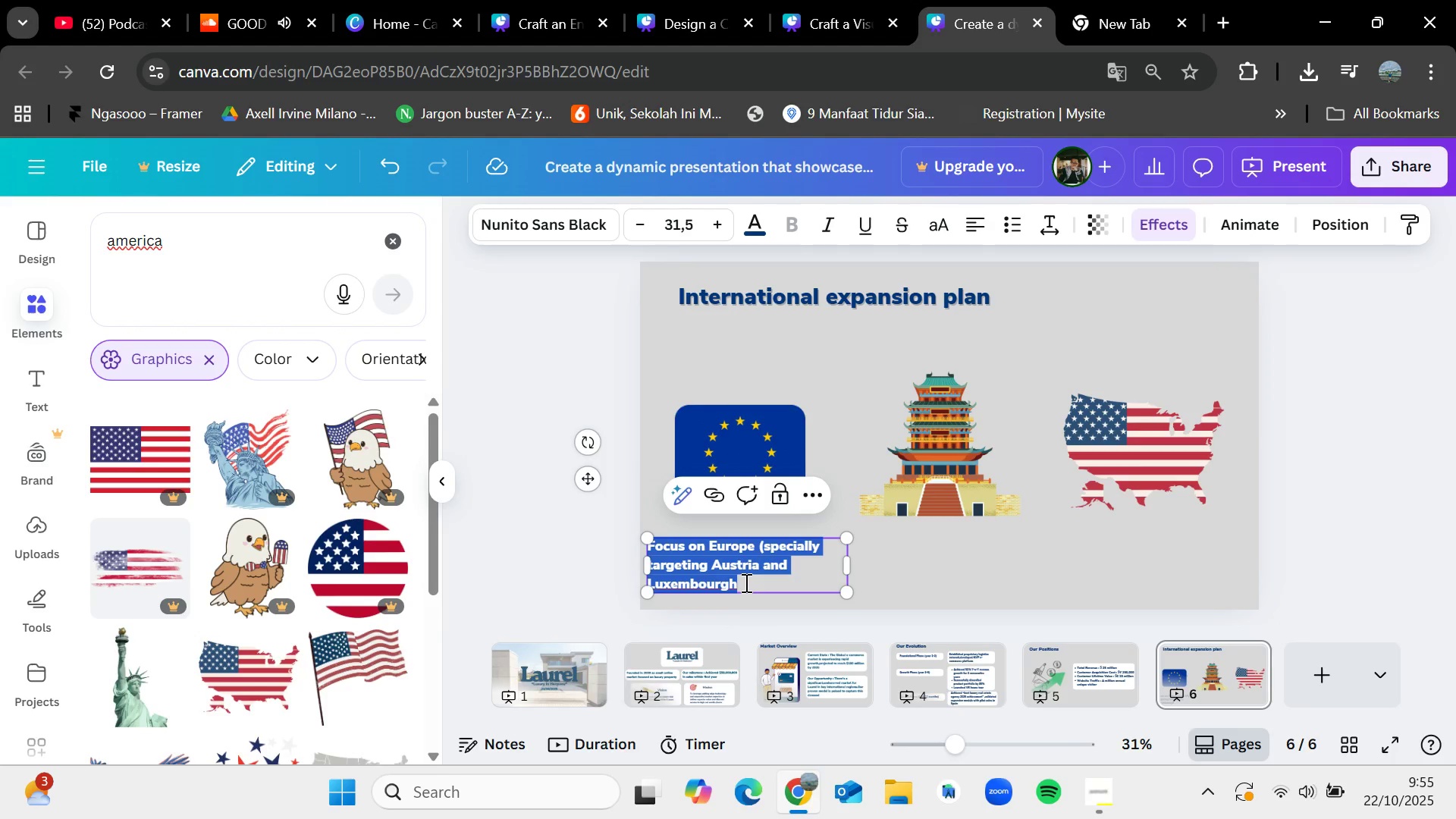 
triple_click([745, 582])
 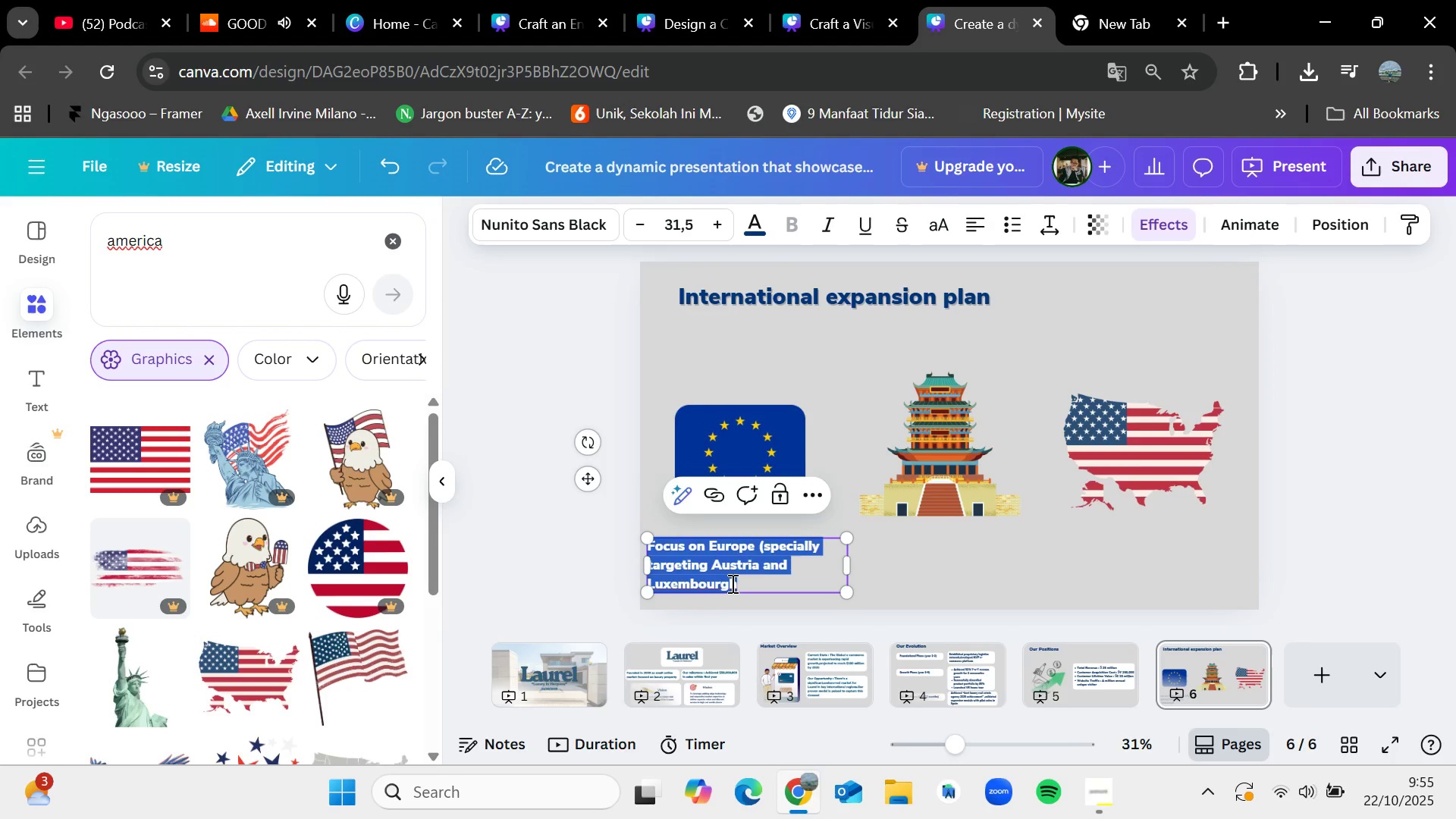 
left_click([730, 583])
 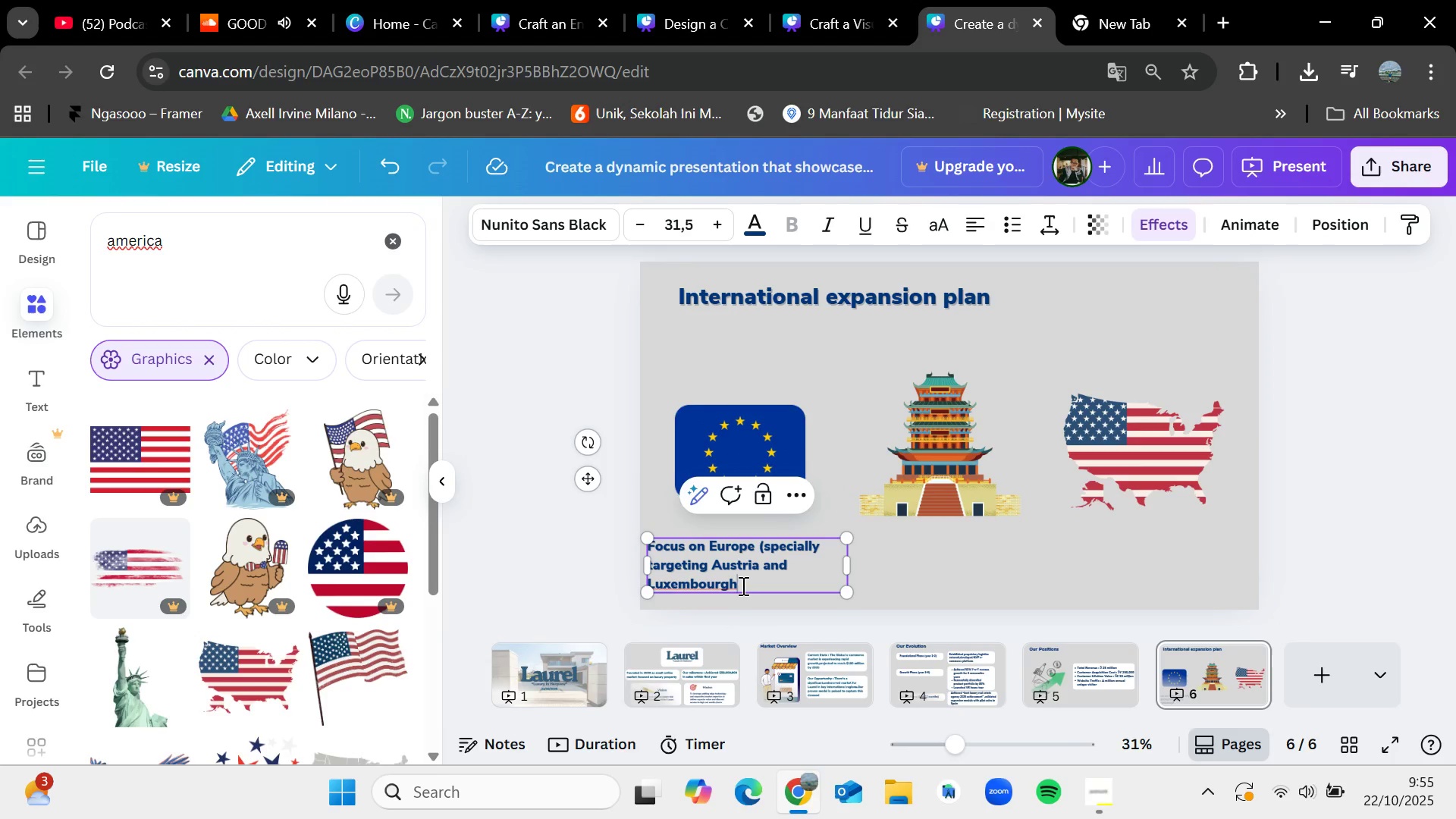 
left_click([742, 585])
 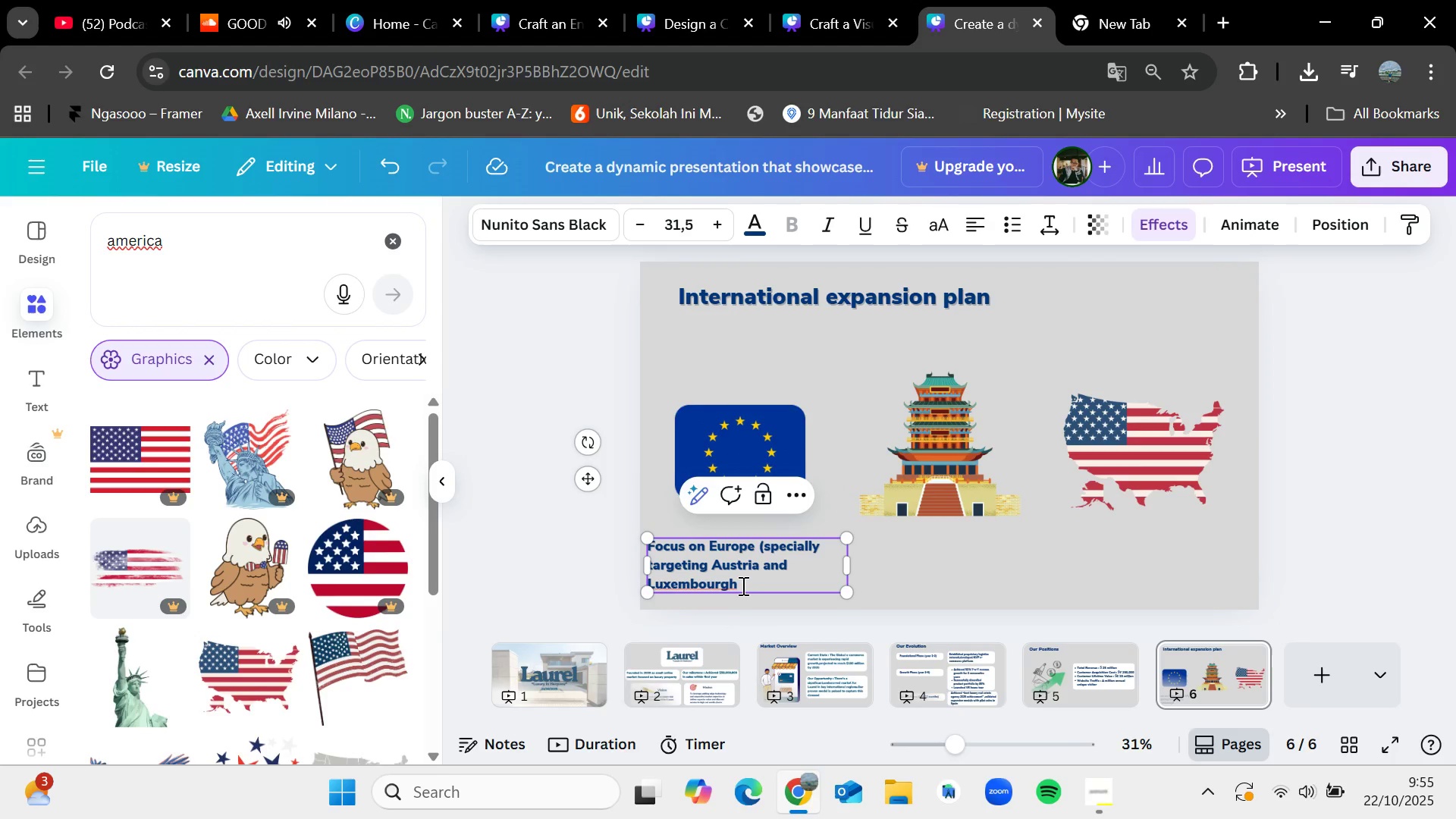 
key(Backspace)
 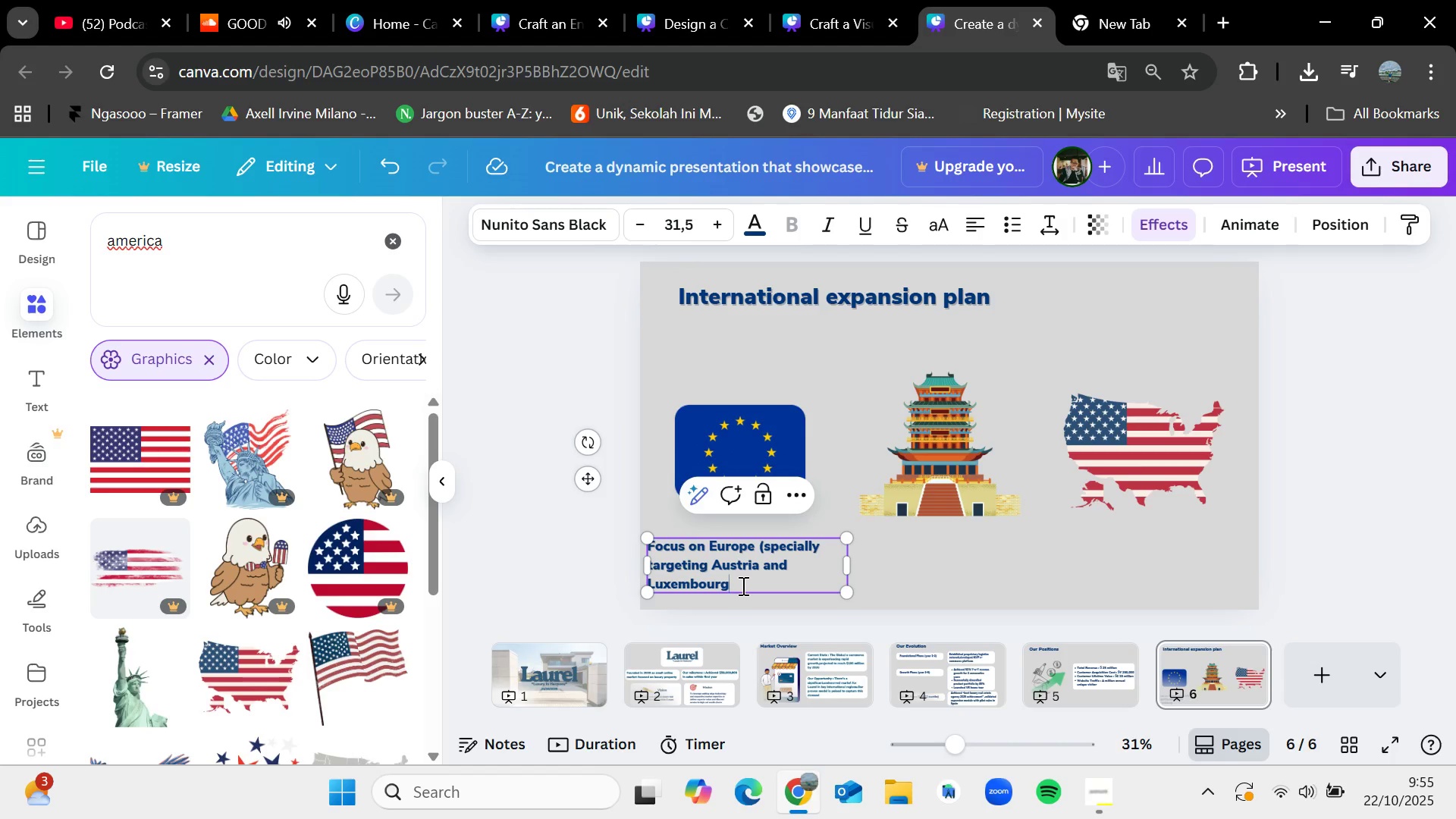 
key(VolumeUp)
 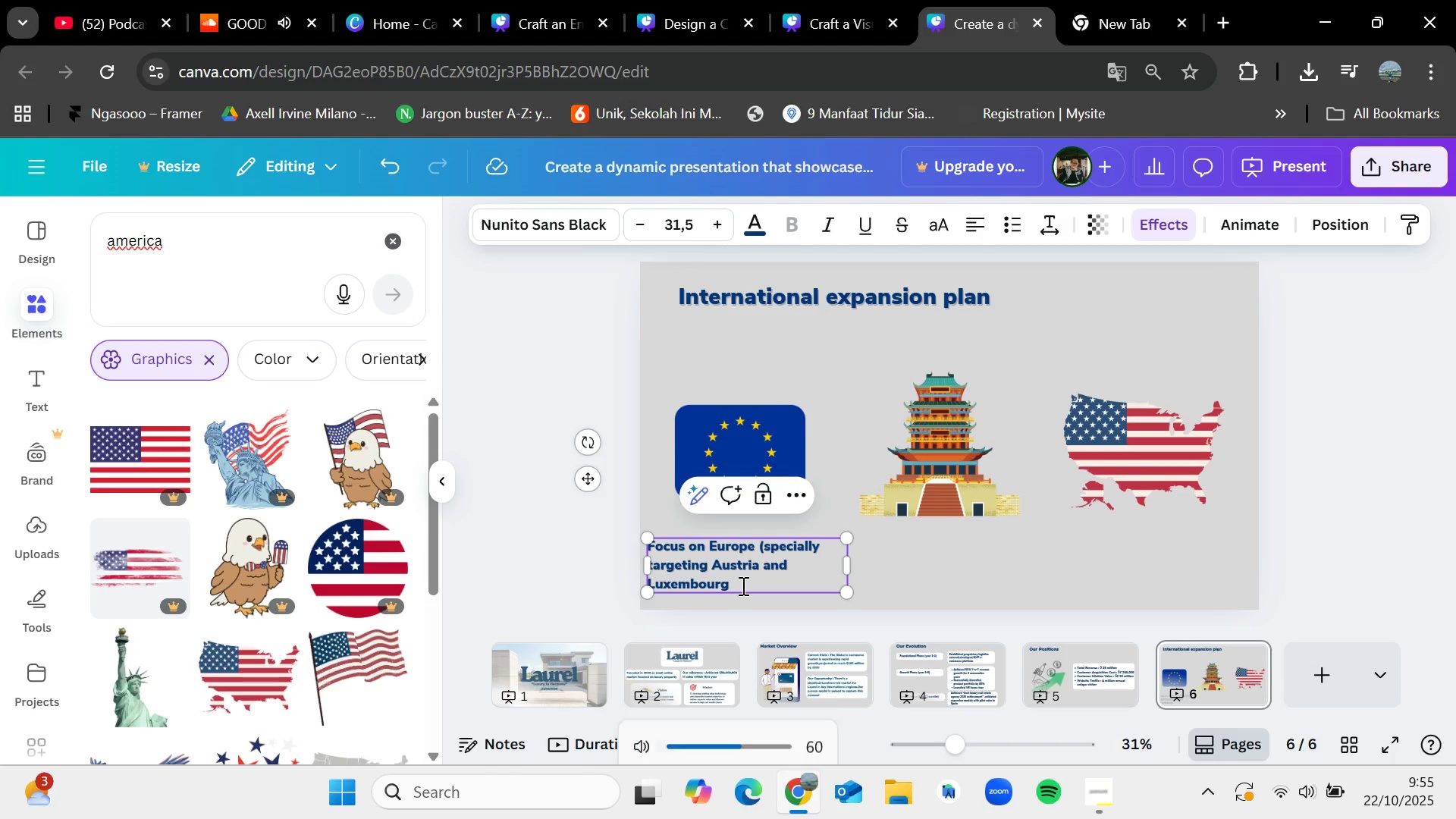 
key(VolumeUp)
 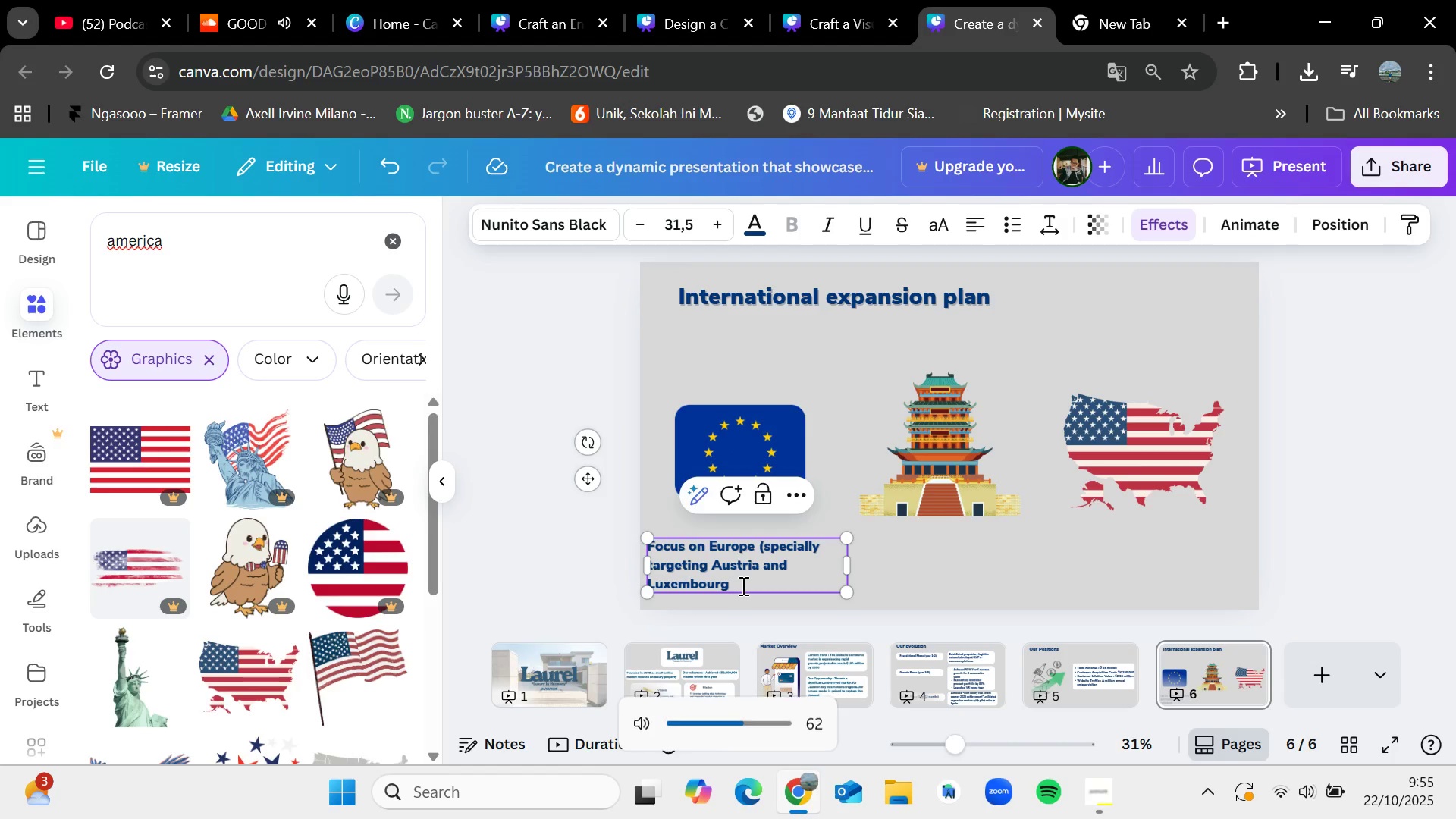 
key(VolumeUp)
 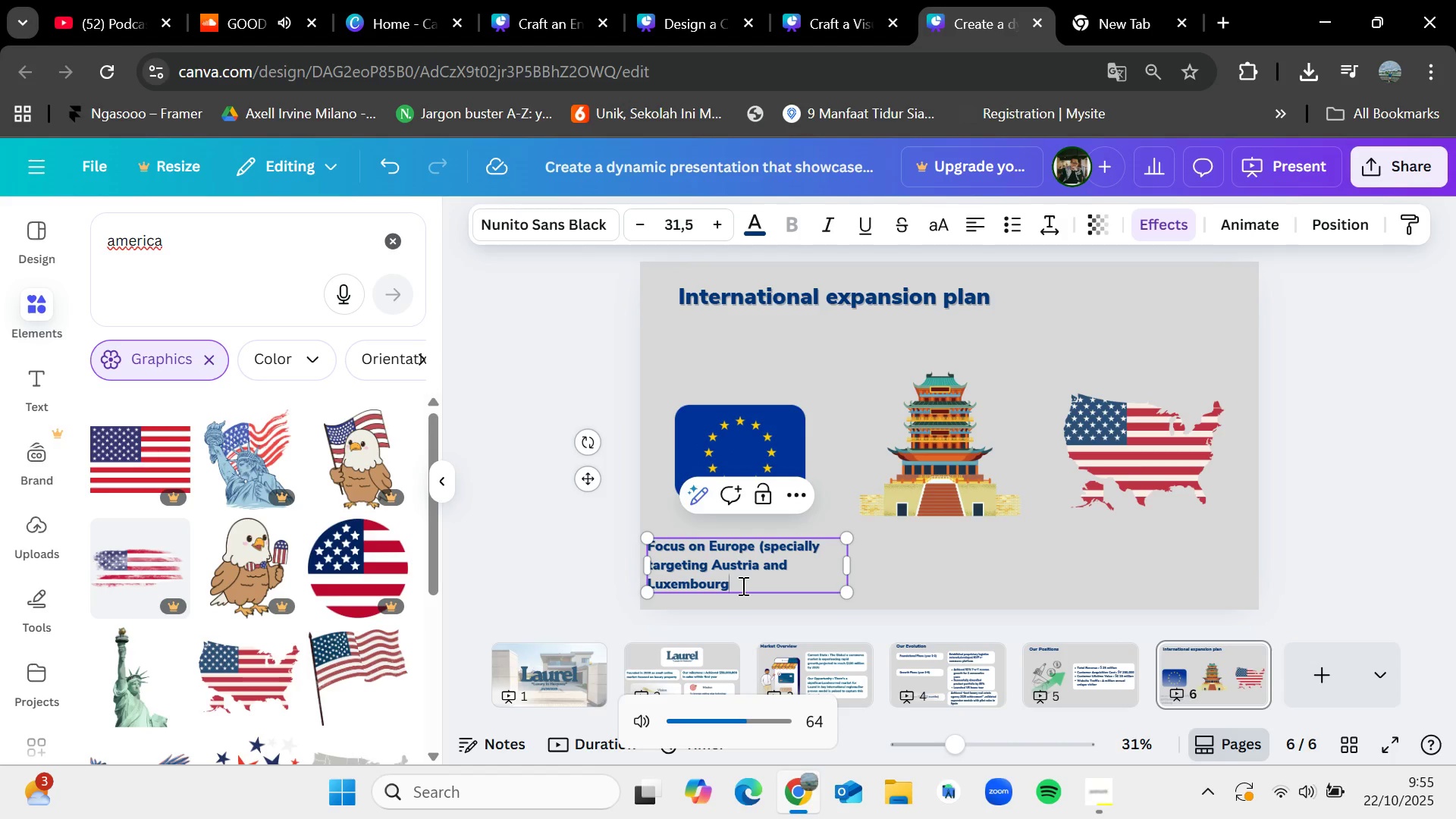 
key(VolumeUp)
 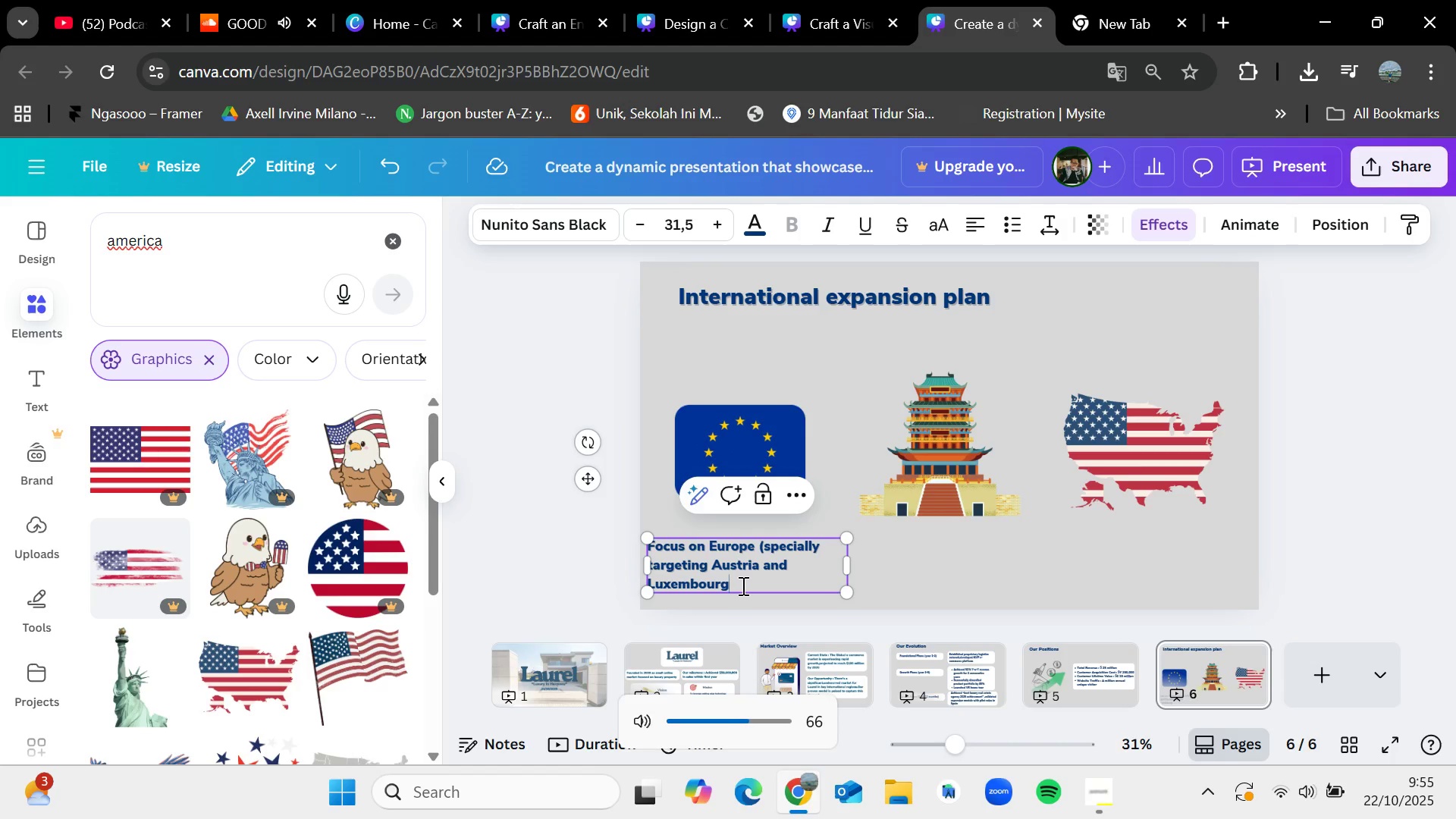 
key(VolumeUp)
 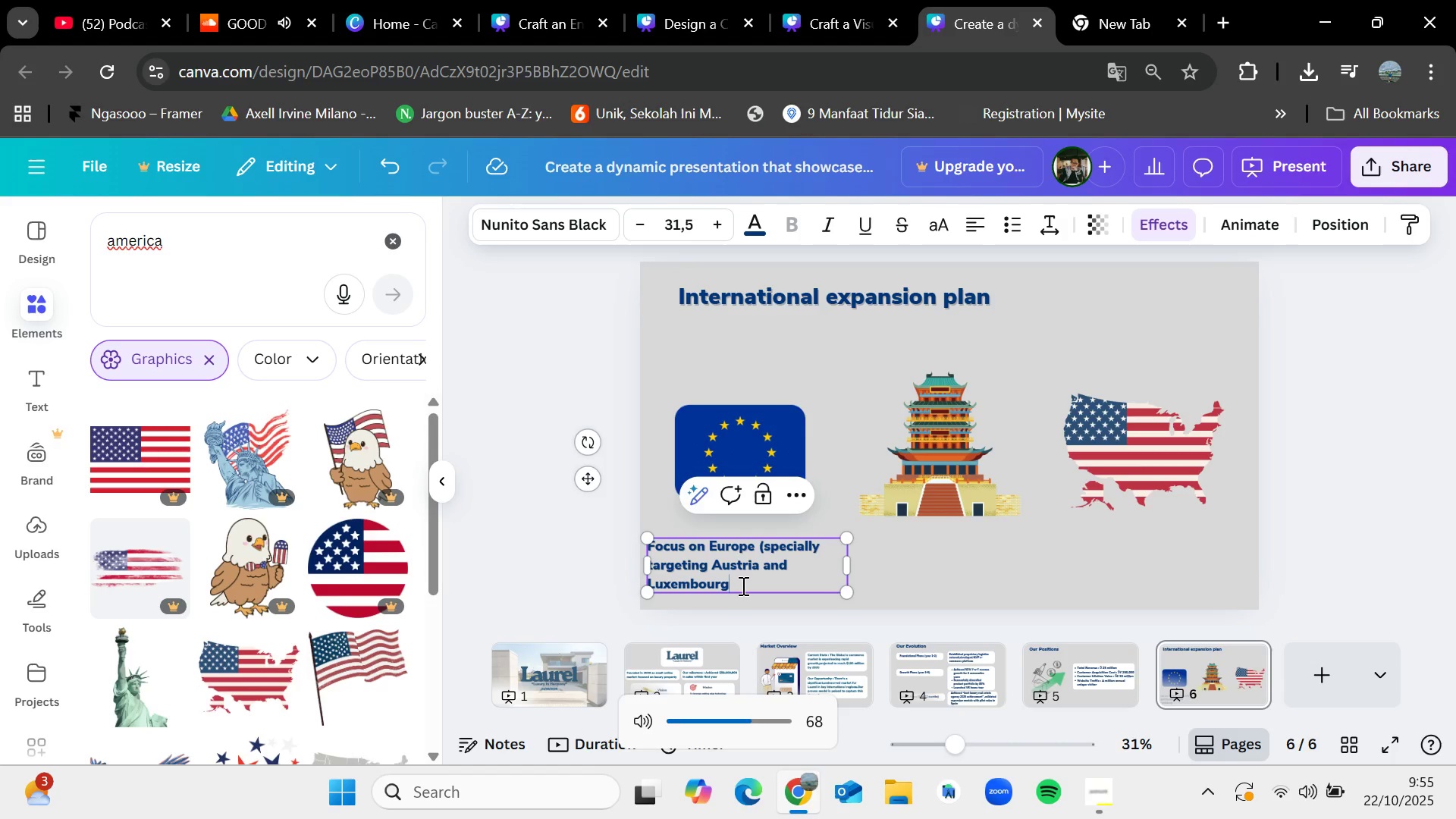 
key(VolumeUp)
 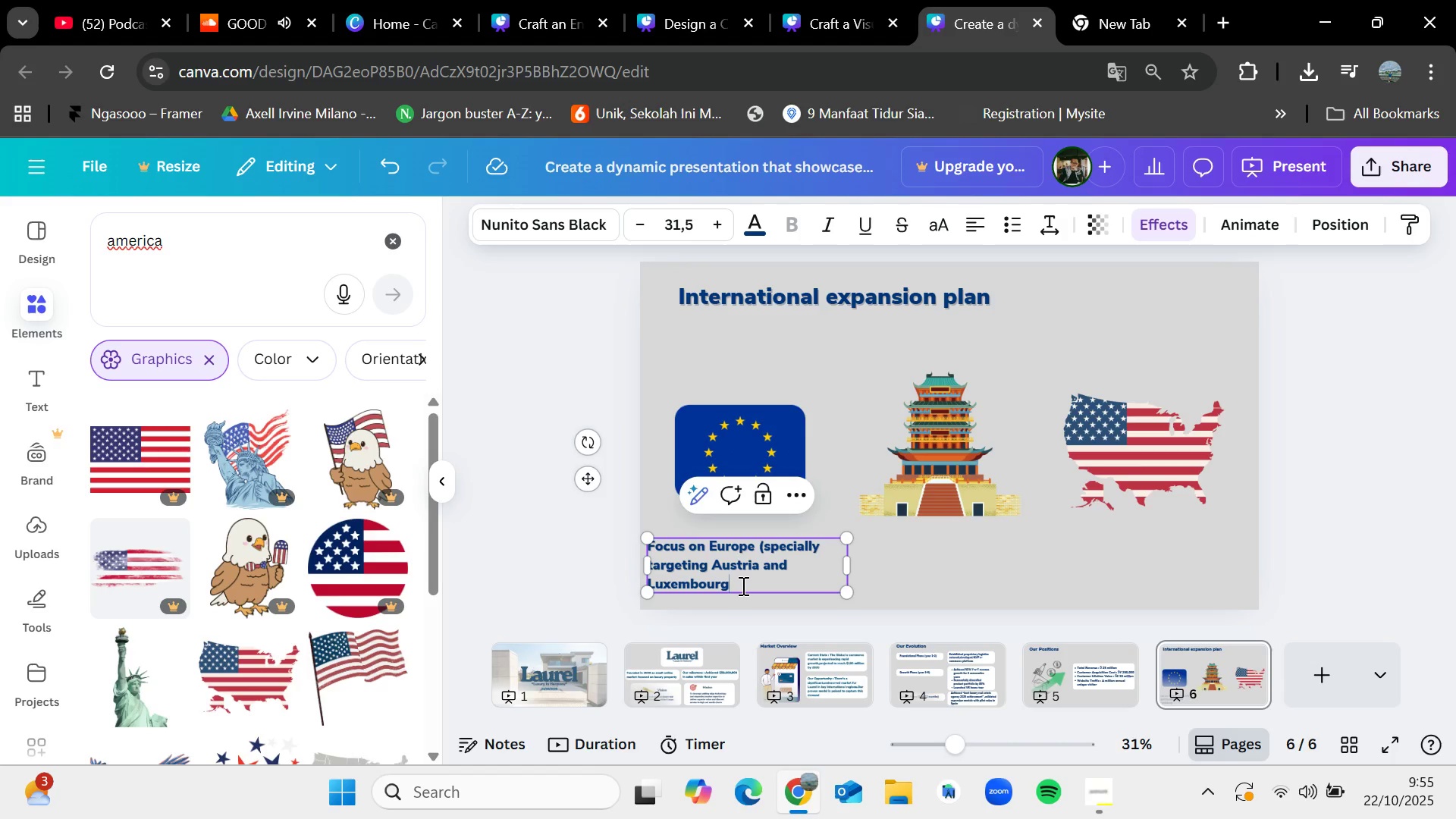 
wait(5.16)
 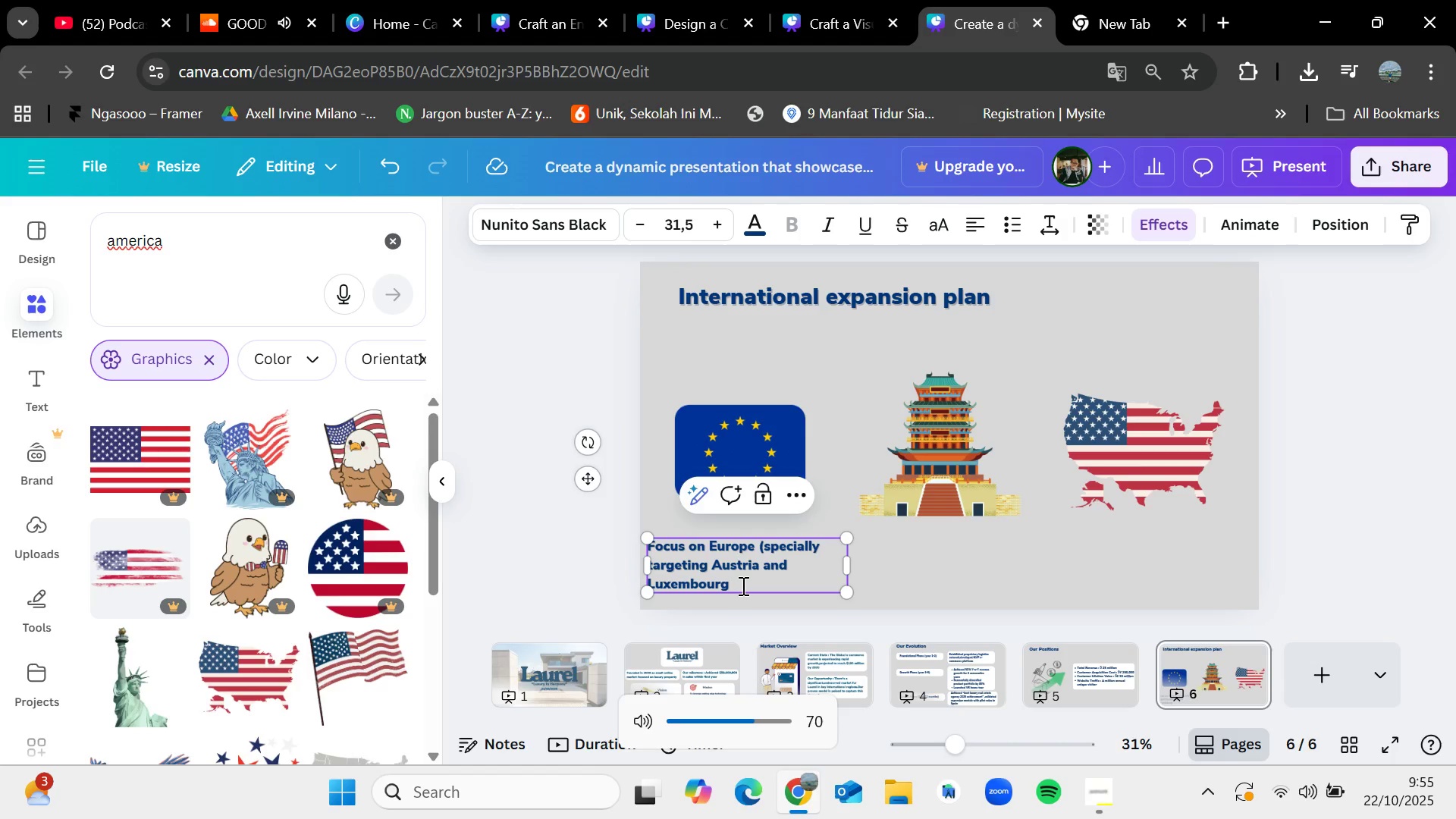 
type() due to high)
 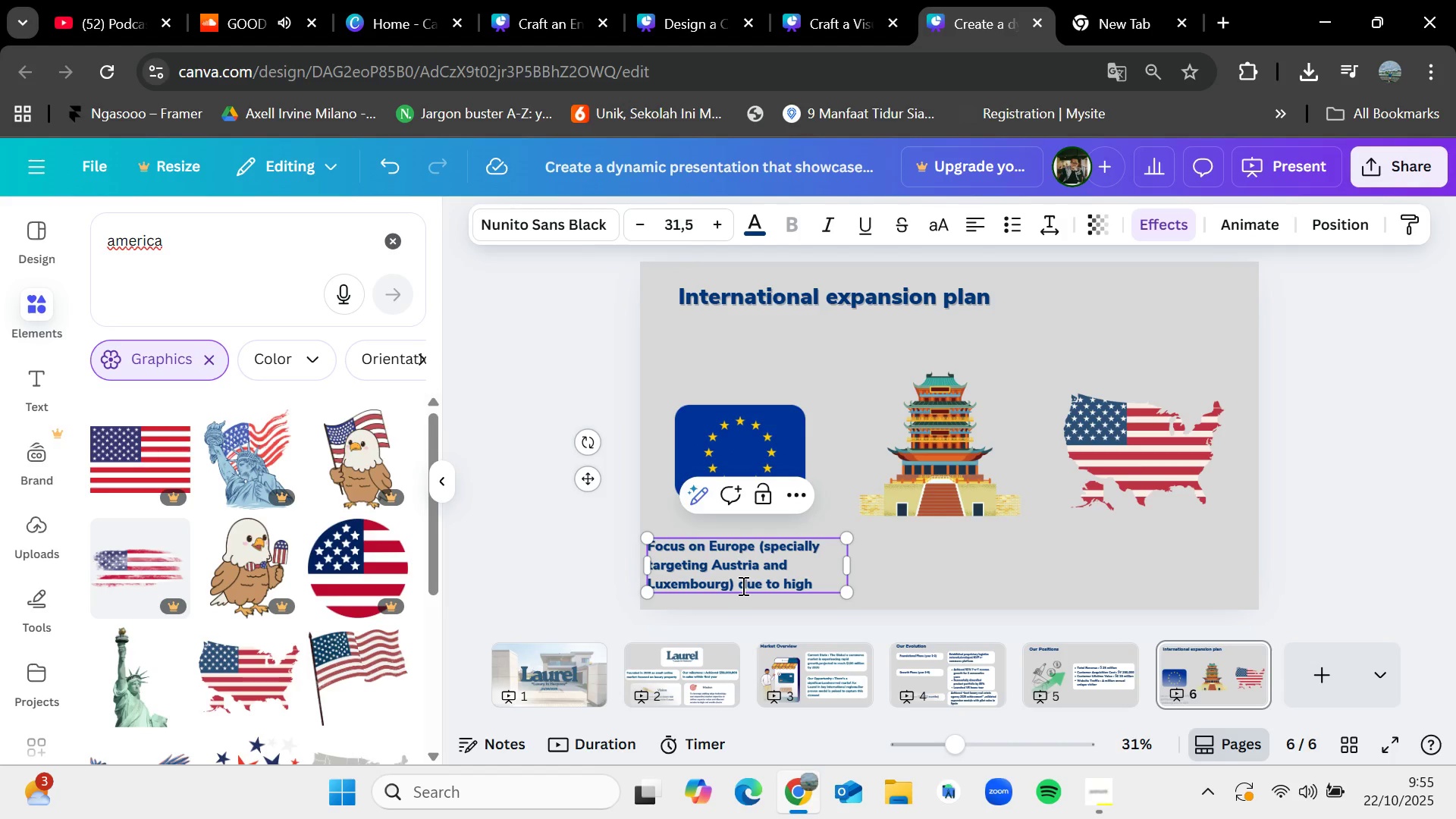 
type( ecommet)
key(Backspace)
type(tce)
key(Backspace)
key(Backspace)
key(Backspace)
type(t)
key(Backspace)
type(rce)
 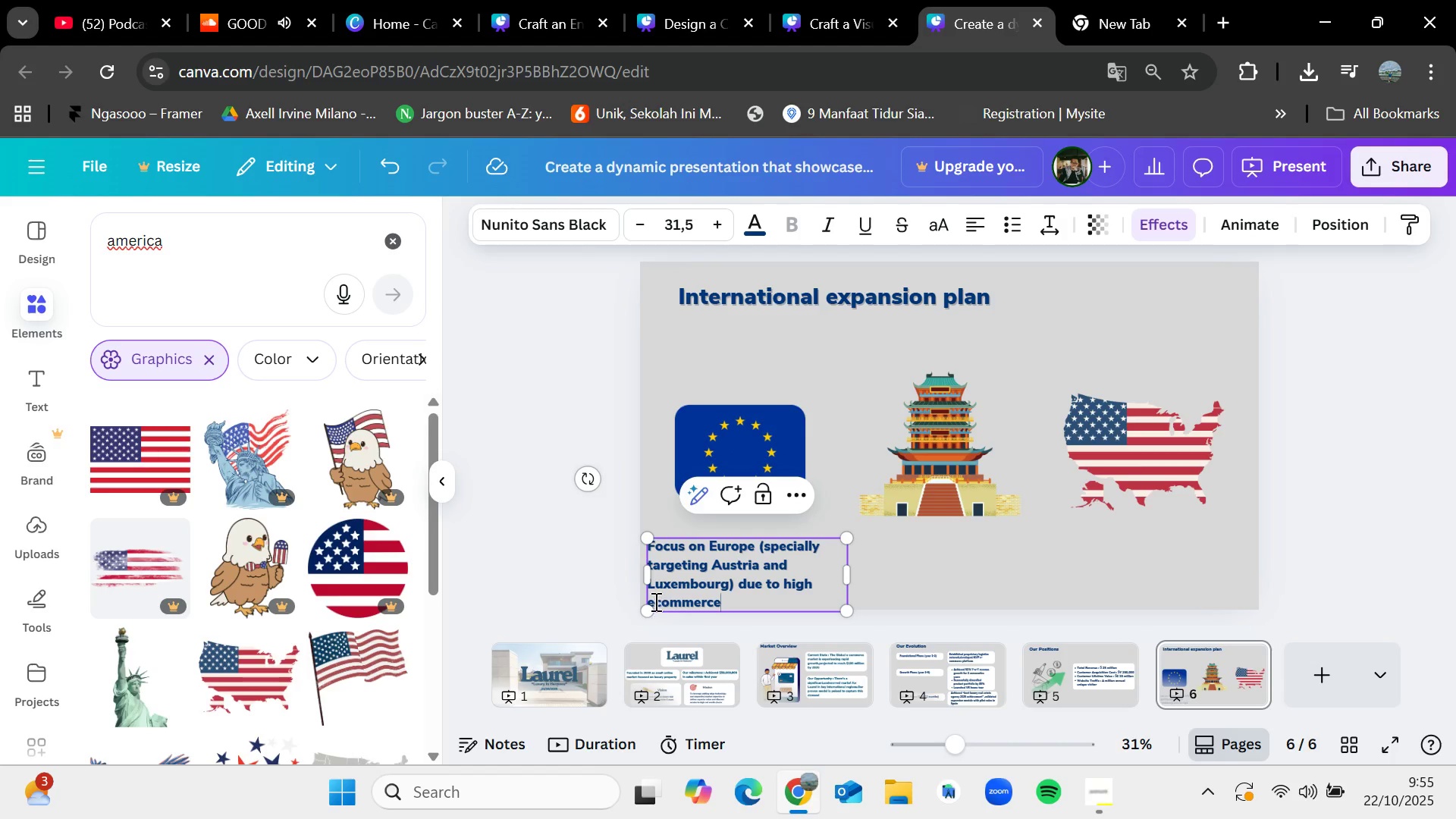 
left_click([653, 597])
 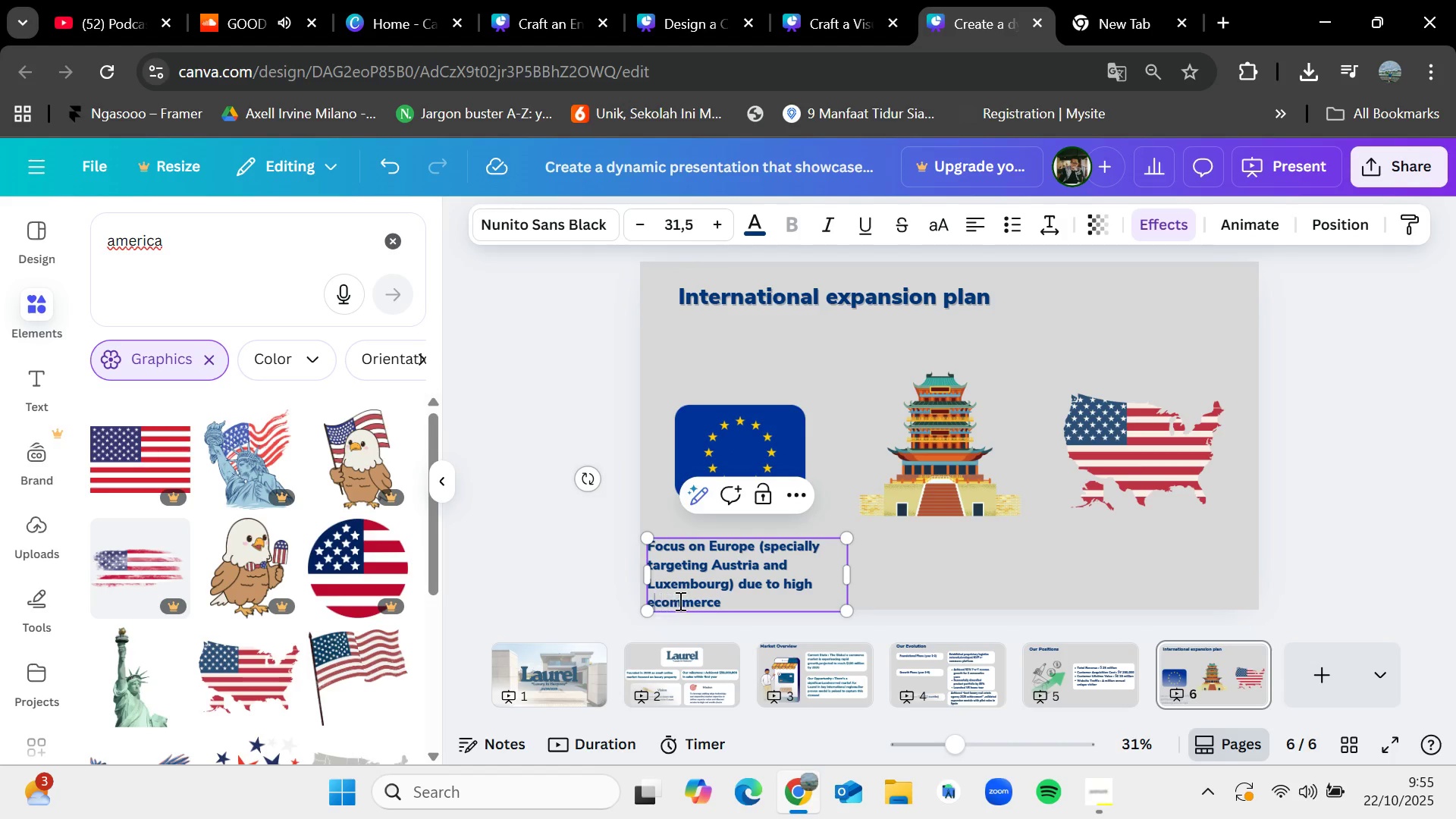 
key(Space)
 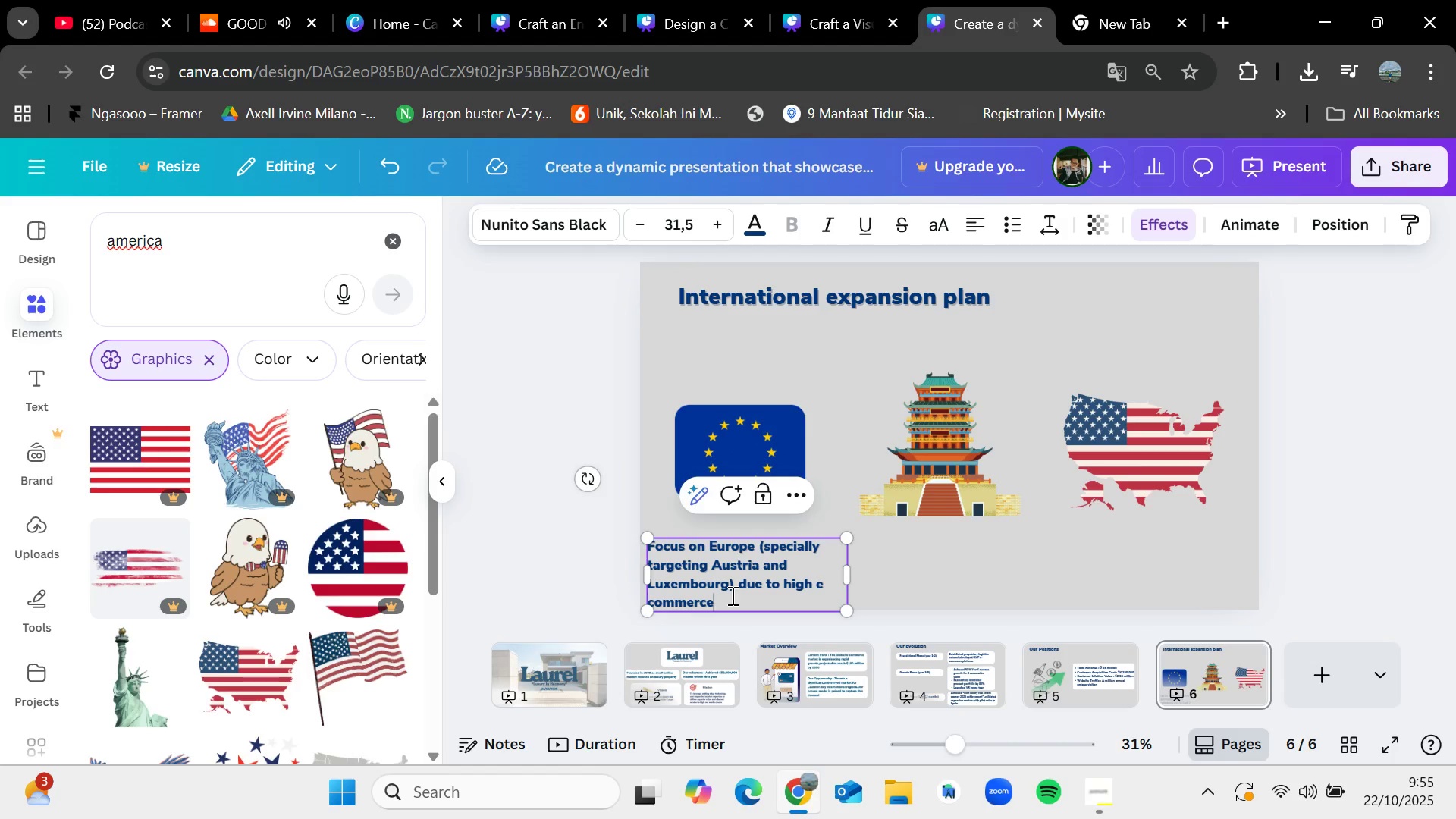 
left_click([731, 595])
 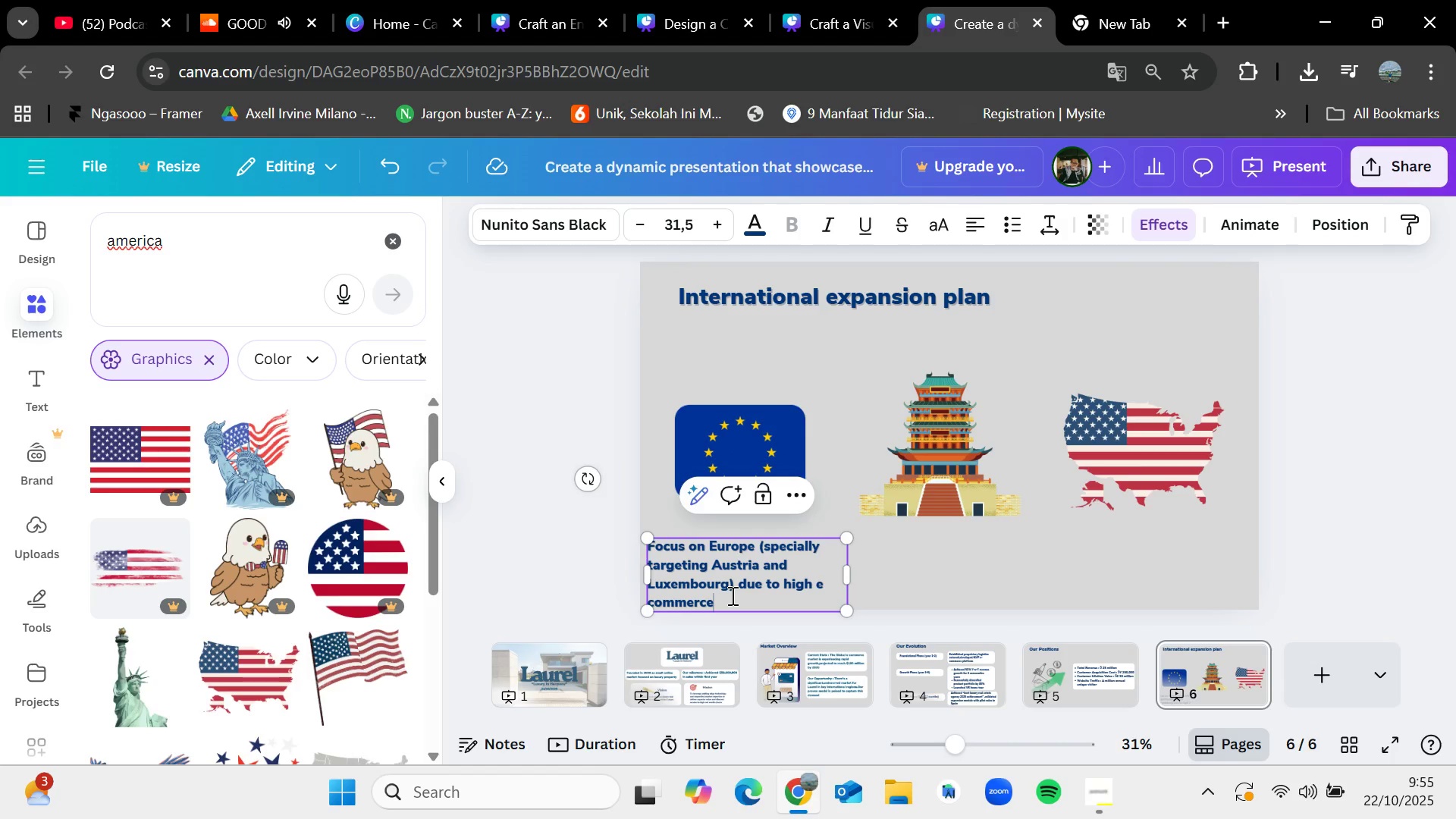 
wait(5.84)
 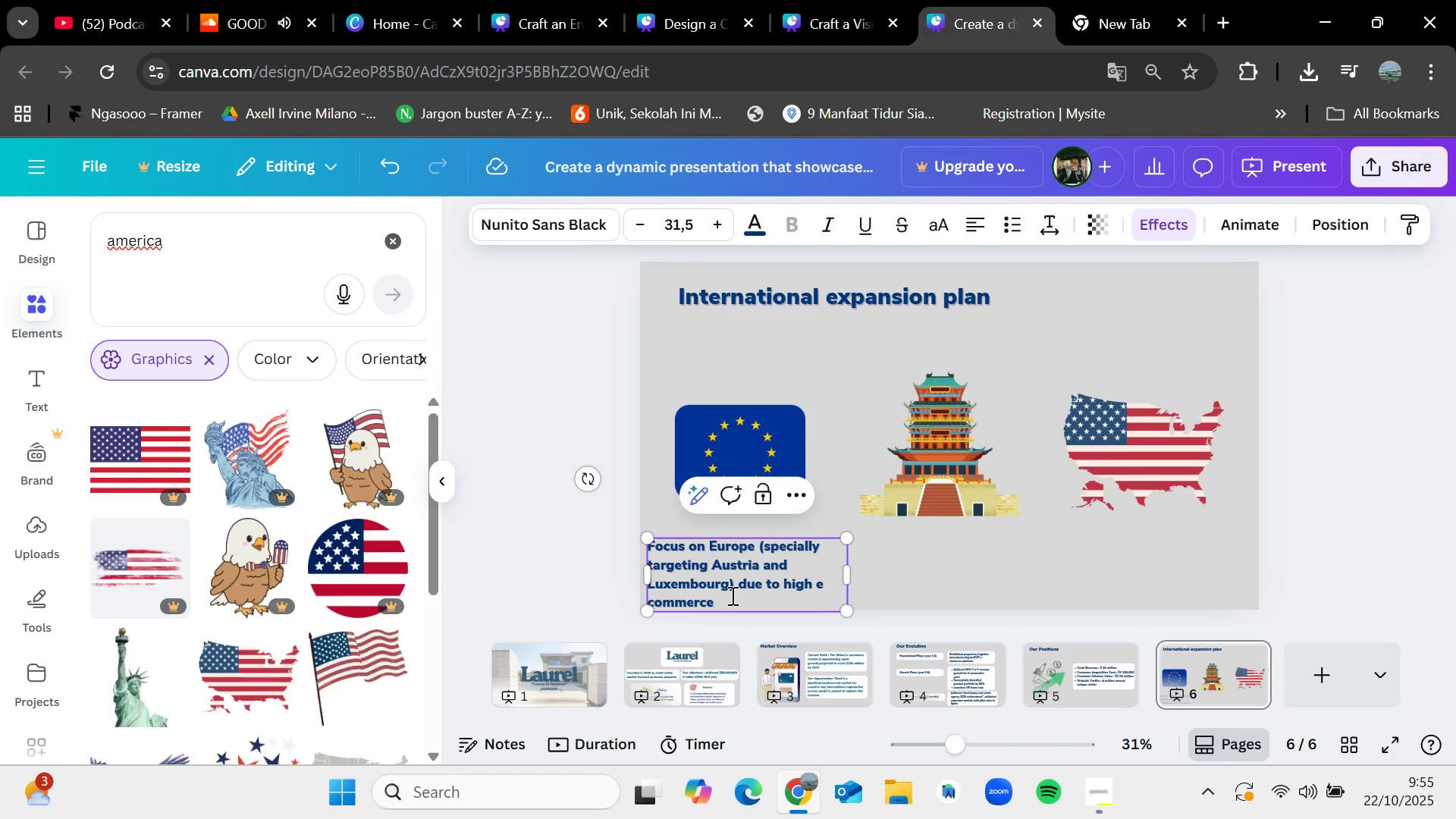 
type( maturity and sikil)
key(Backspace)
key(Backspace)
key(Backspace)
type(milar cust[VolumeDown][VolumeDown][VolumeDown][VolumeDown]omer[VolumeDown][VolumeDown][VolumeDown][VolumeDown])
 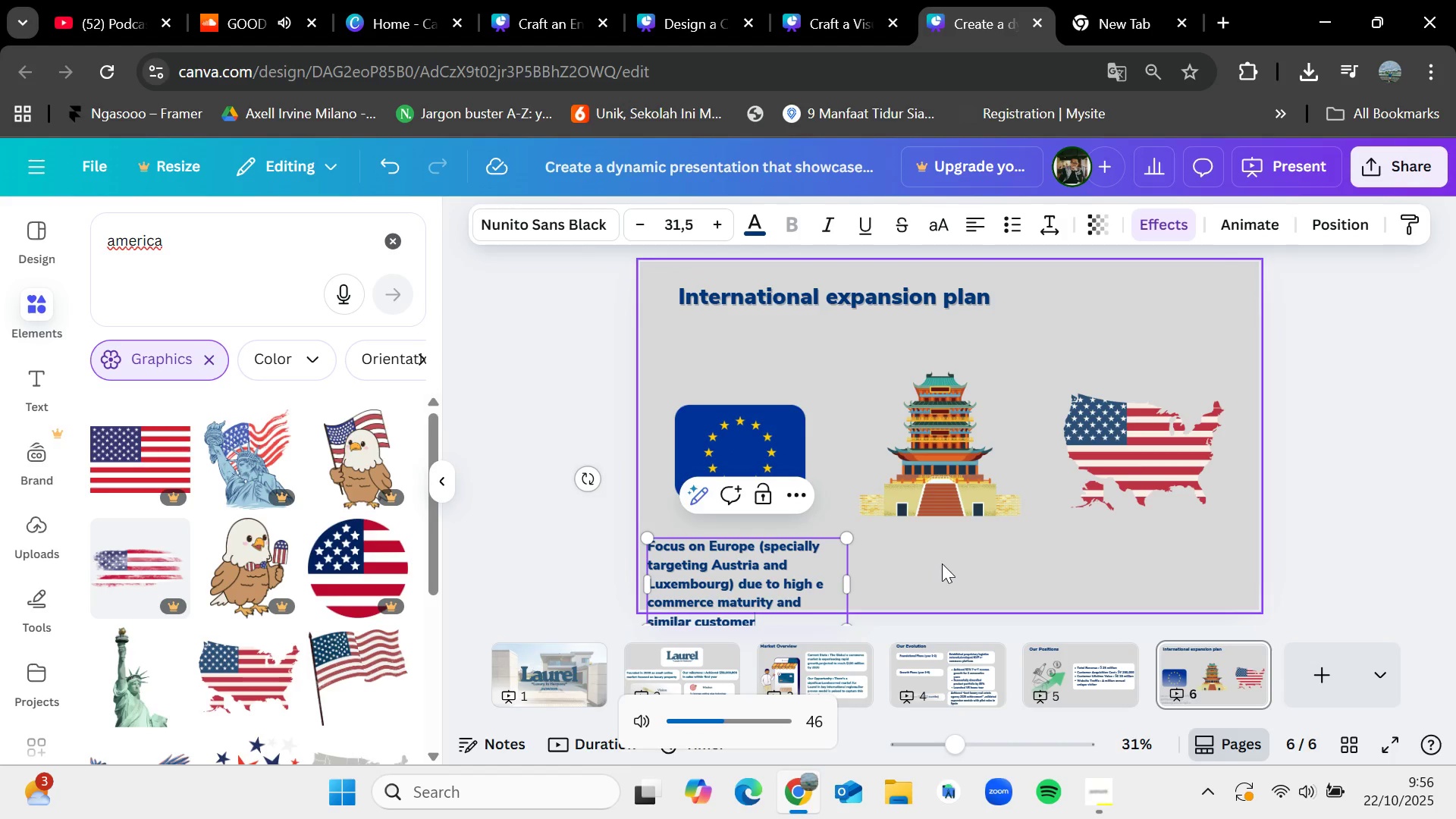 
left_click([942, 563])
 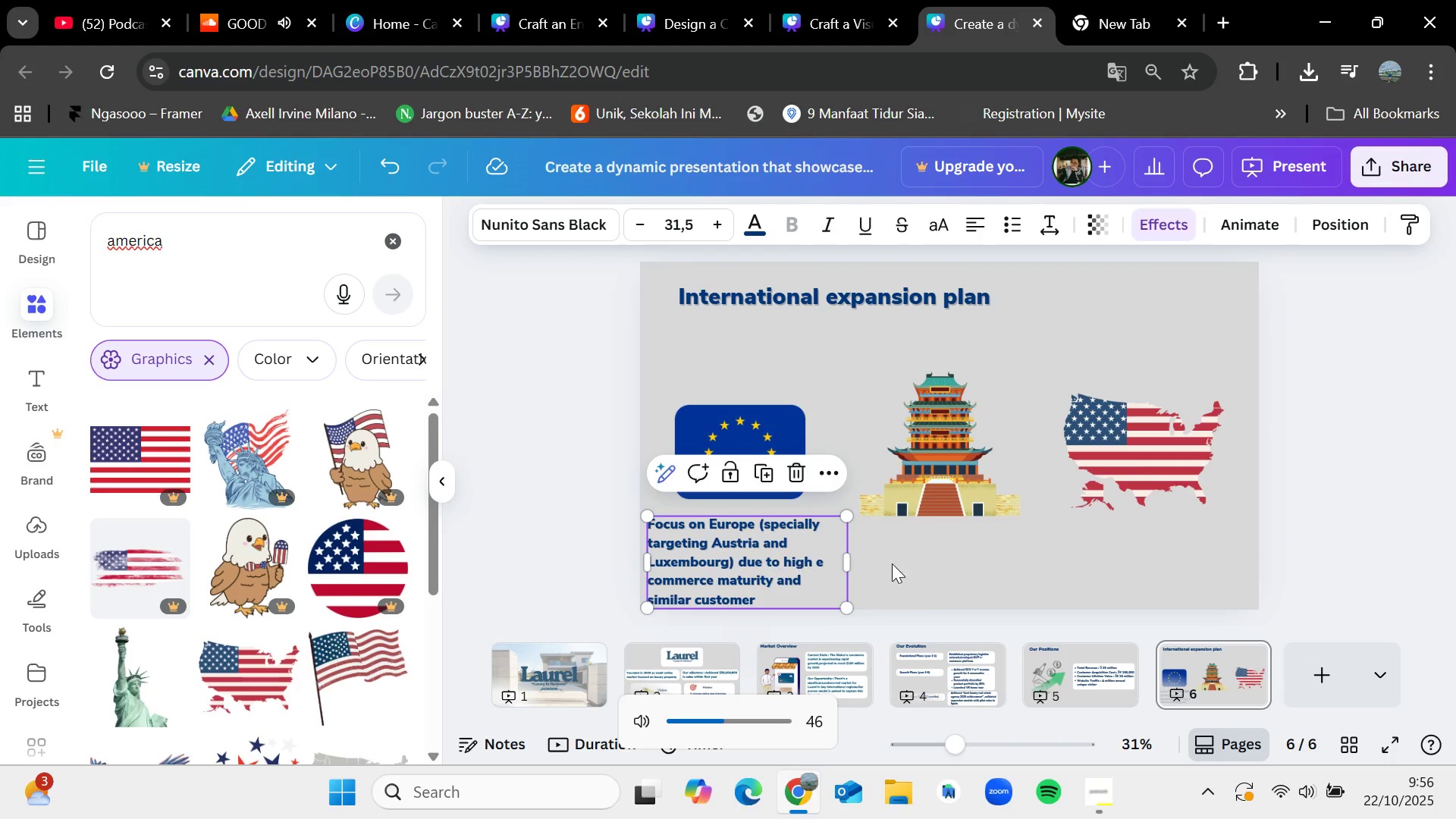 
left_click([975, 574])
 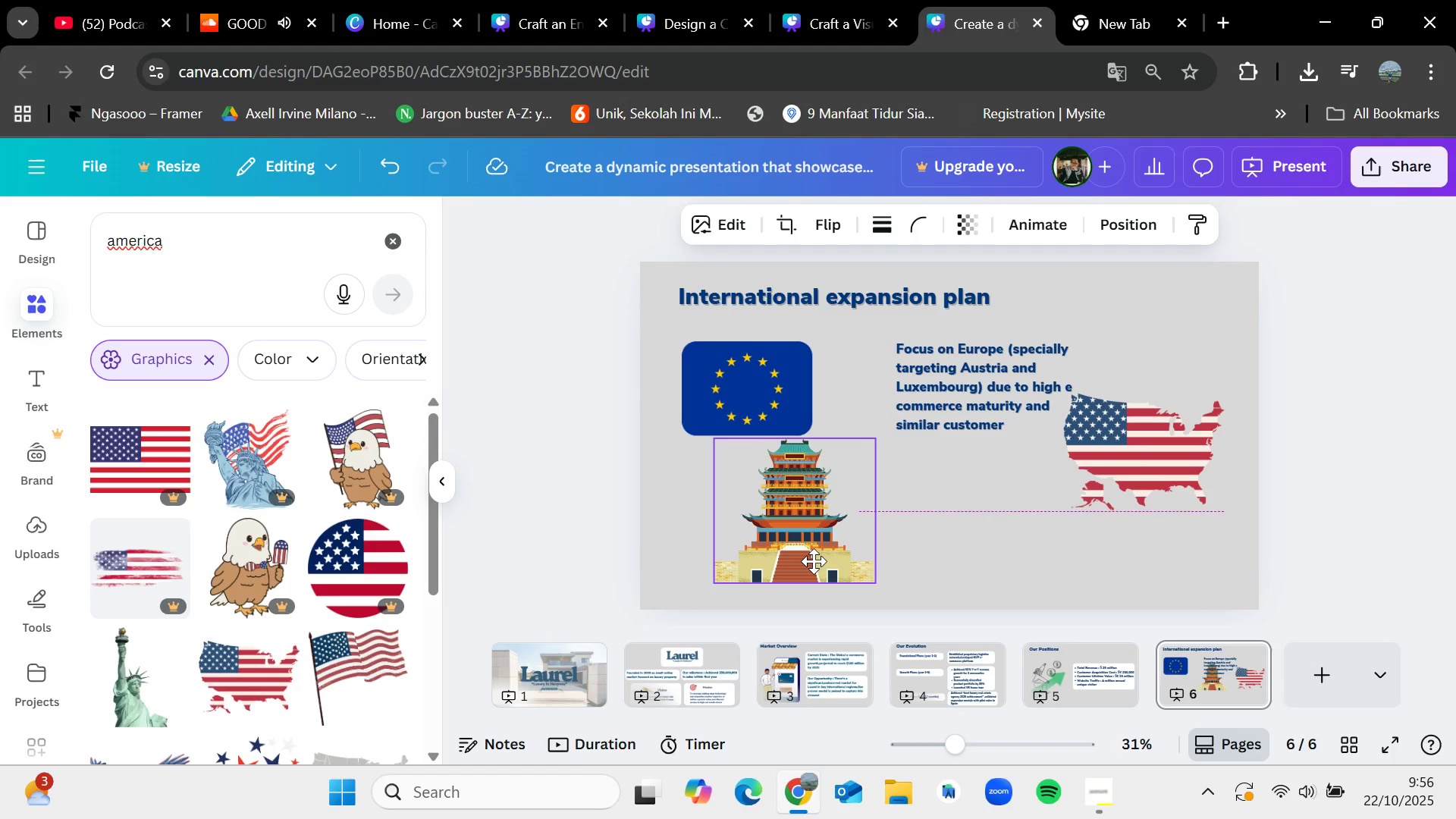 
wait(9.72)
 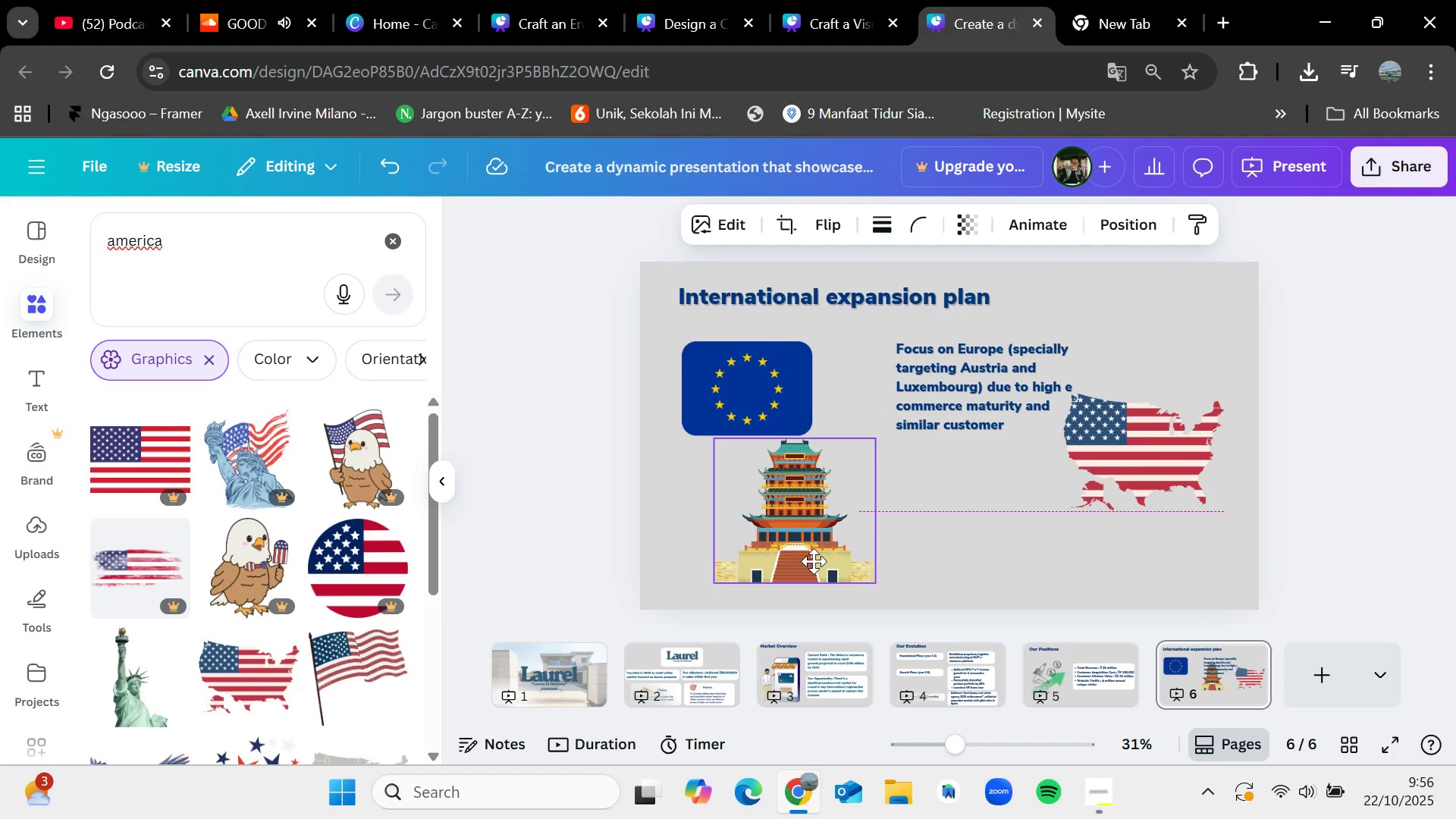 
left_click([807, 377])
 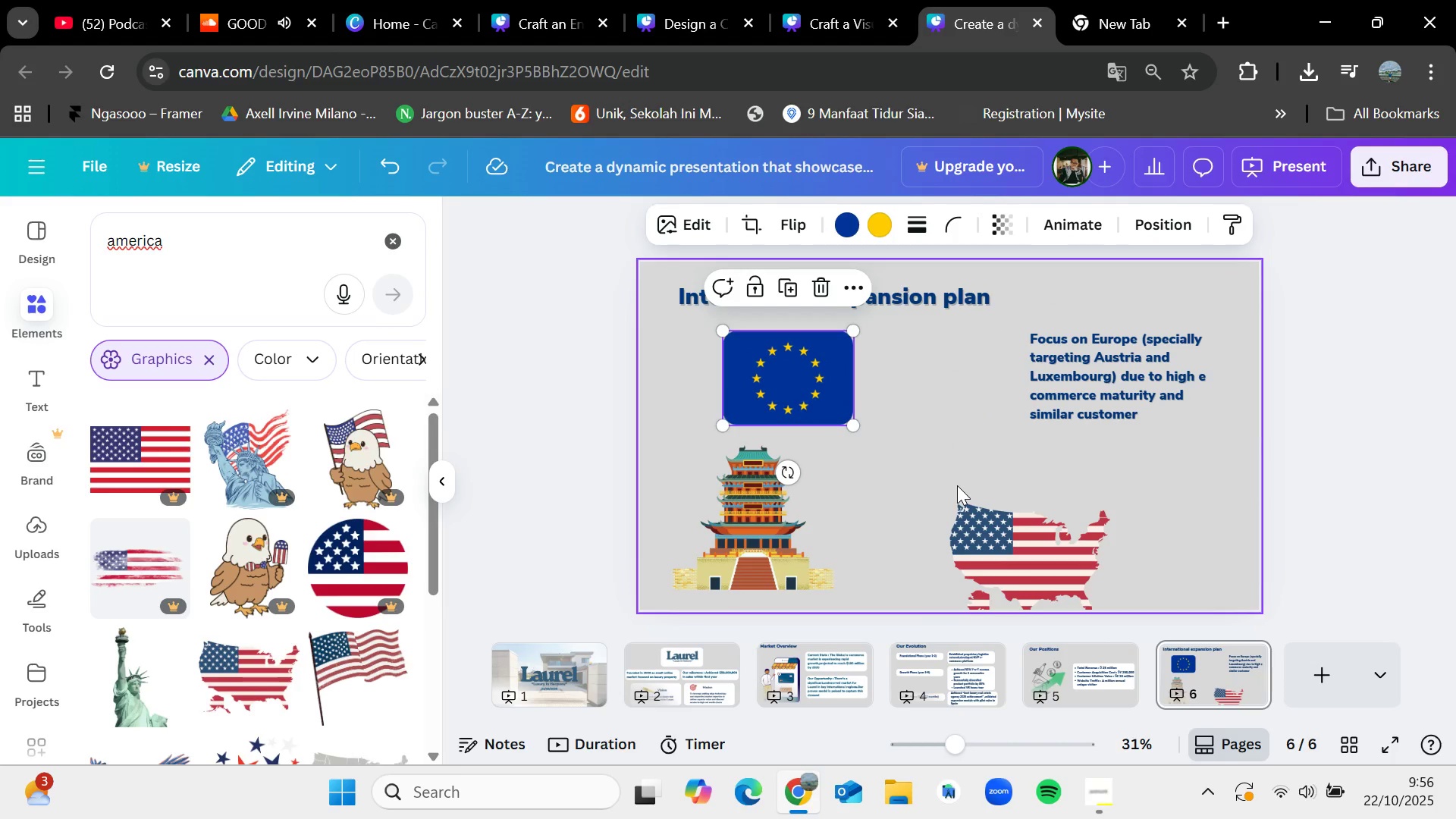 
wait(8.22)
 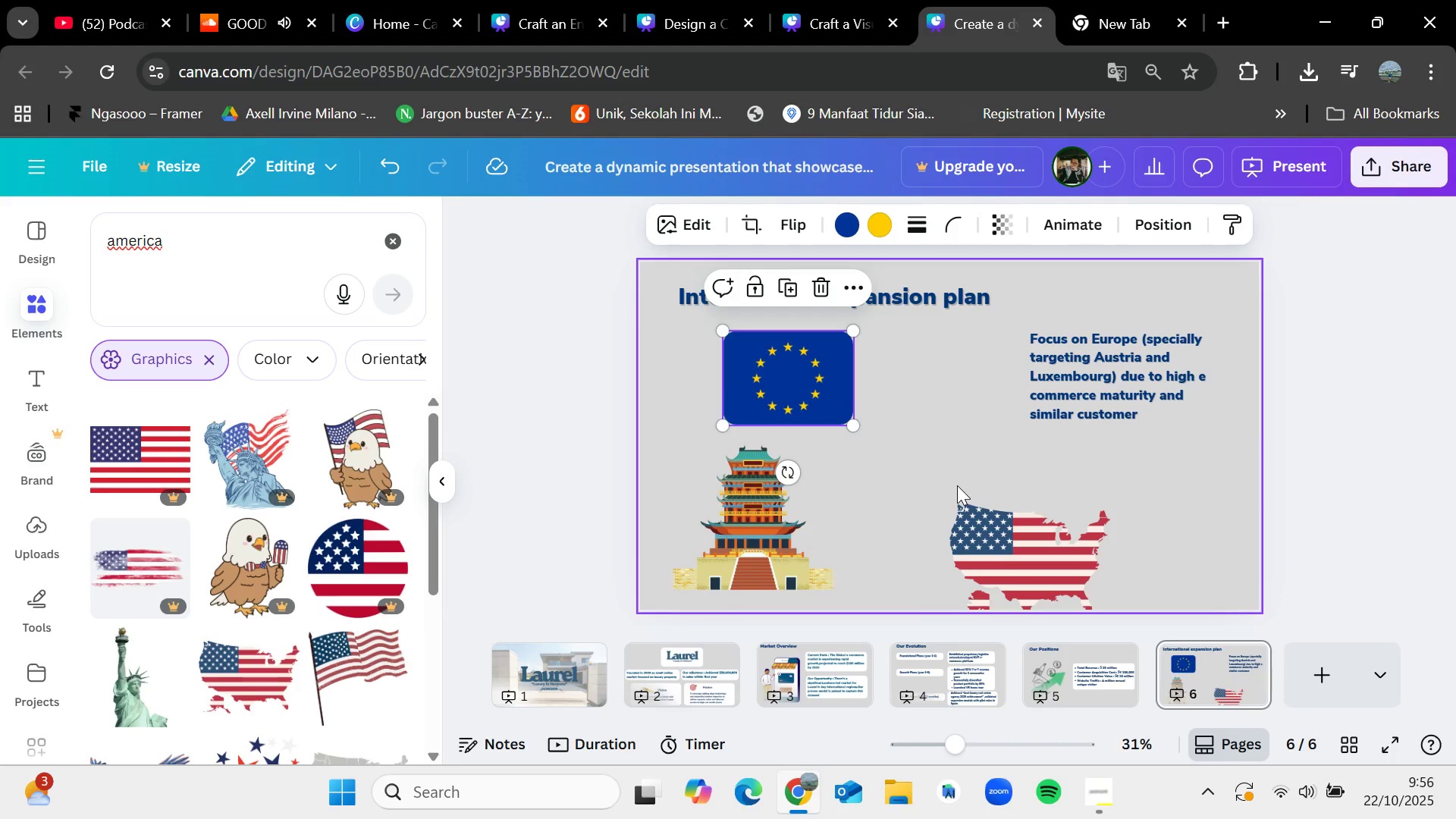 
left_click([758, 475])
 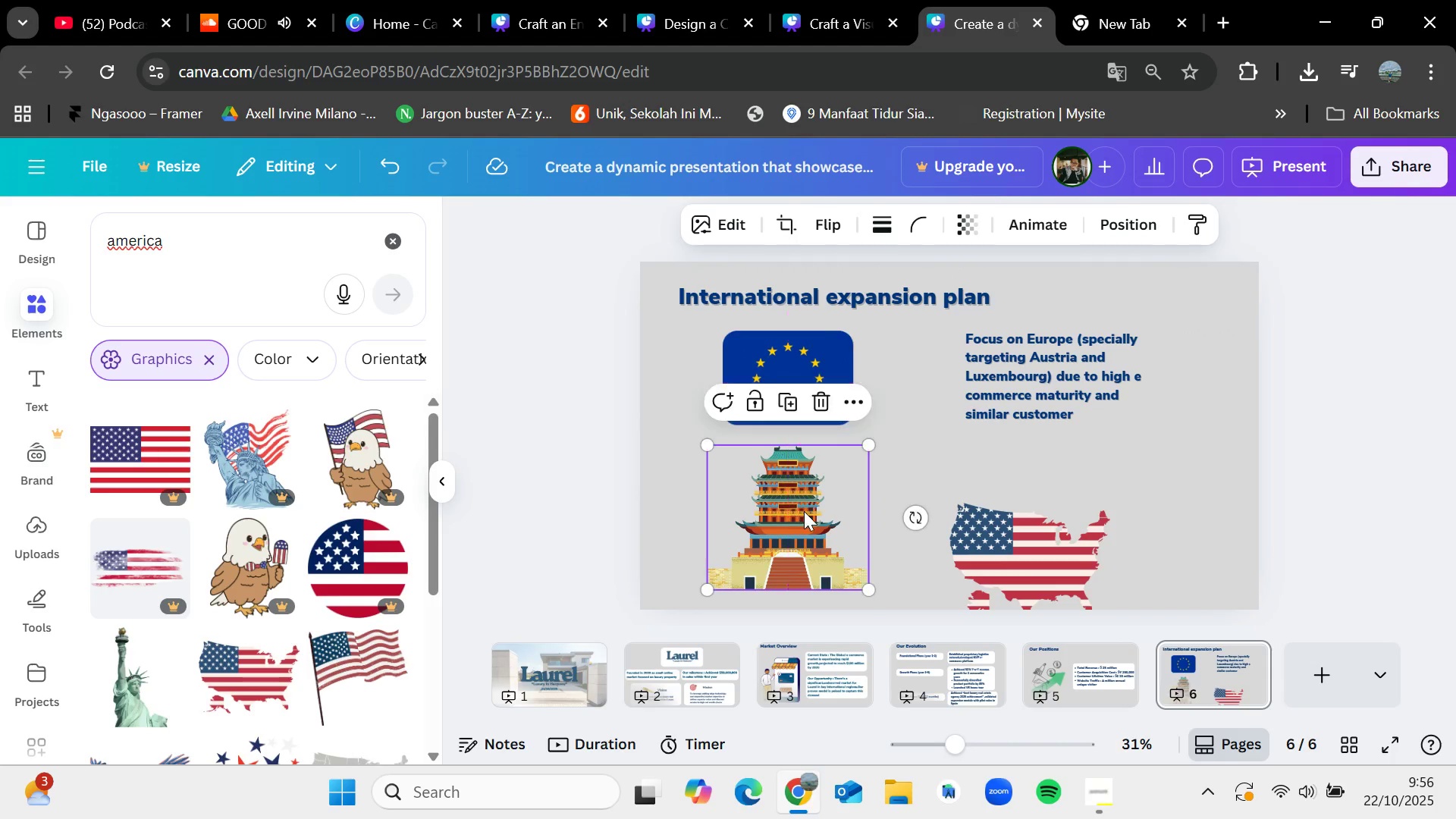 
left_click([803, 350])
 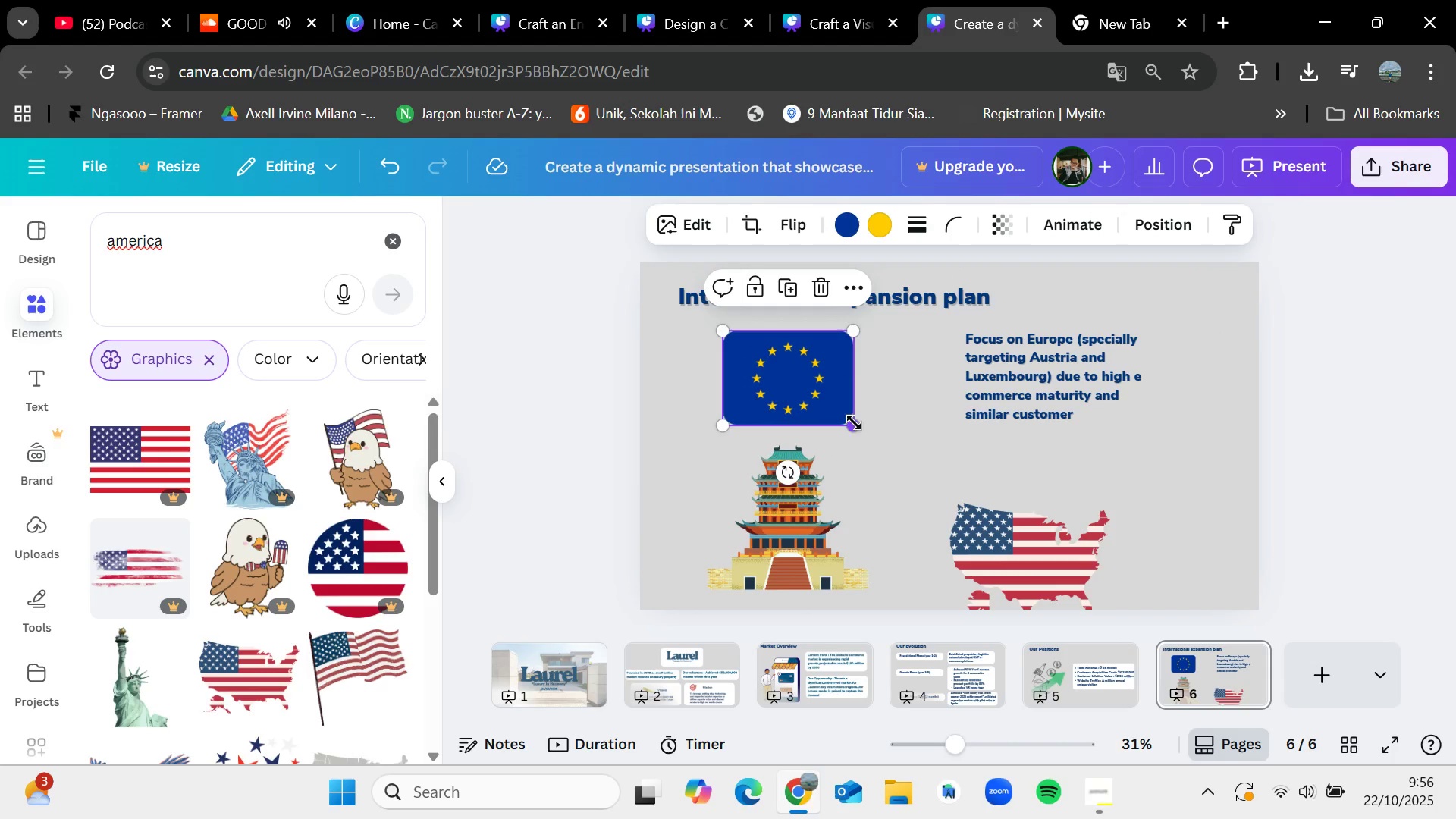 
mouse_move([833, 410])
 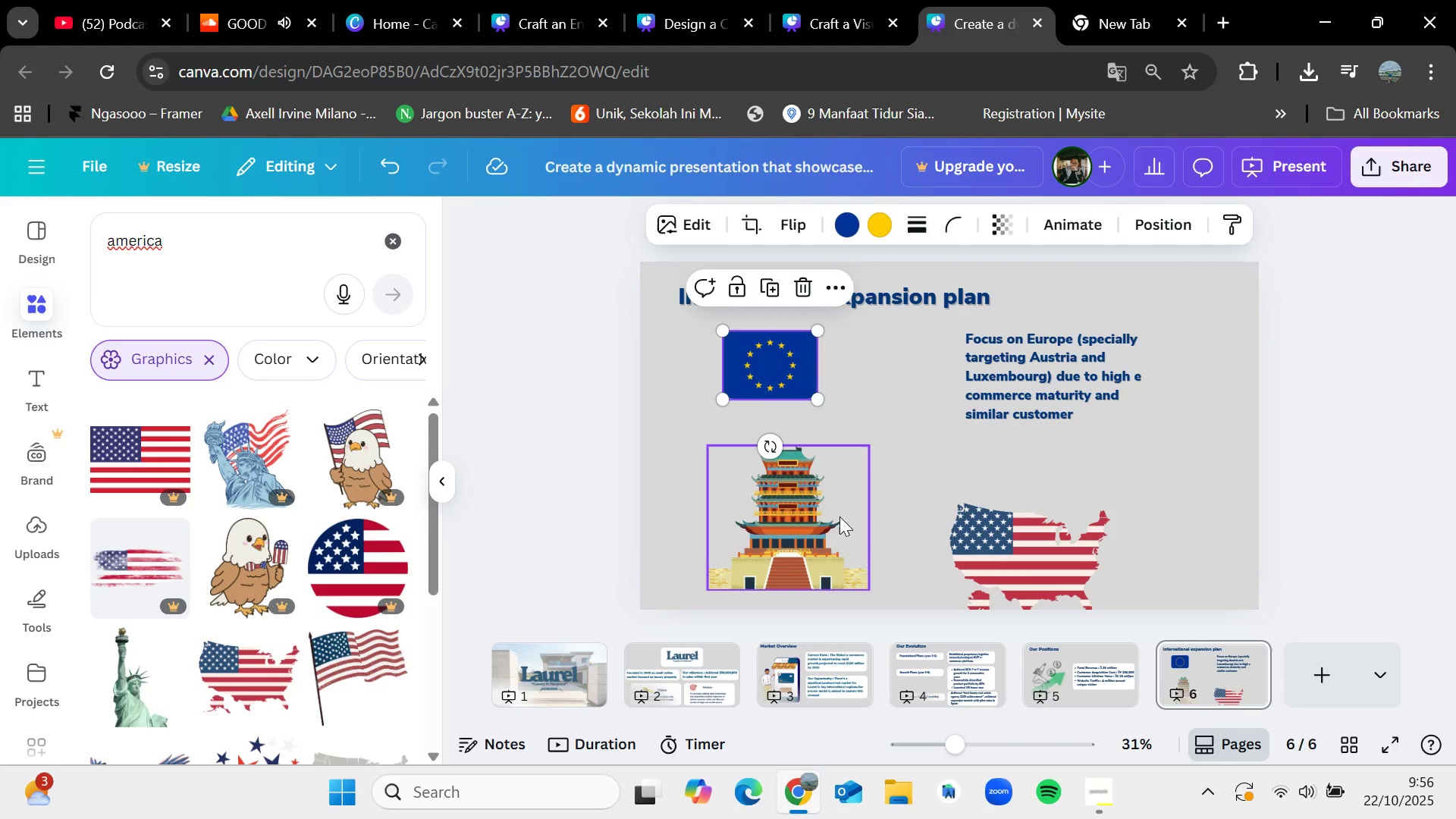 
left_click([828, 527])
 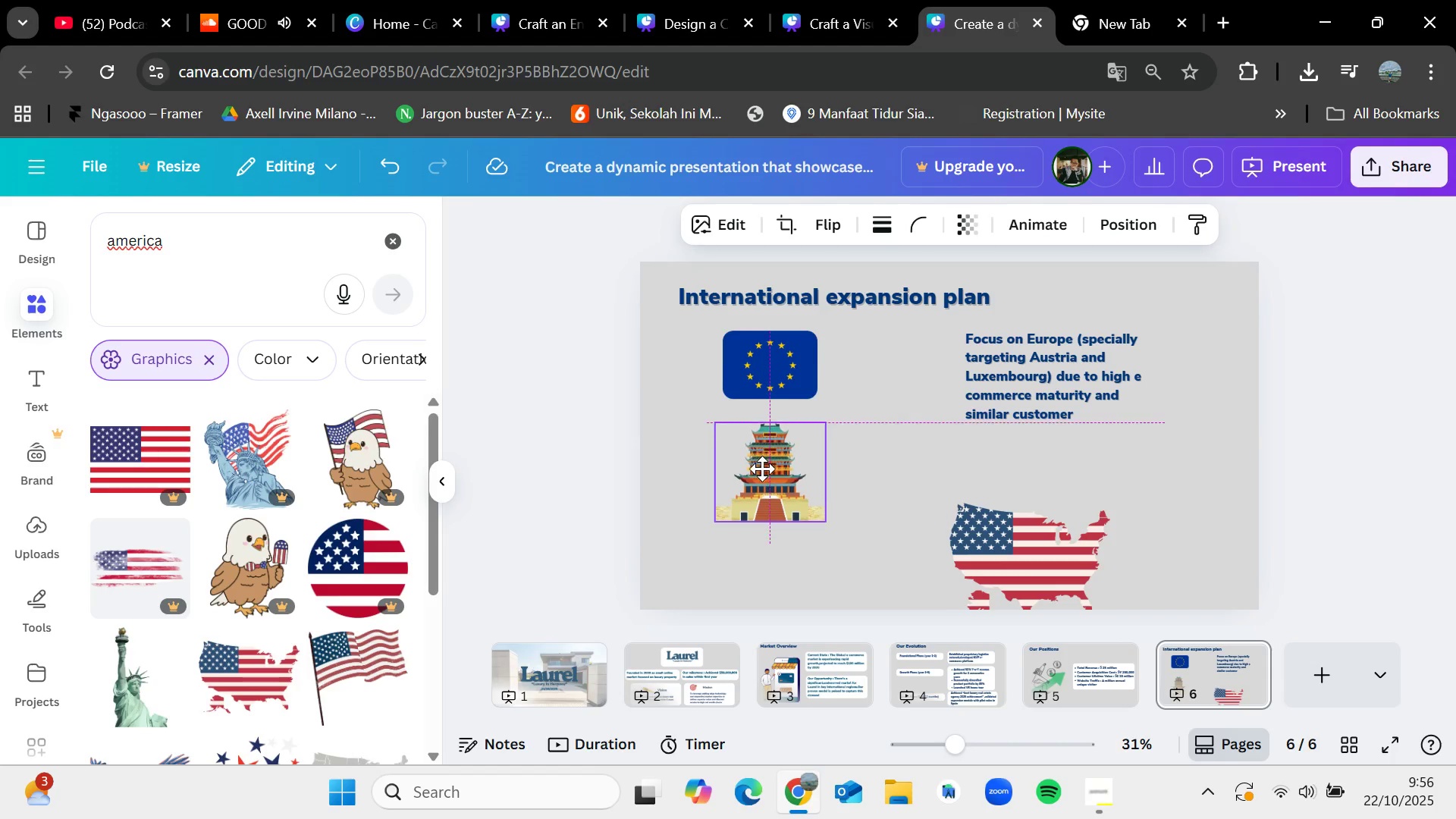 
left_click([1021, 529])
 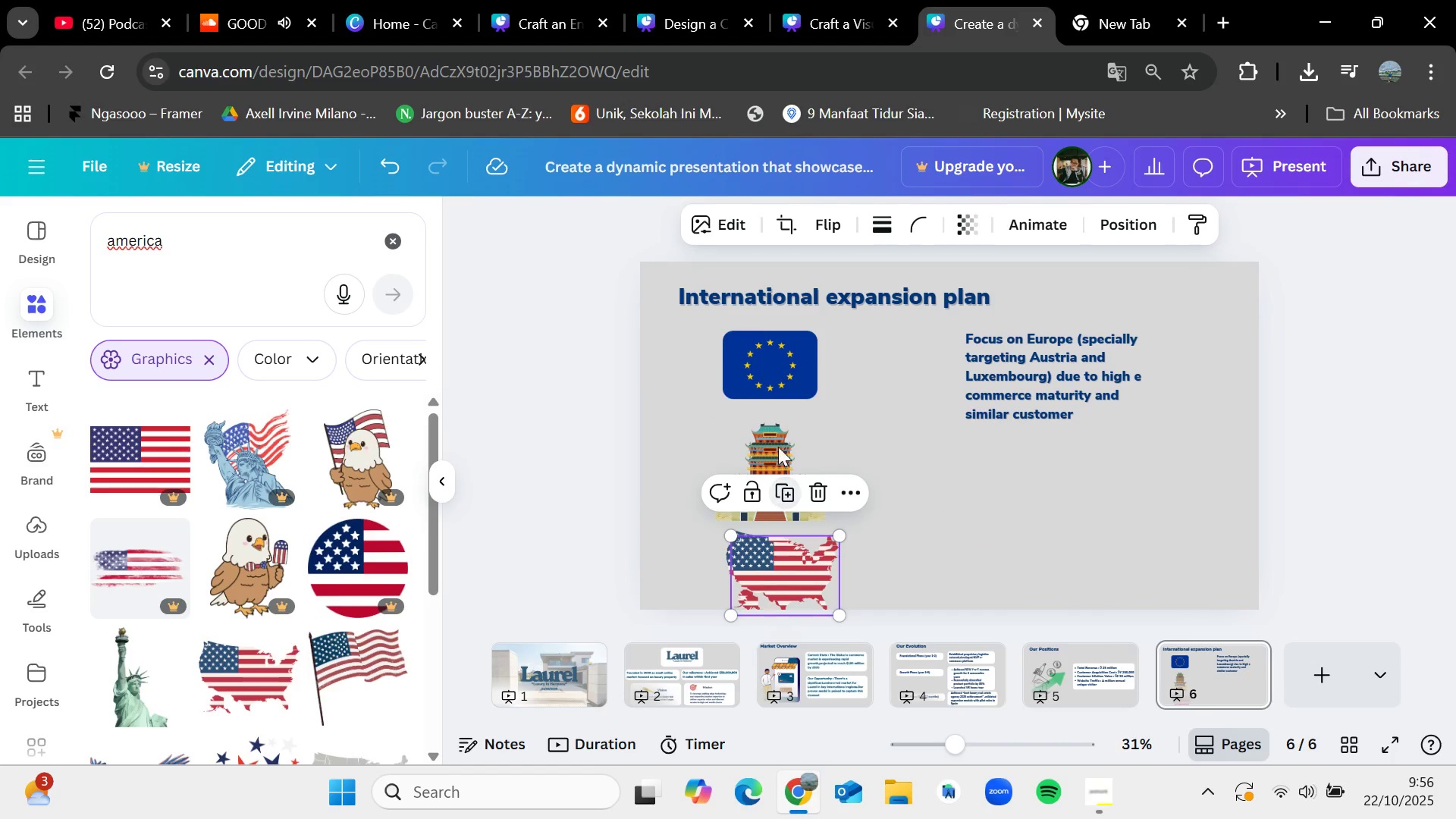 
wait(5.42)
 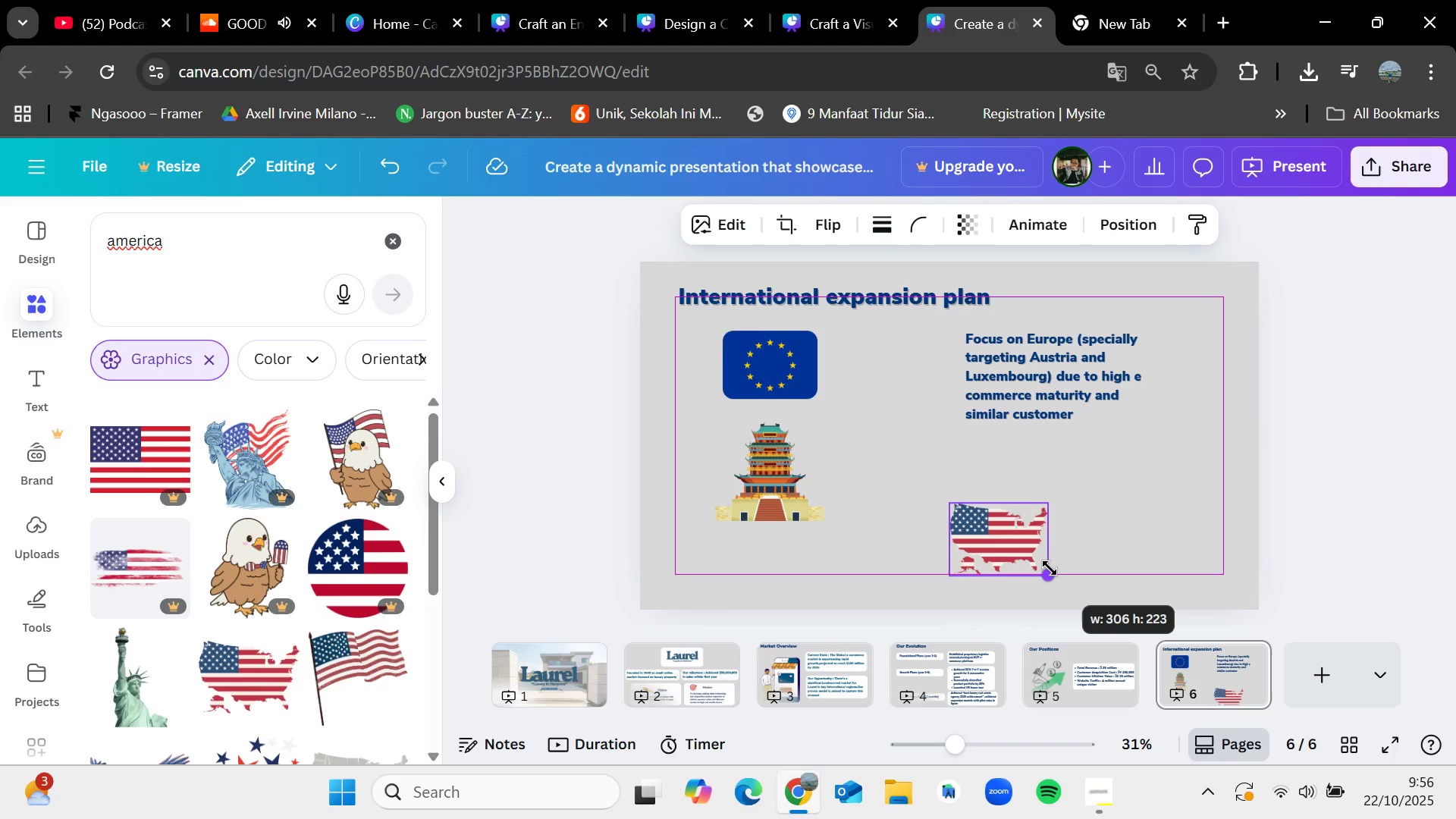 
mouse_move([795, 560])
 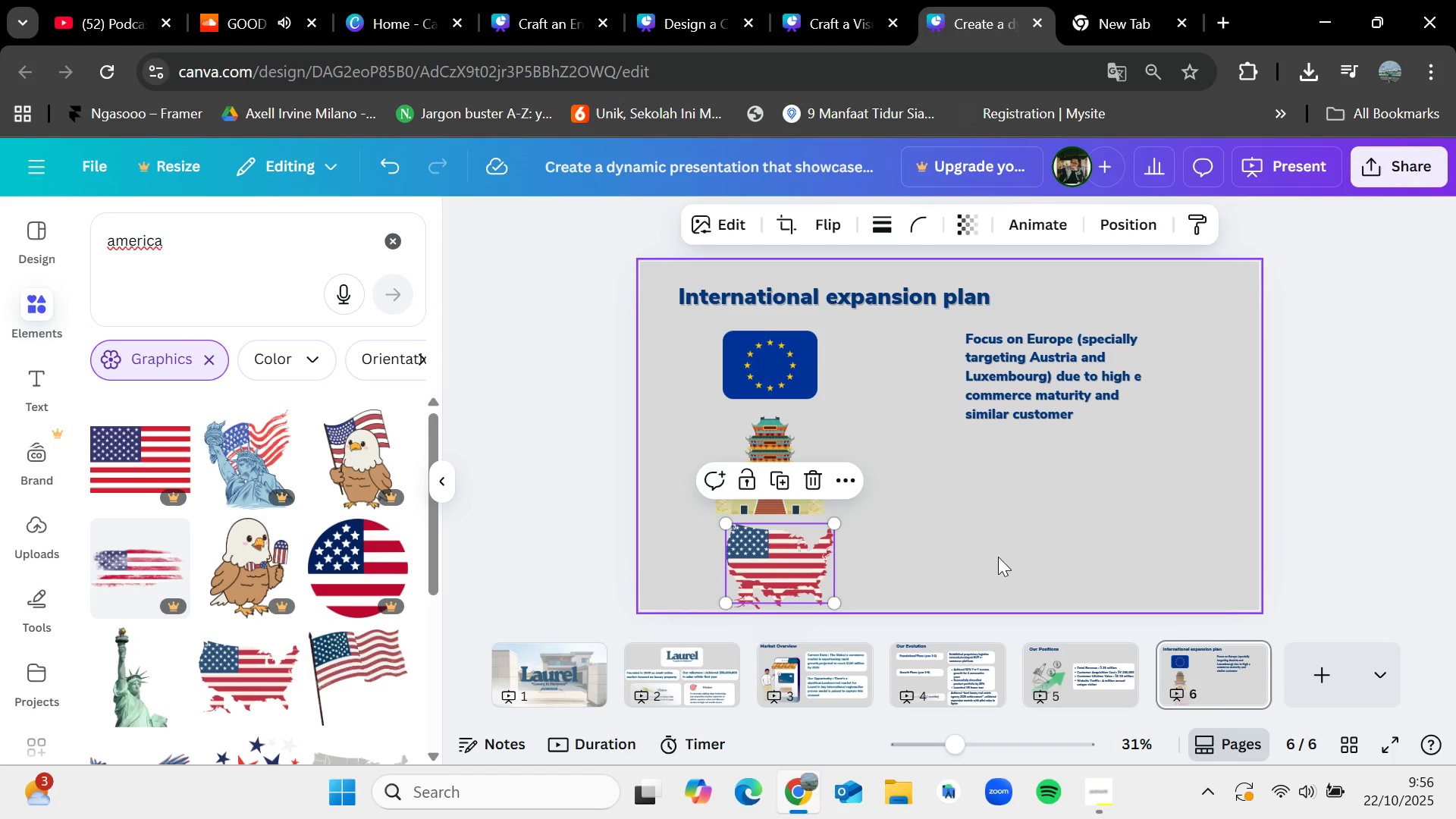 
left_click([998, 557])
 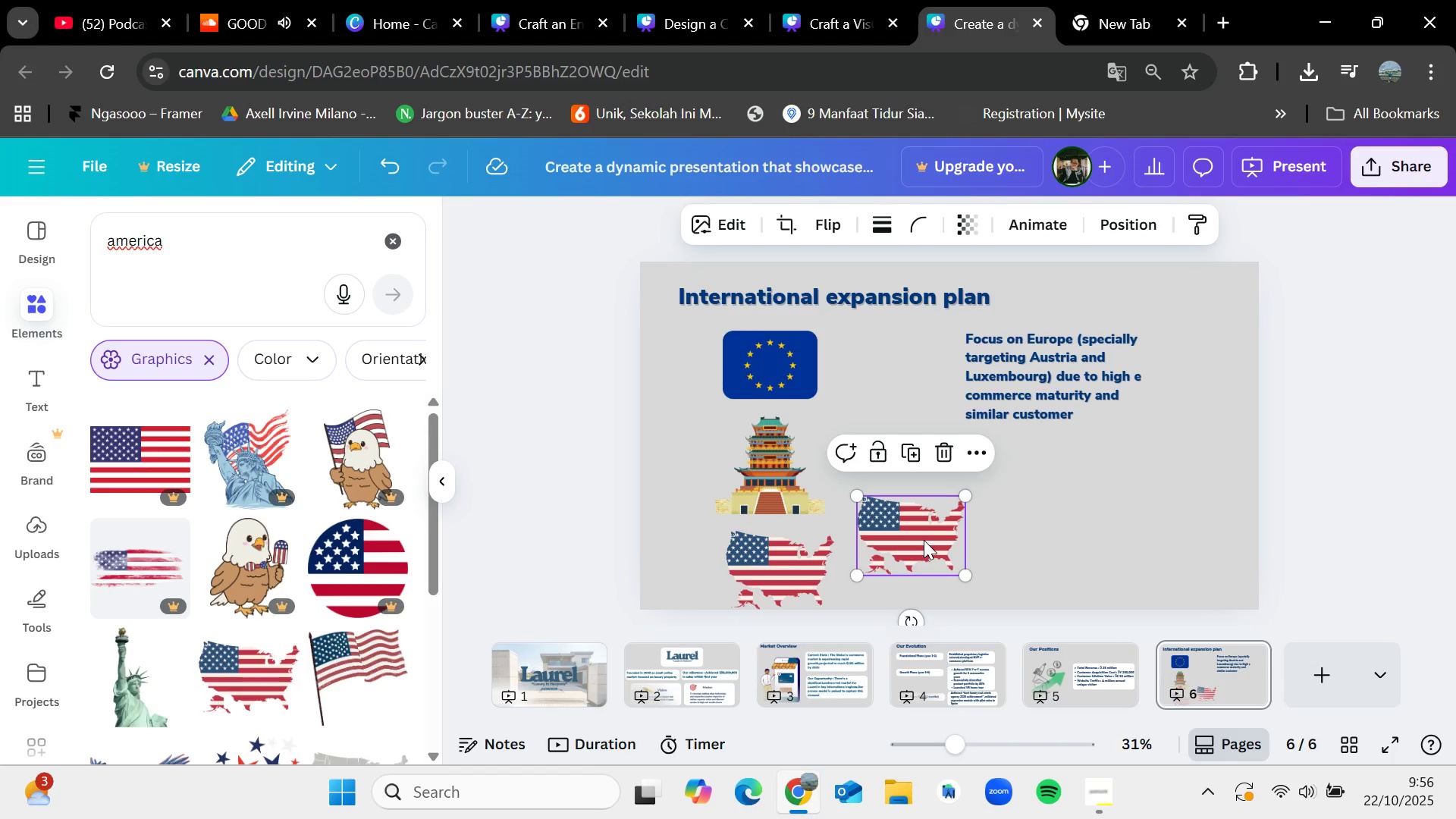 
key(Delete)
 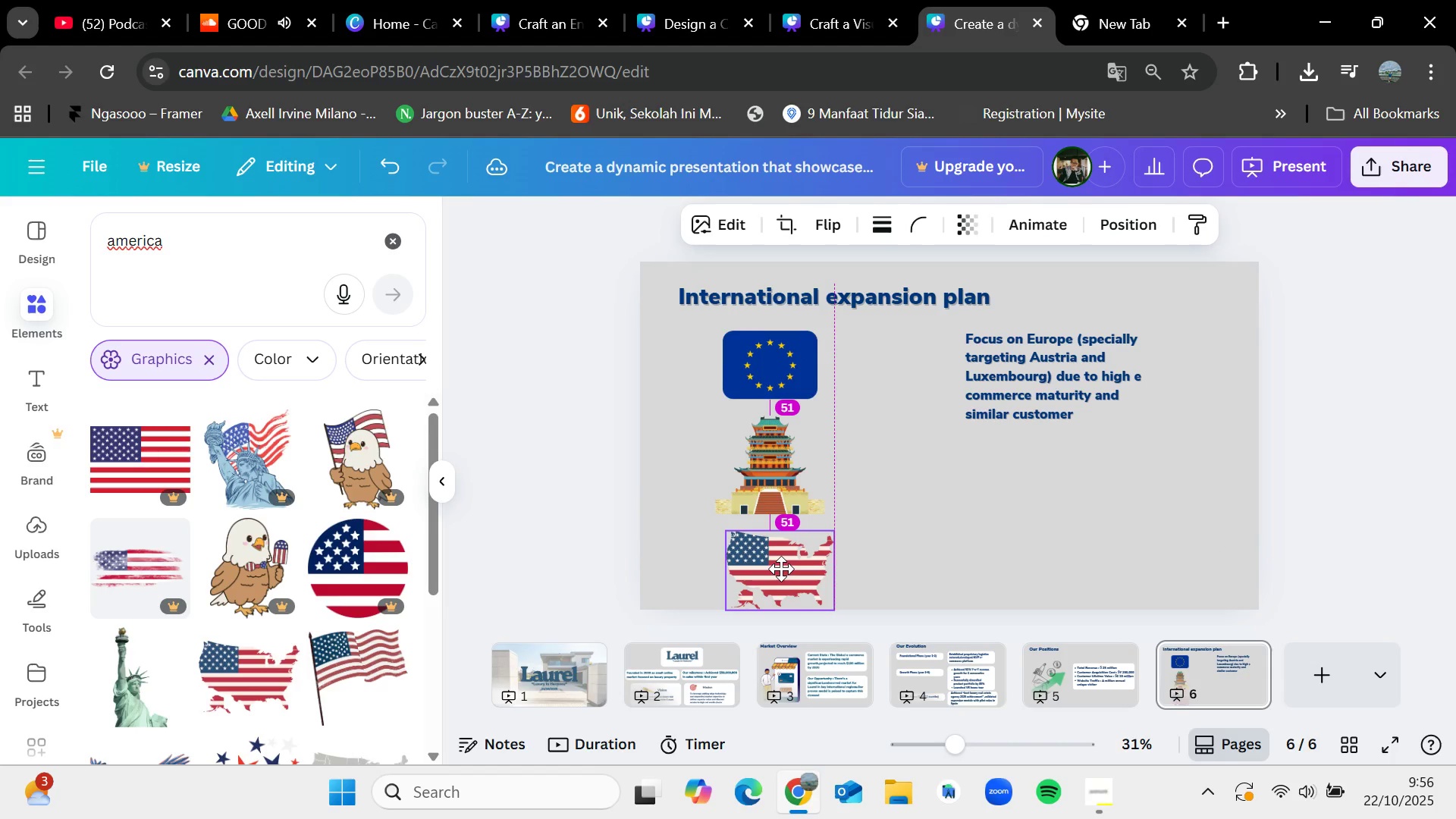 
left_click([985, 535])
 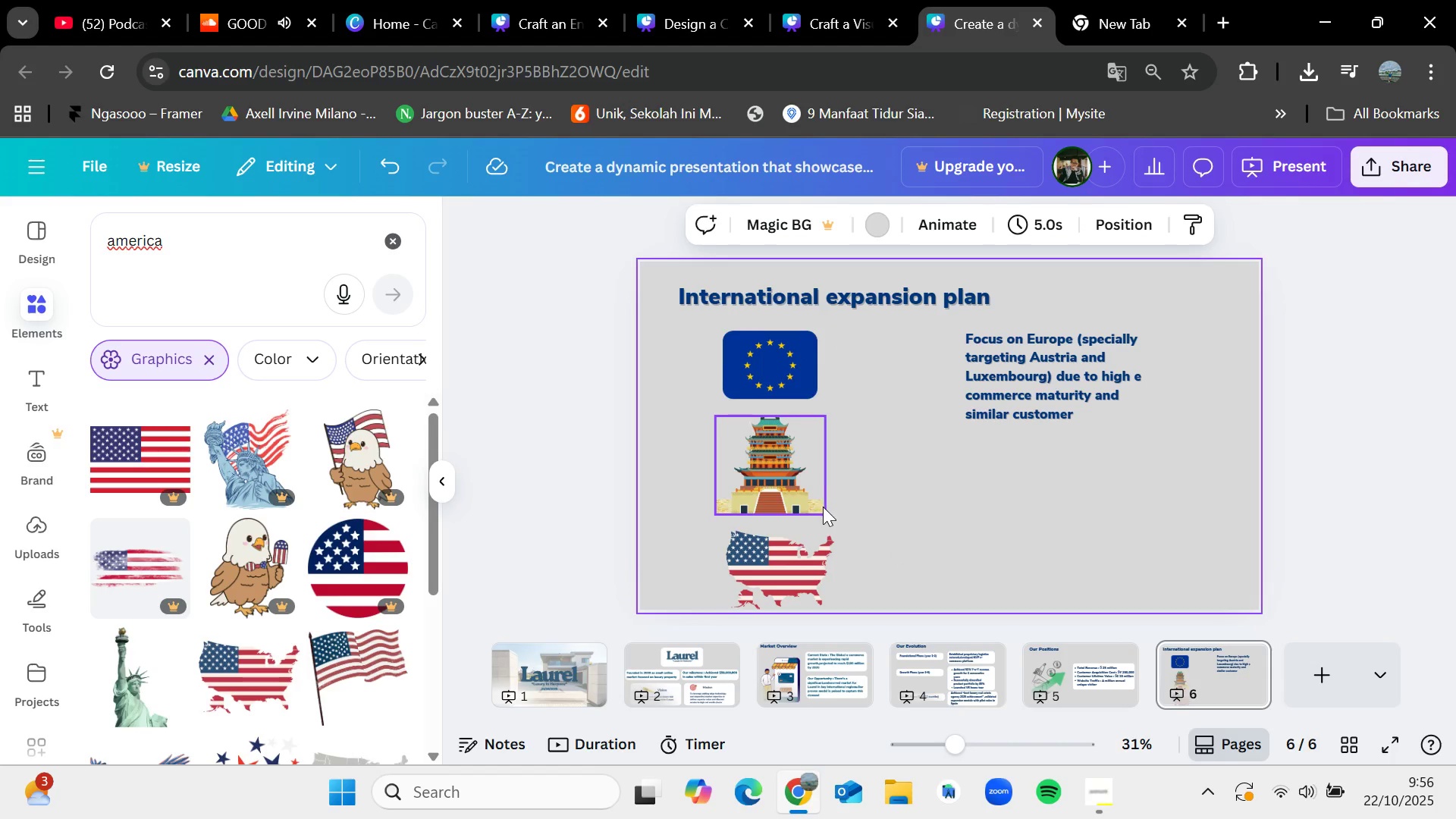 
double_click([786, 471])
 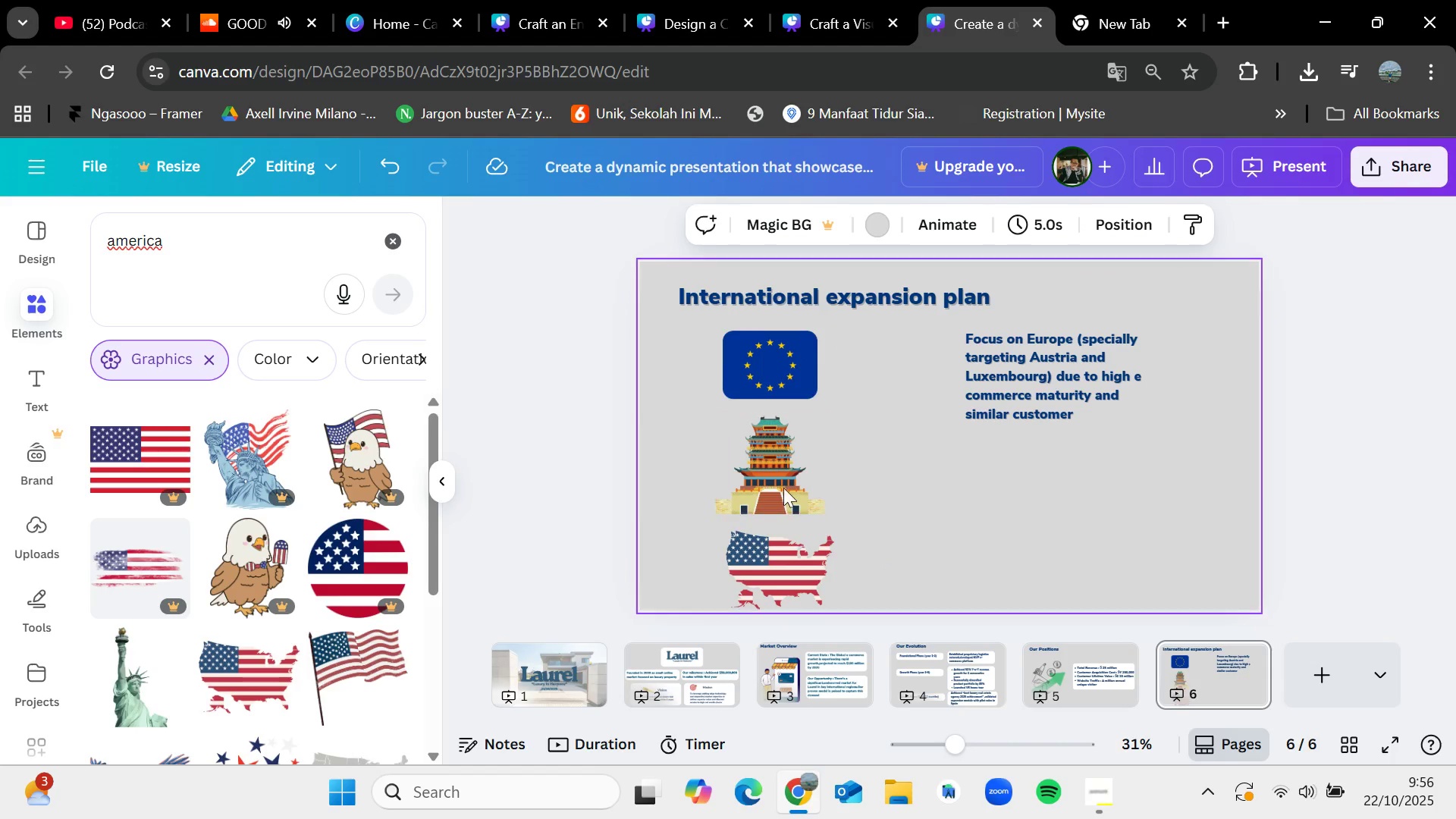 
left_click([782, 486])
 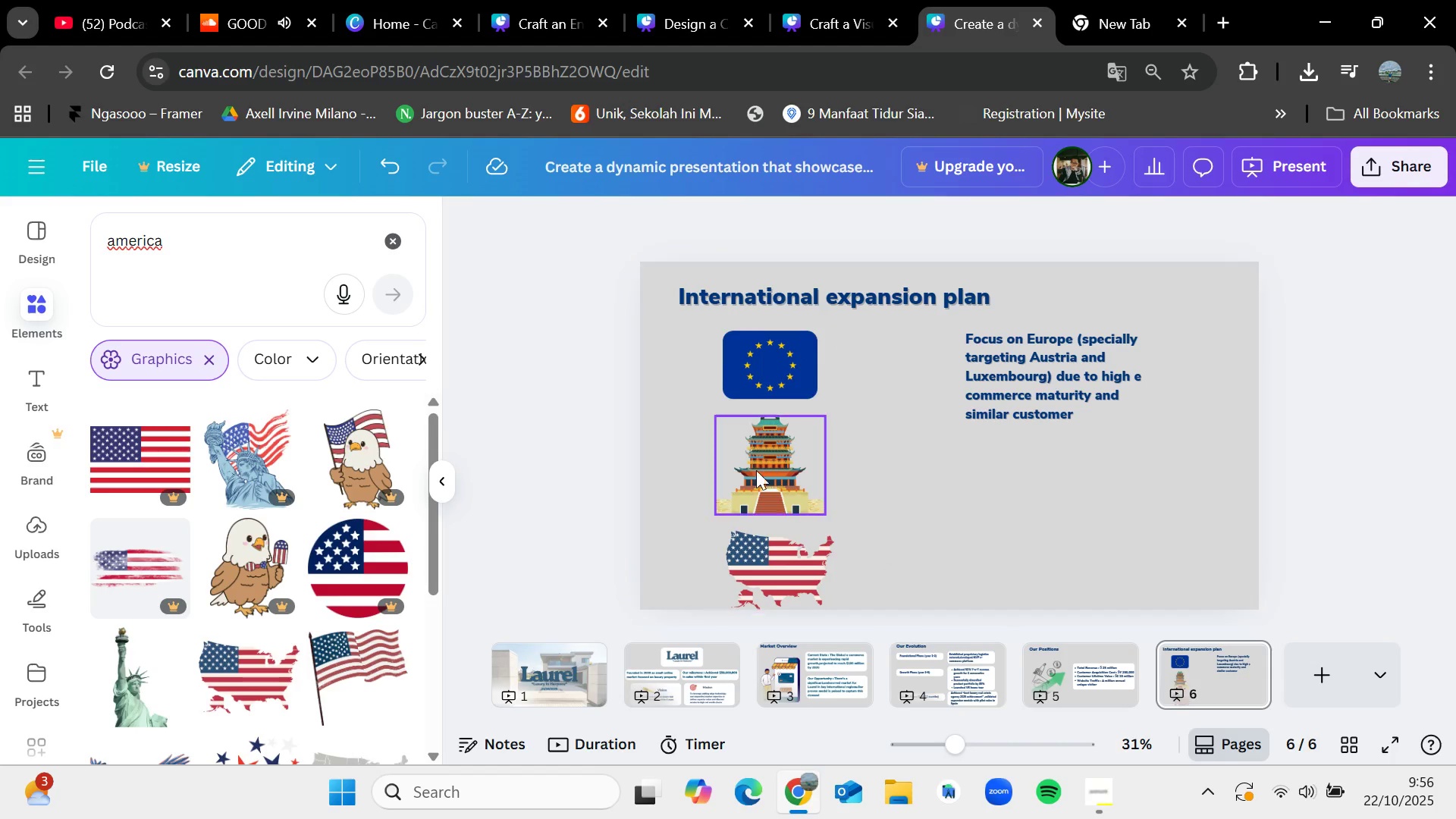 
double_click([792, 488])
 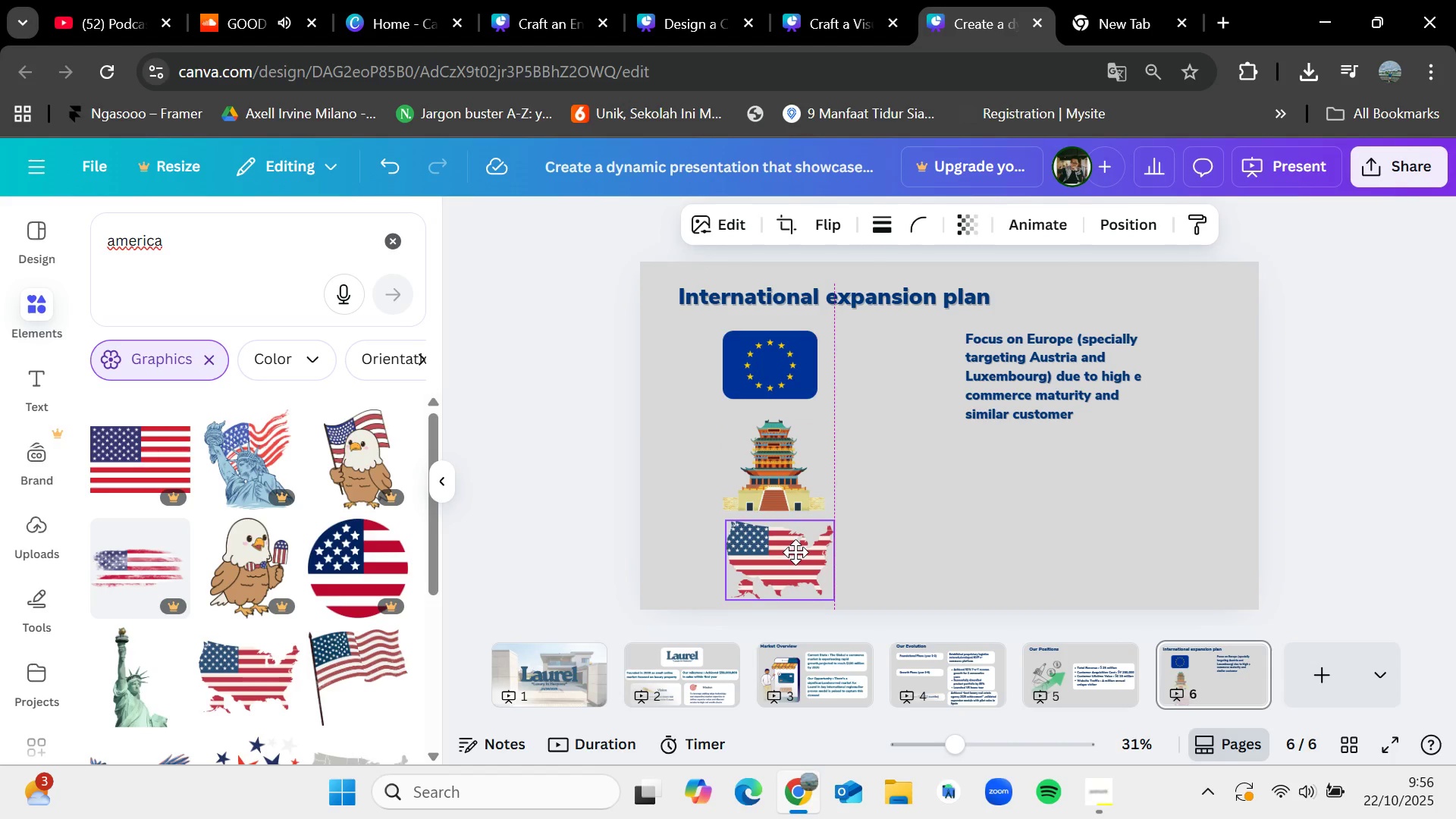 
left_click([988, 552])
 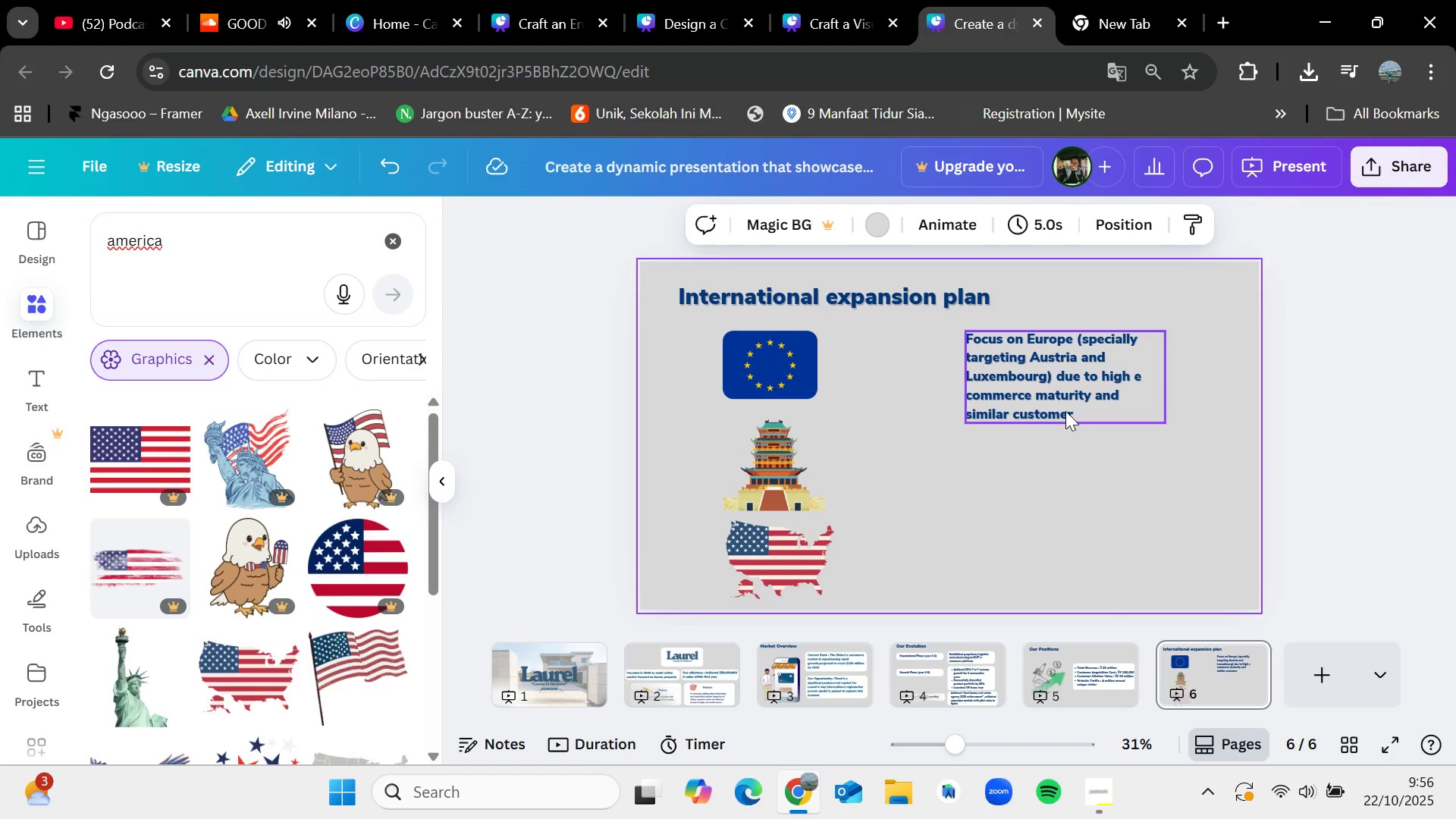 
left_click([1070, 377])
 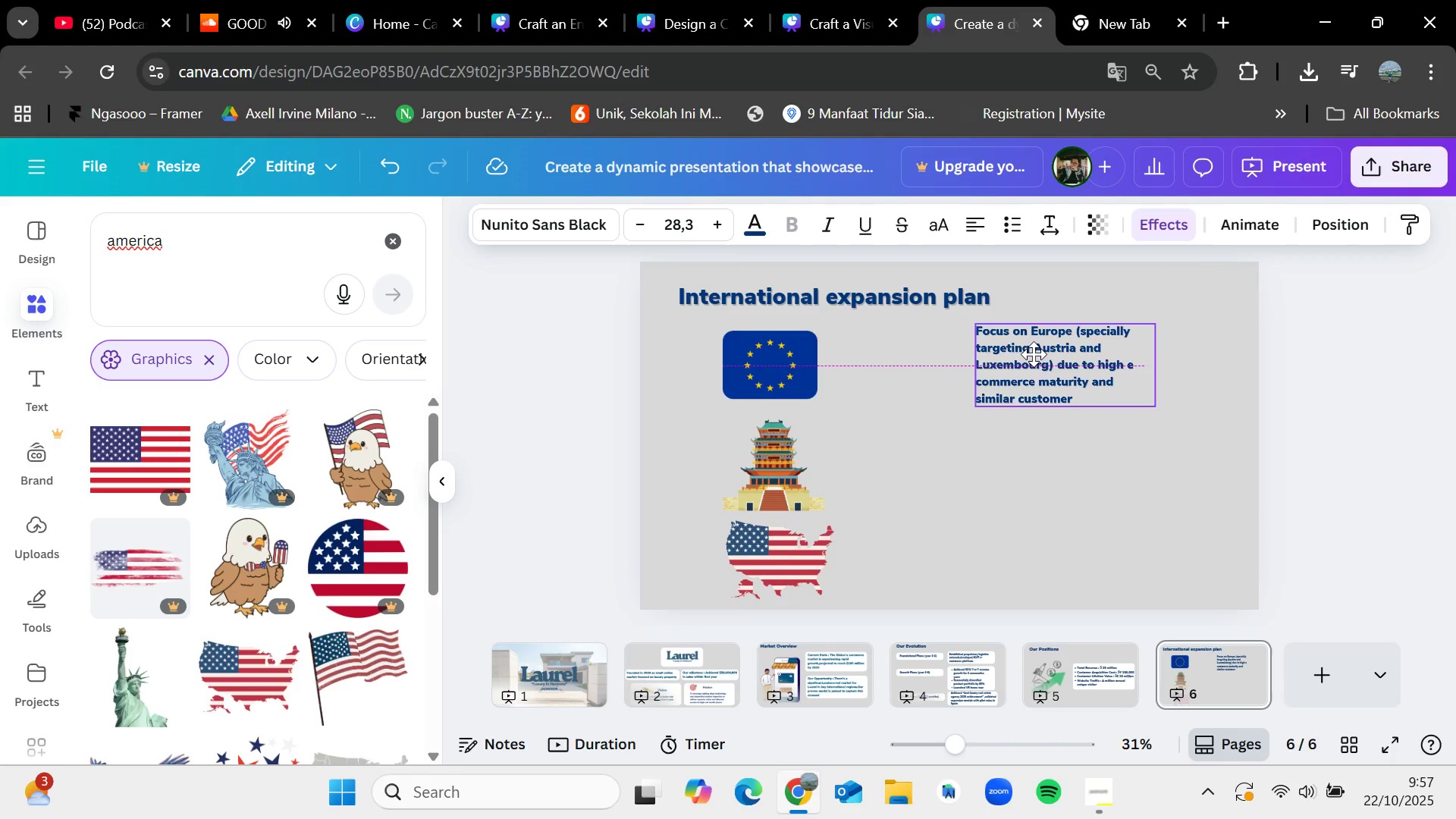 
wait(5.36)
 